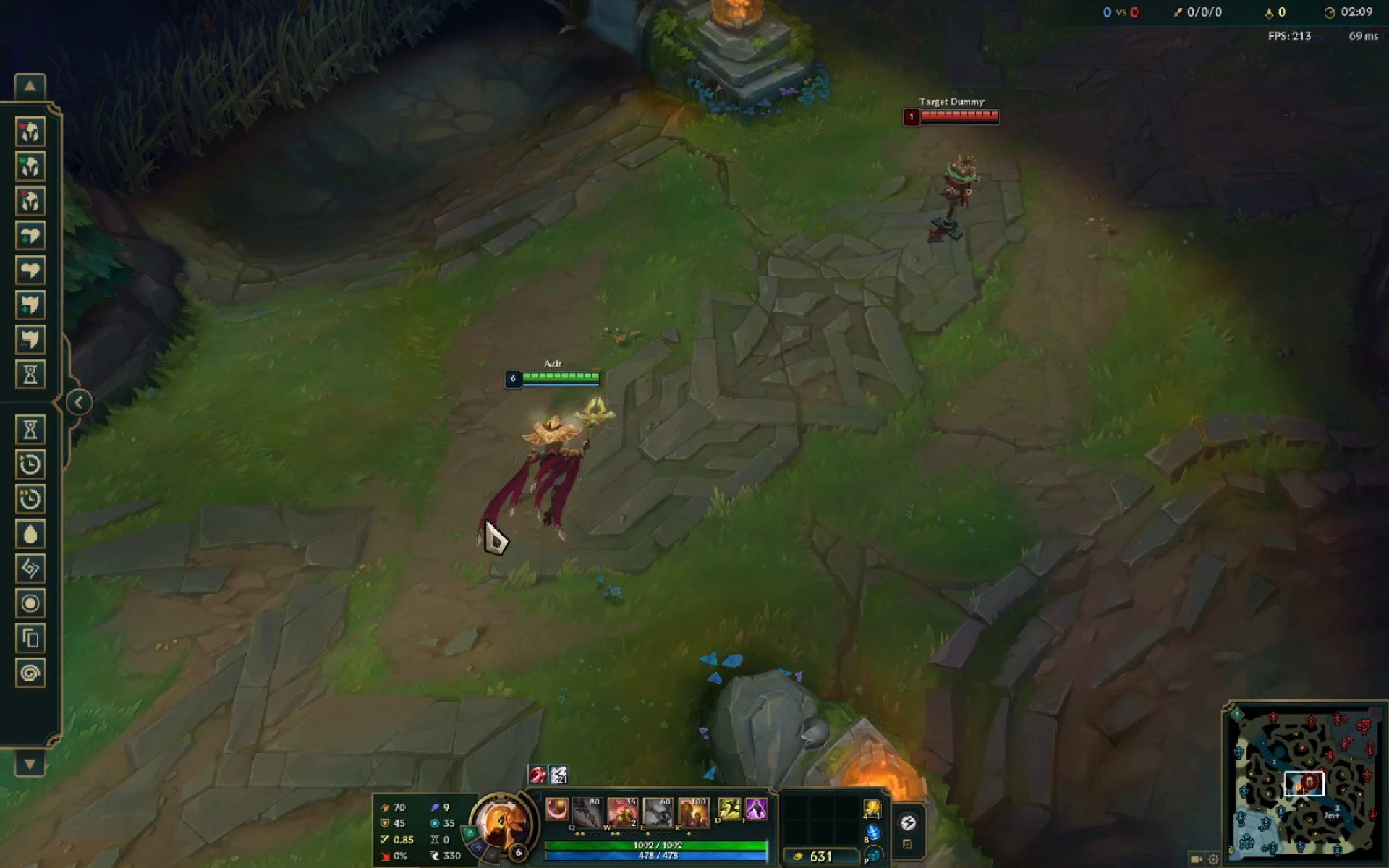 
key(W)
 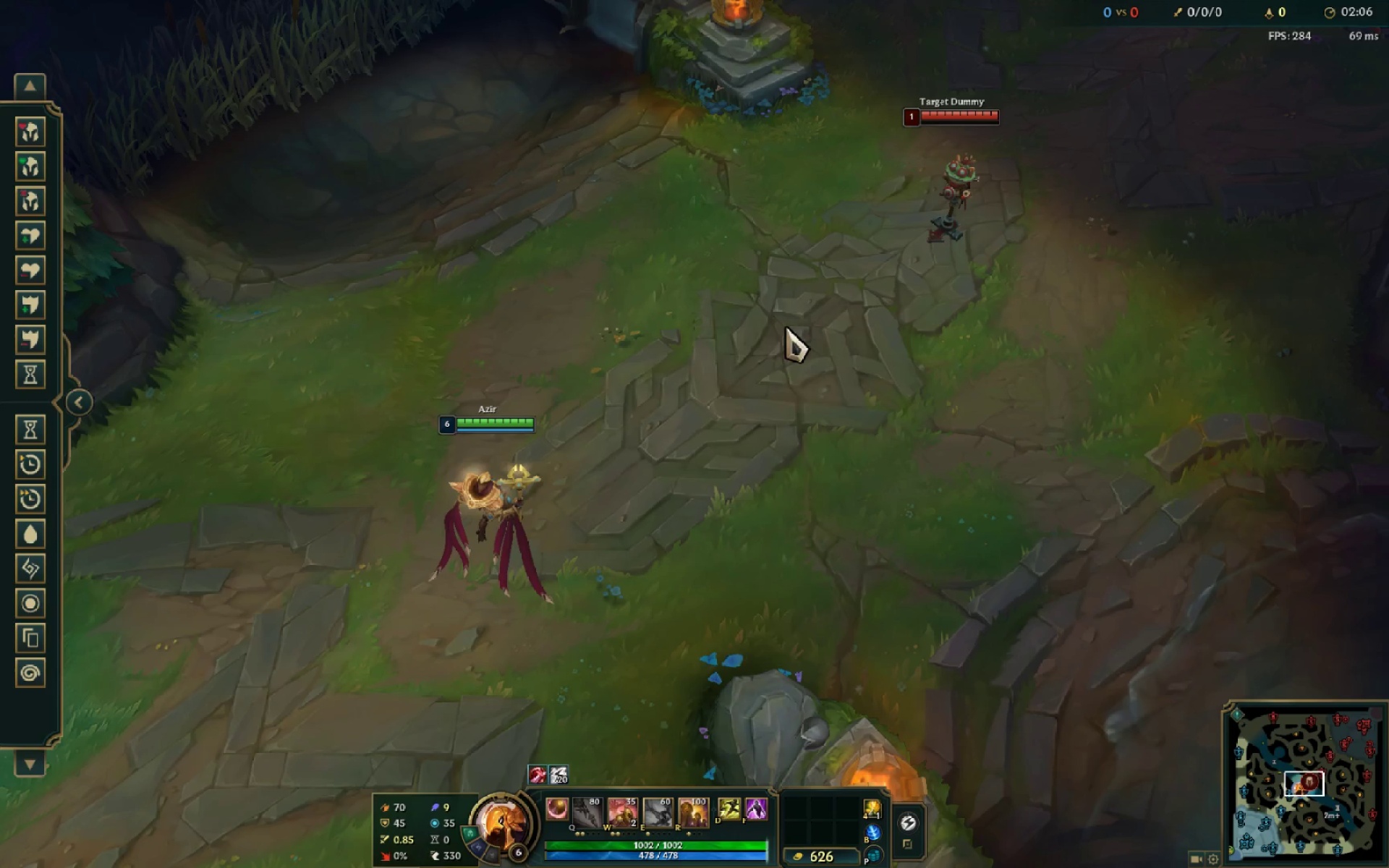 
left_click([743, 365])
 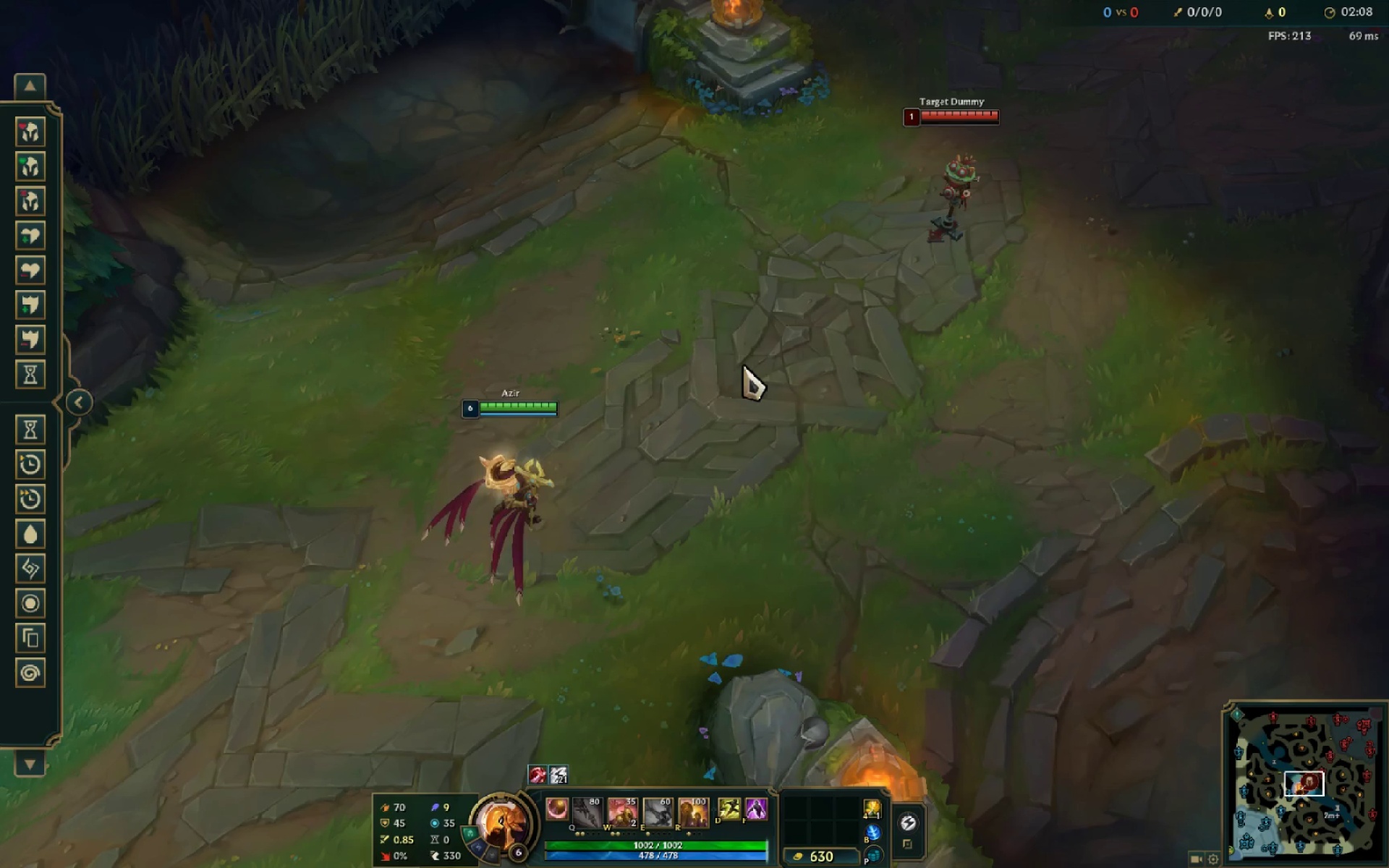 
right_click([743, 365])
 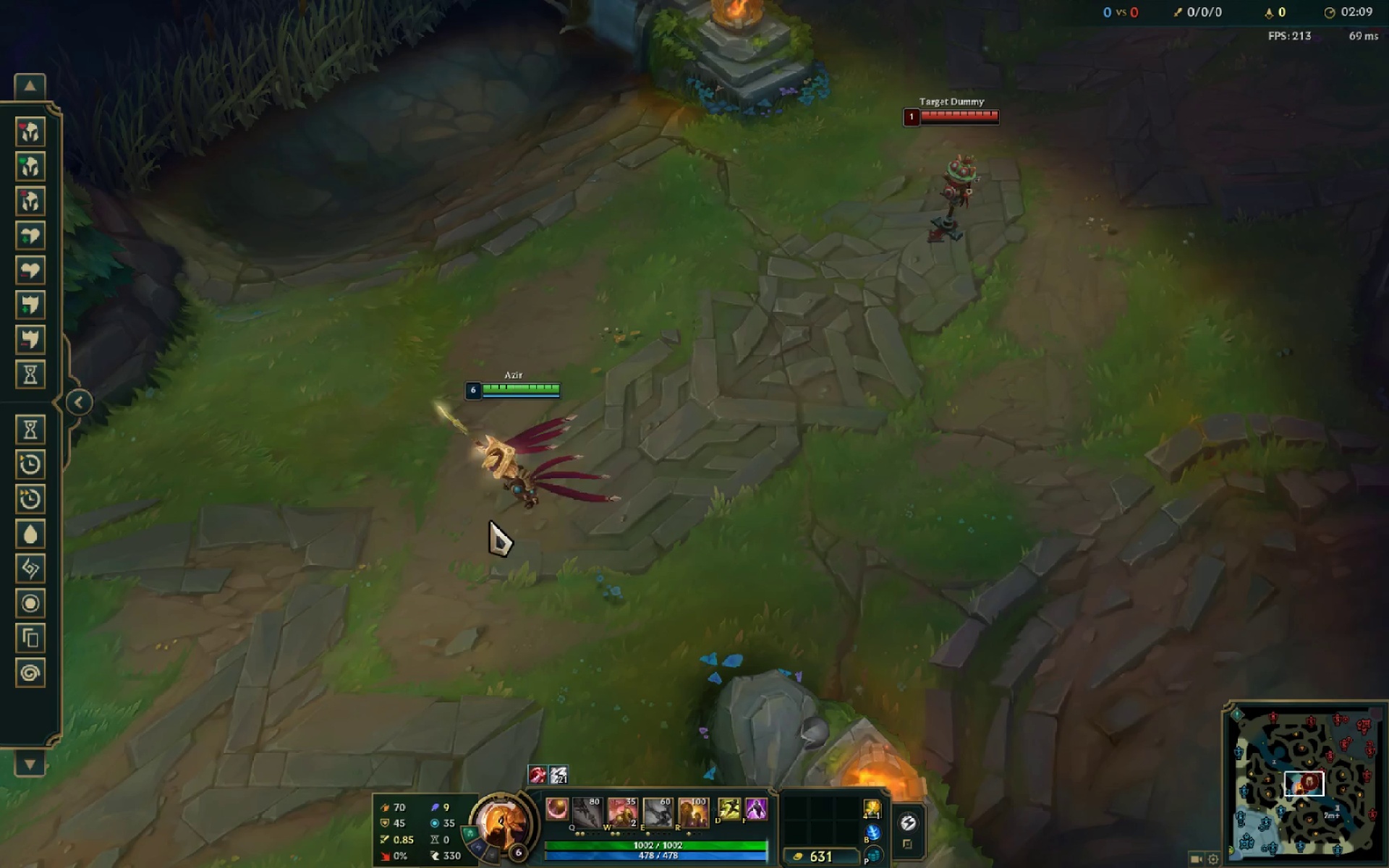 
triple_click([488, 542])
 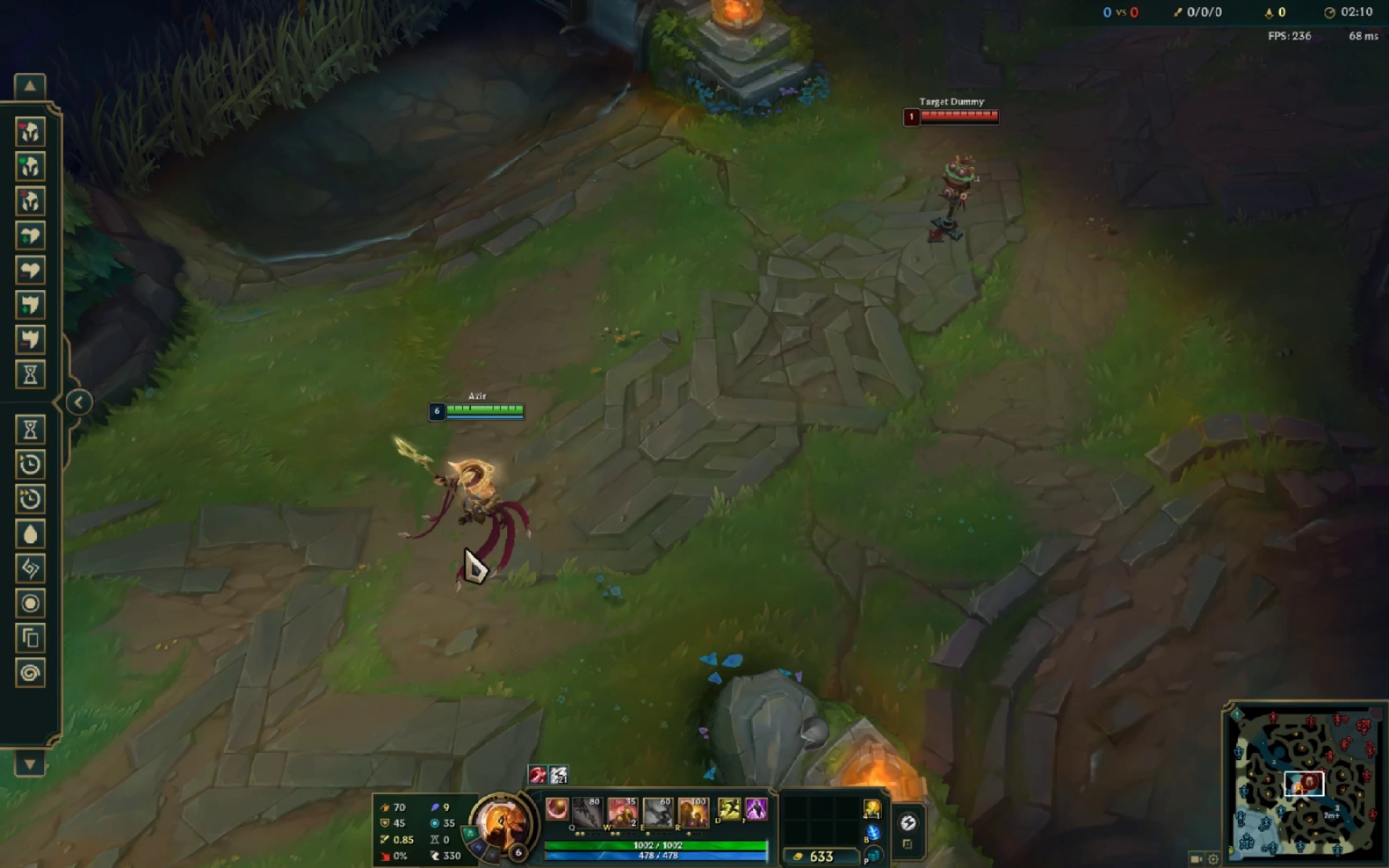 
triple_click([456, 553])
 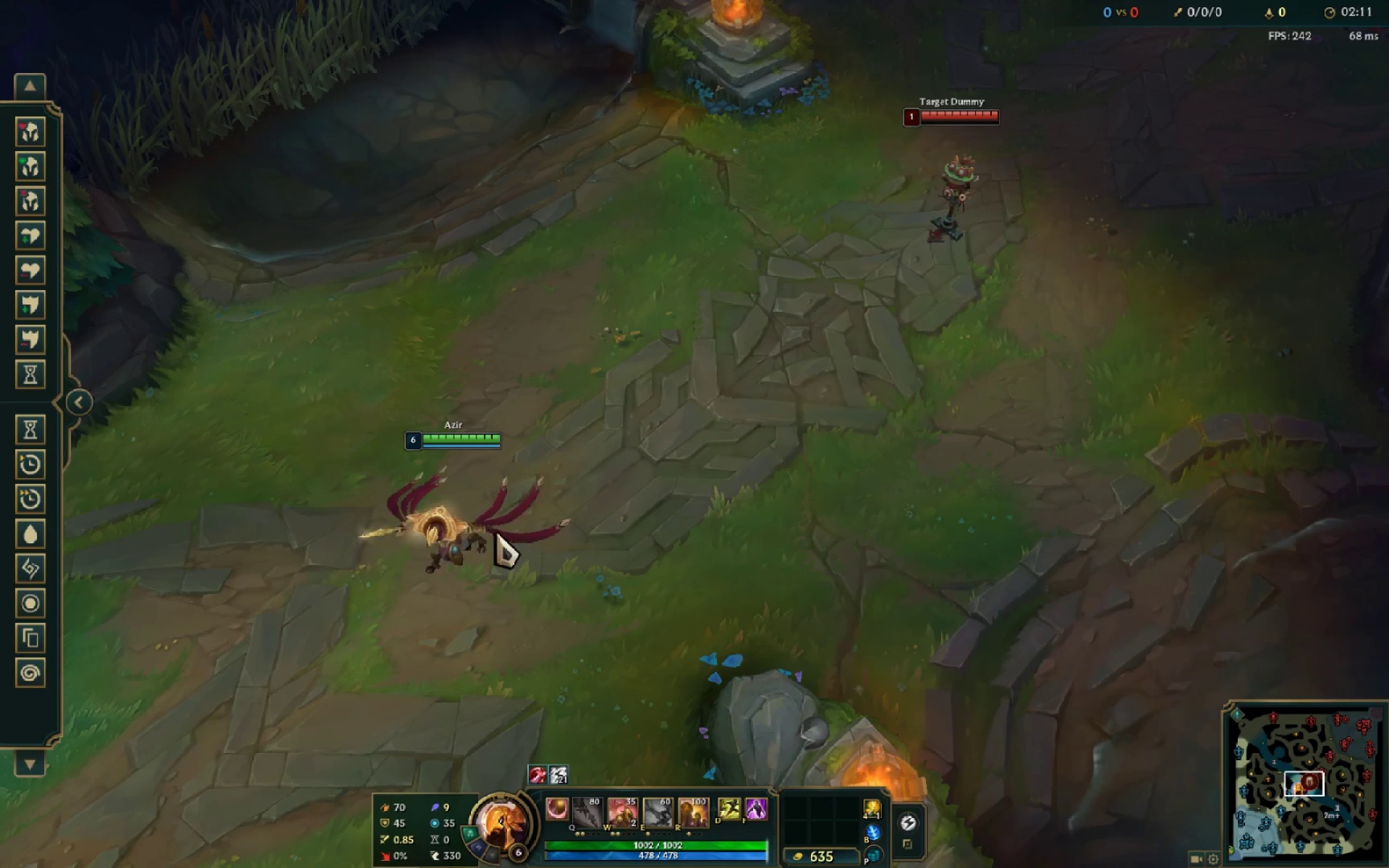 
triple_click([501, 529])
 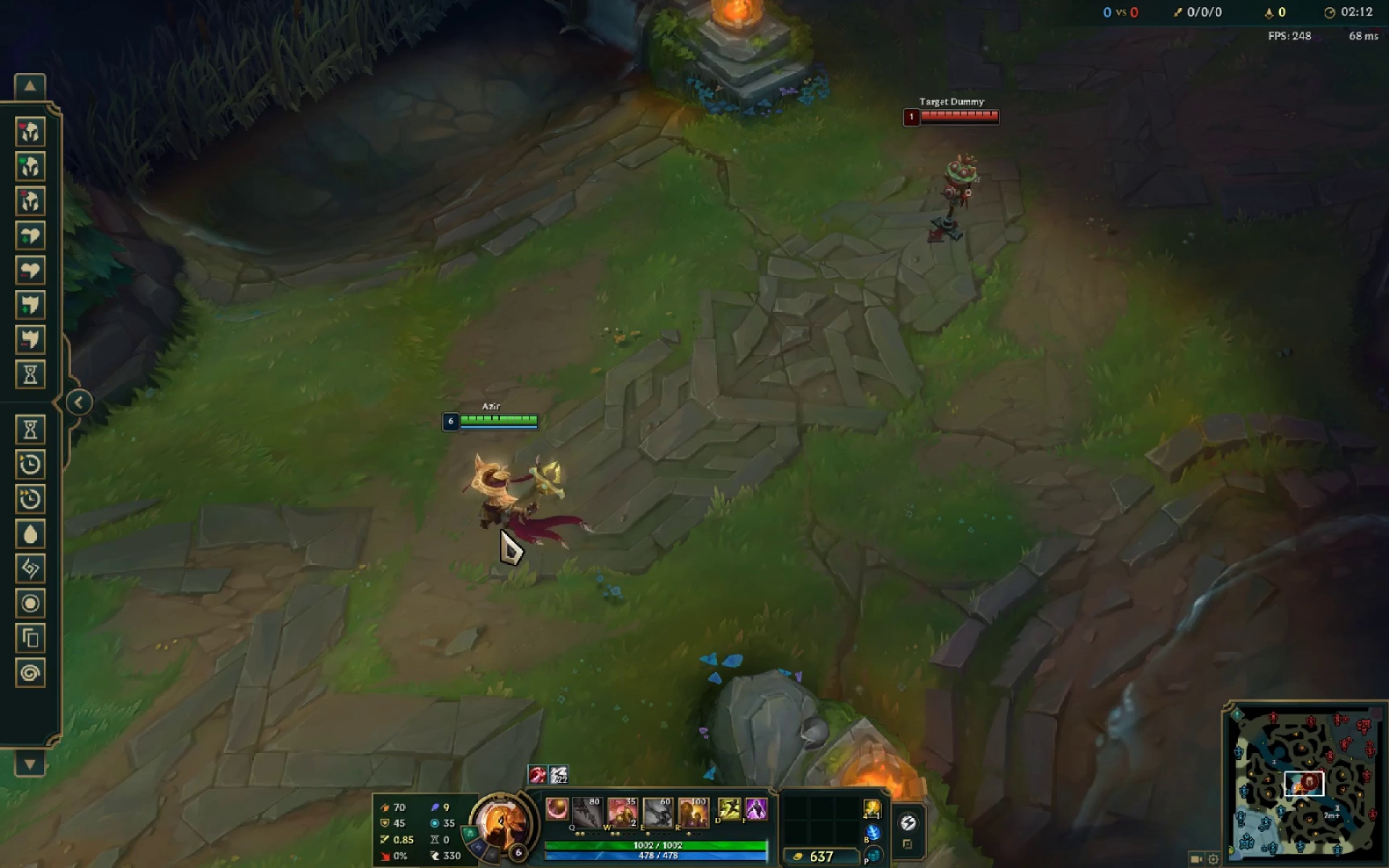 
key(Alt+AltLeft)
 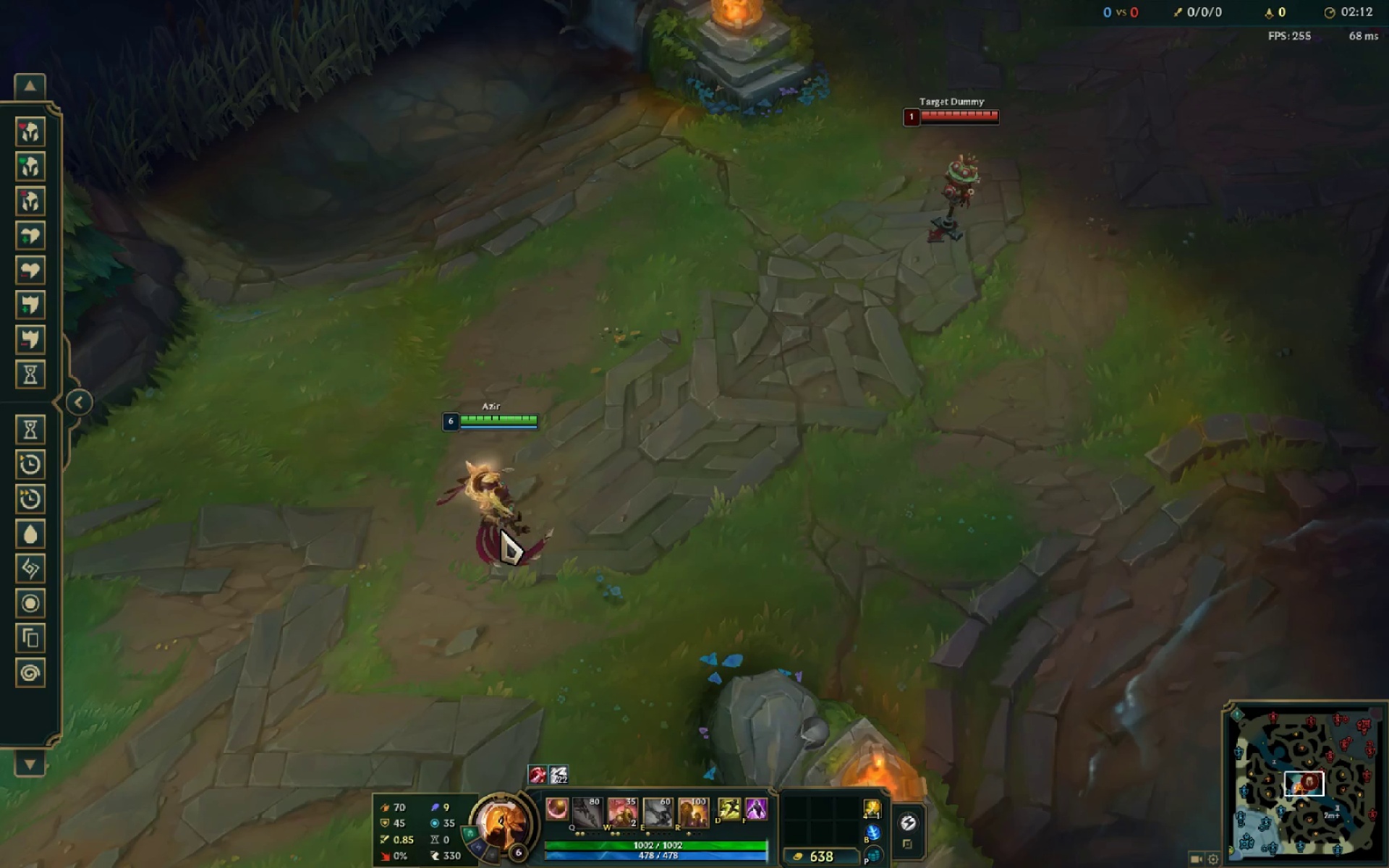 
key(Alt+Tab)
 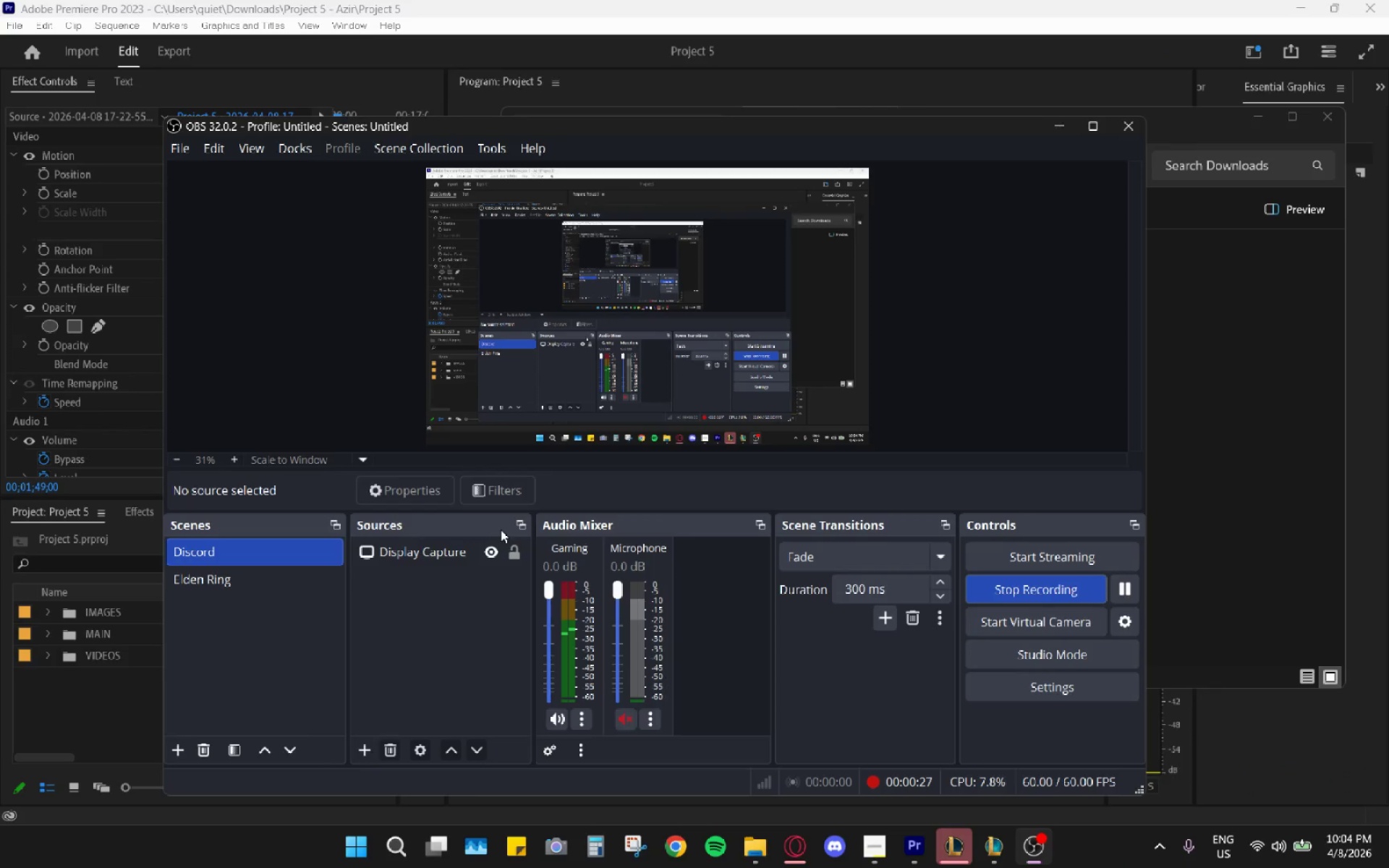 
key(Alt+AltLeft)
 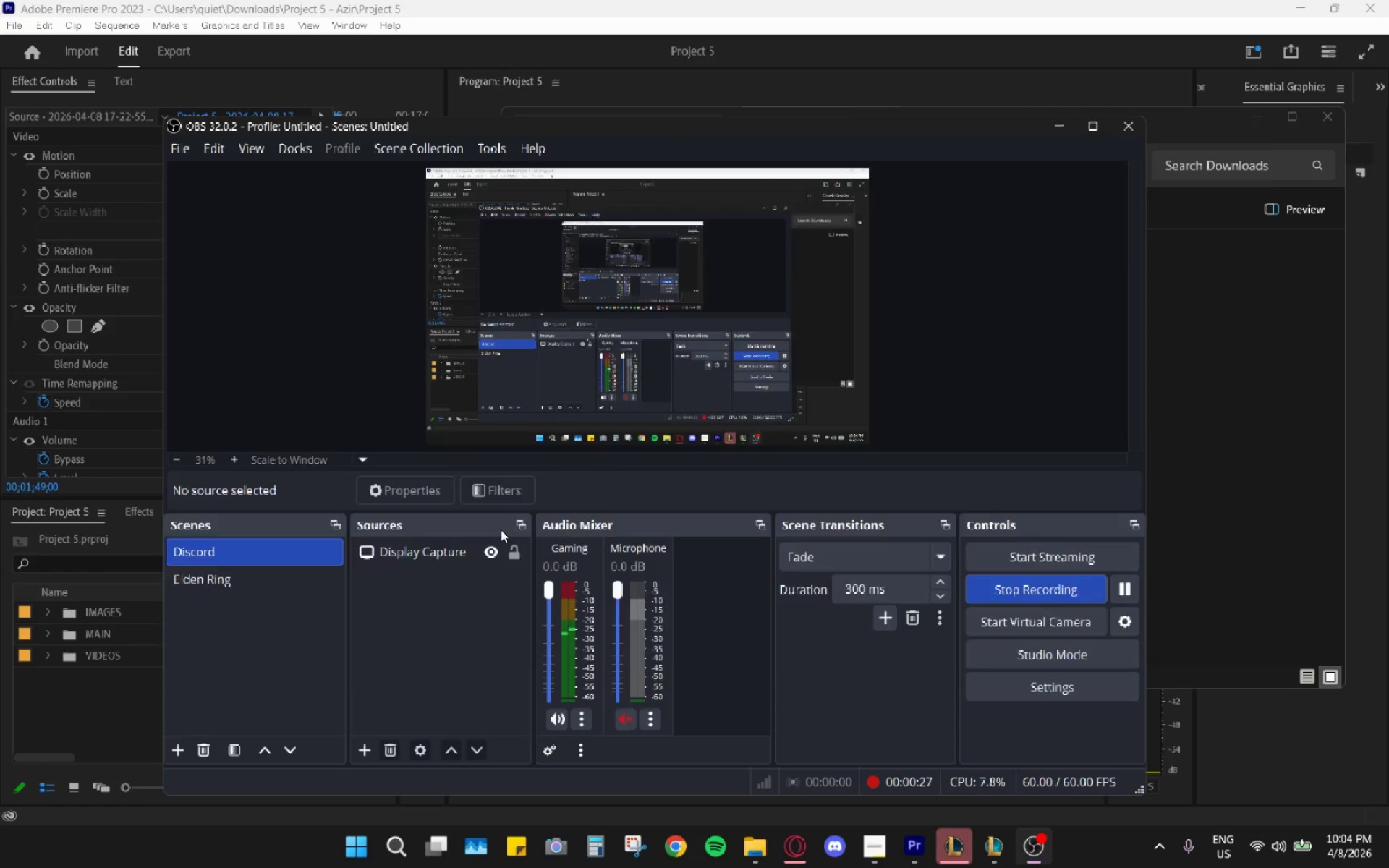 
key(Alt+Tab)
 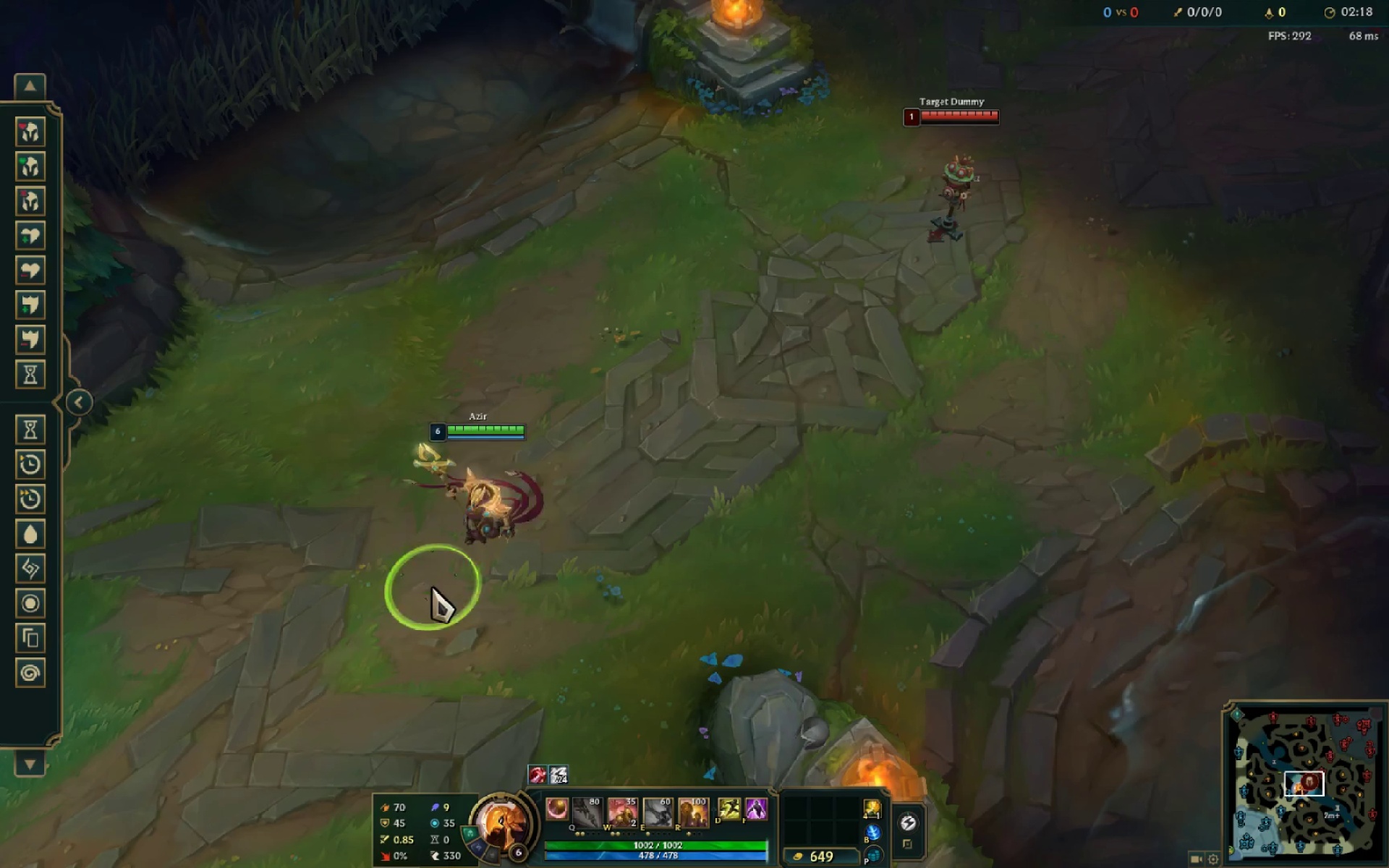 
wait(6.62)
 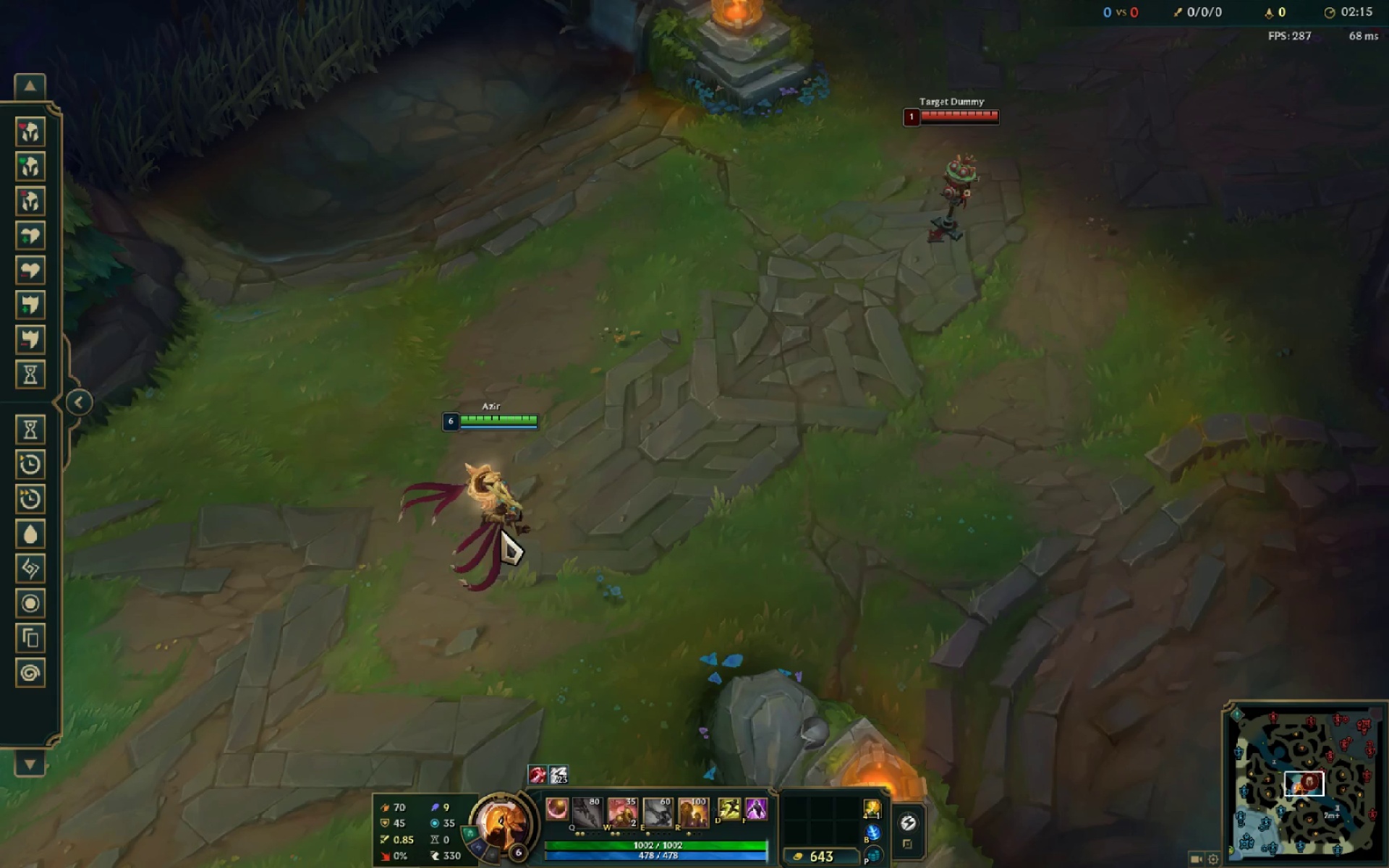 
double_click([469, 566])
 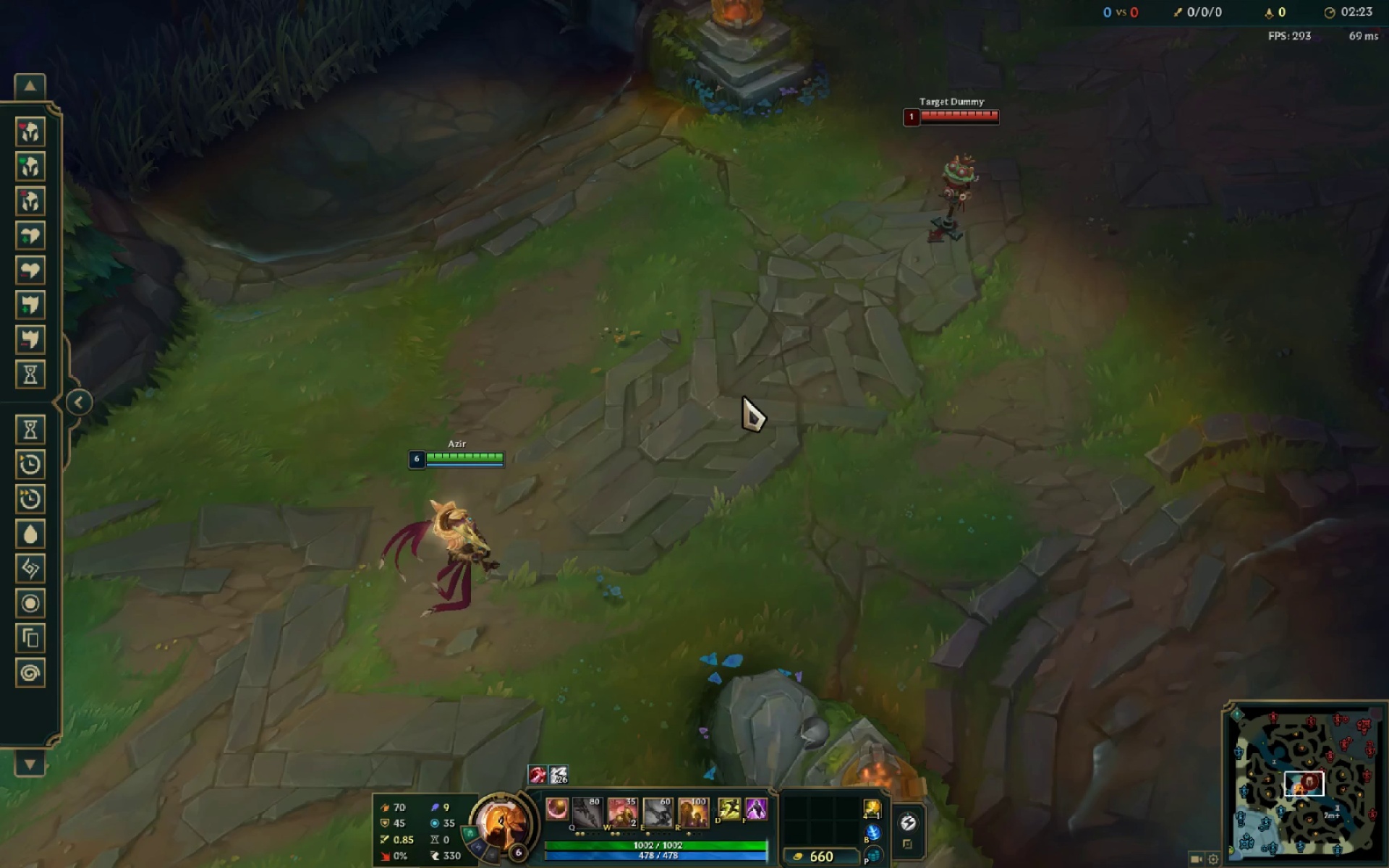 
key(W)
 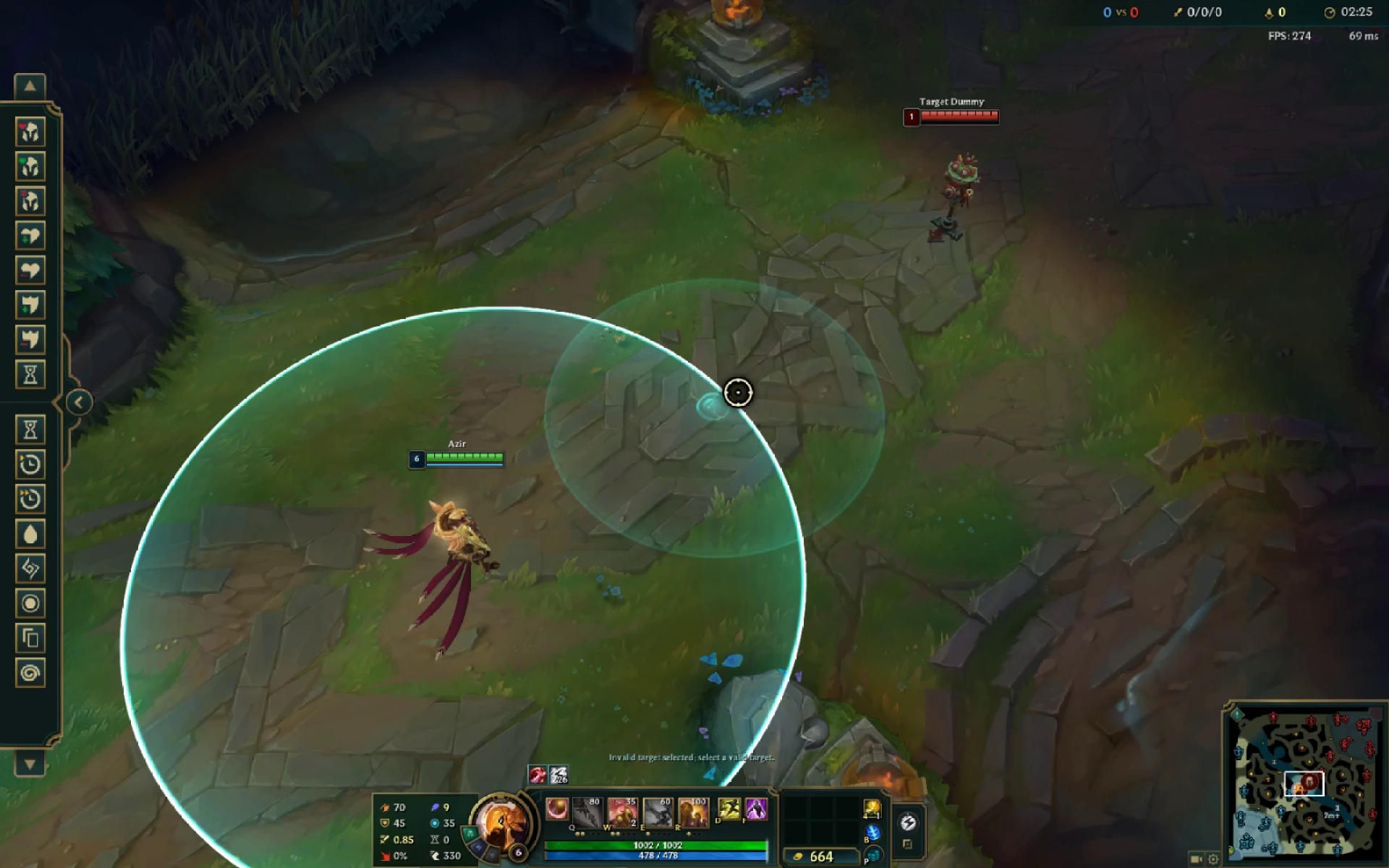 
left_click([738, 392])
 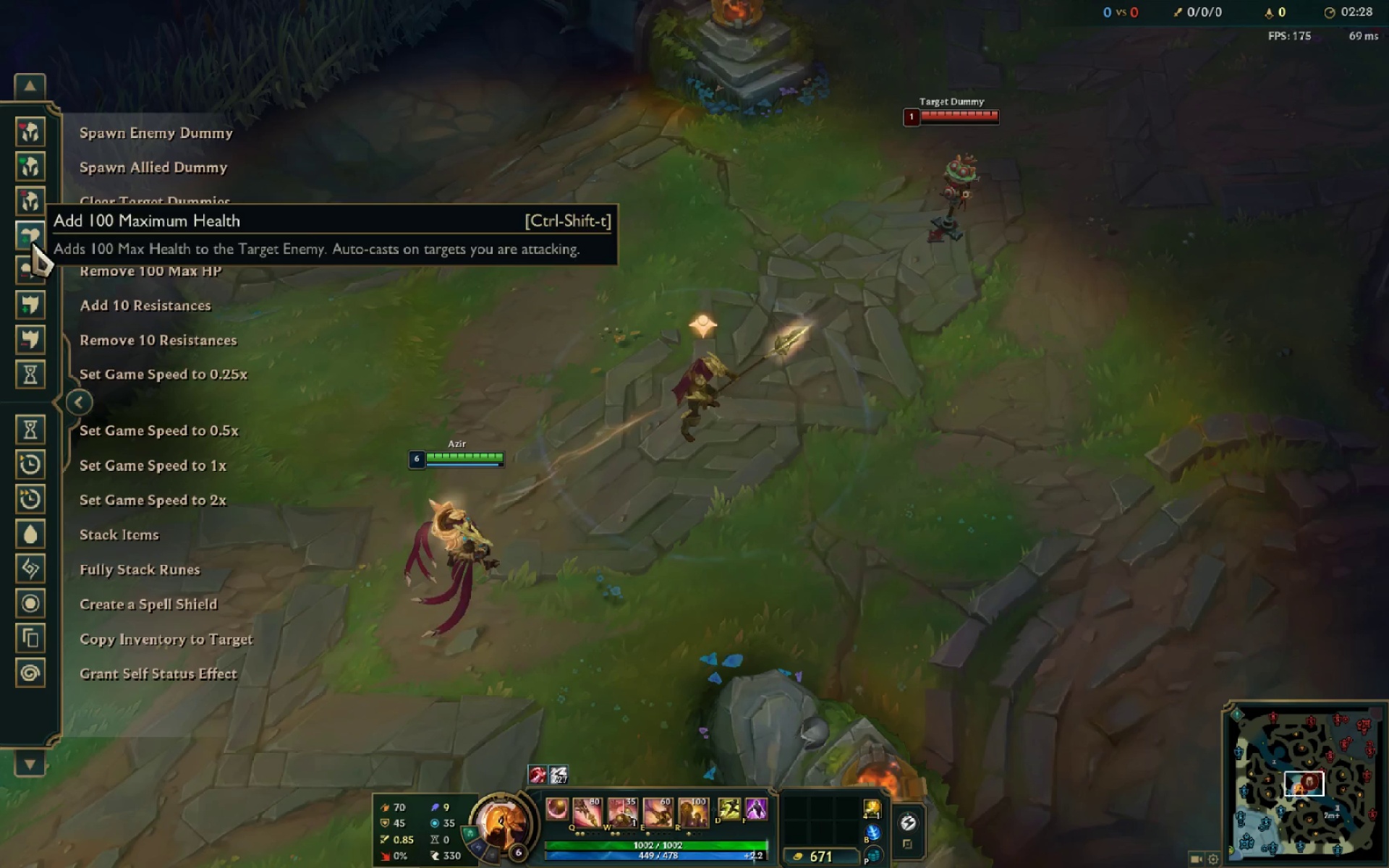 
left_click([27, 207])
 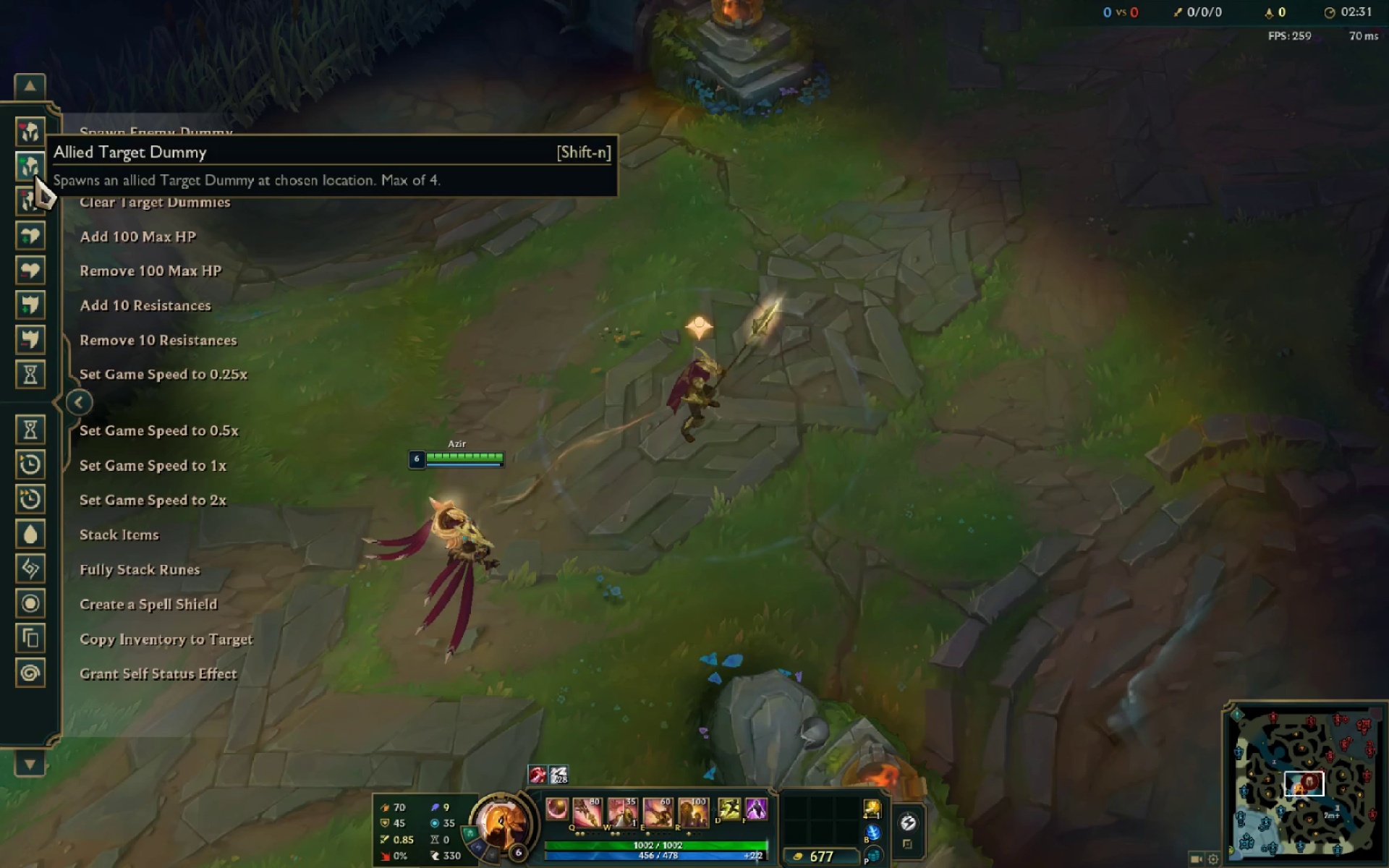 
left_click([34, 127])
 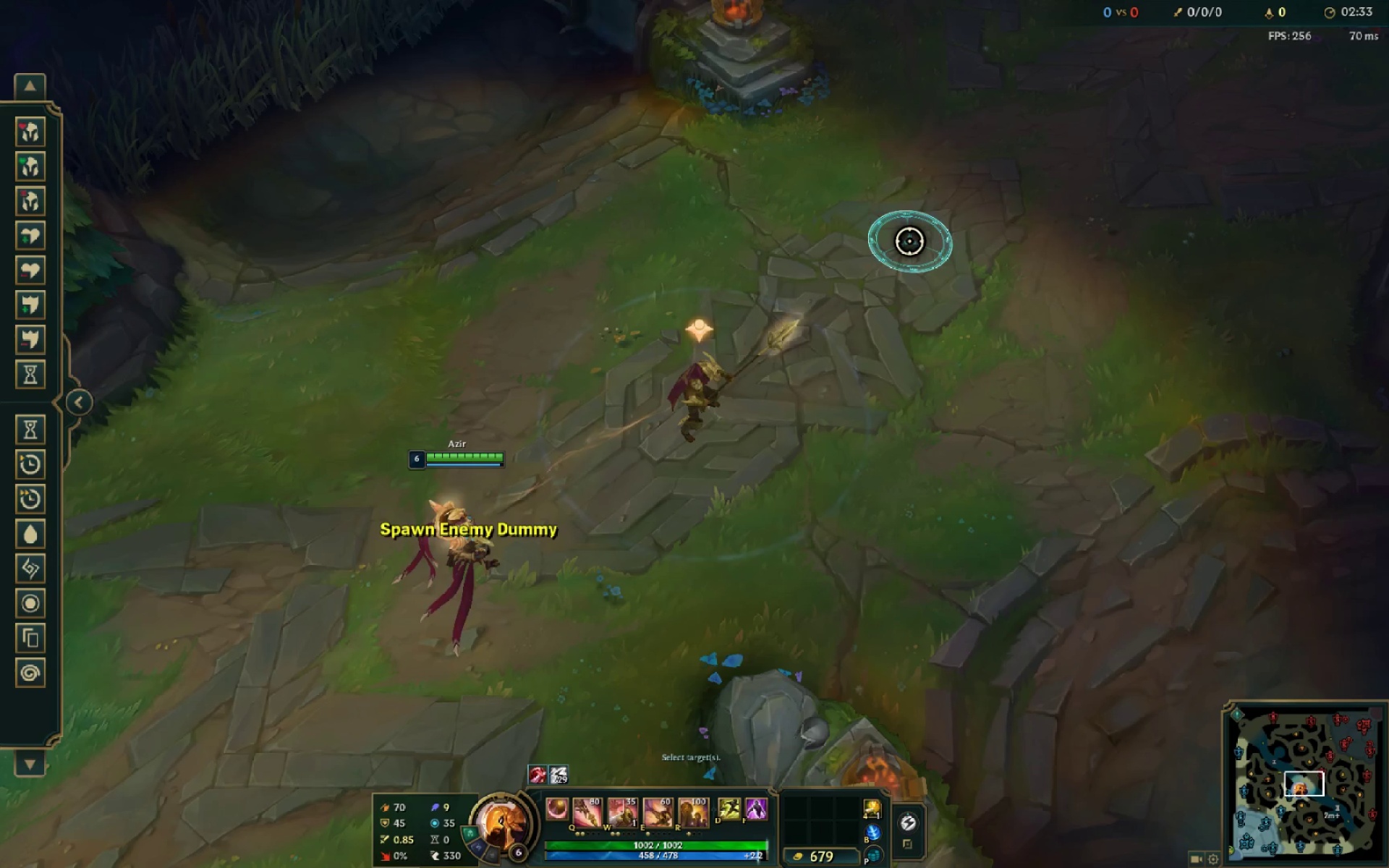 
left_click_drag(start_coordinate=[906, 245], to_coordinate=[878, 265])
 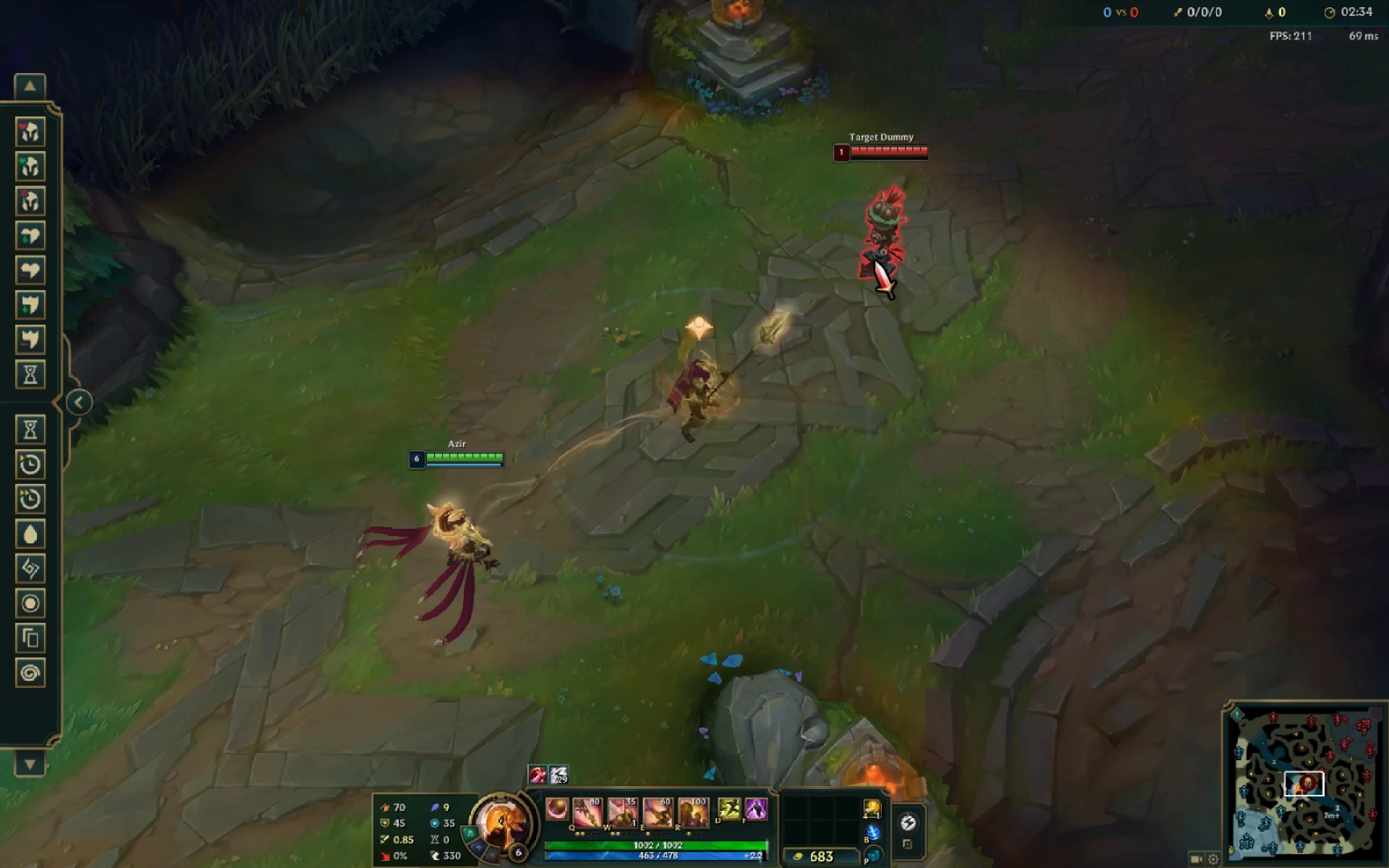 
double_click([875, 257])
 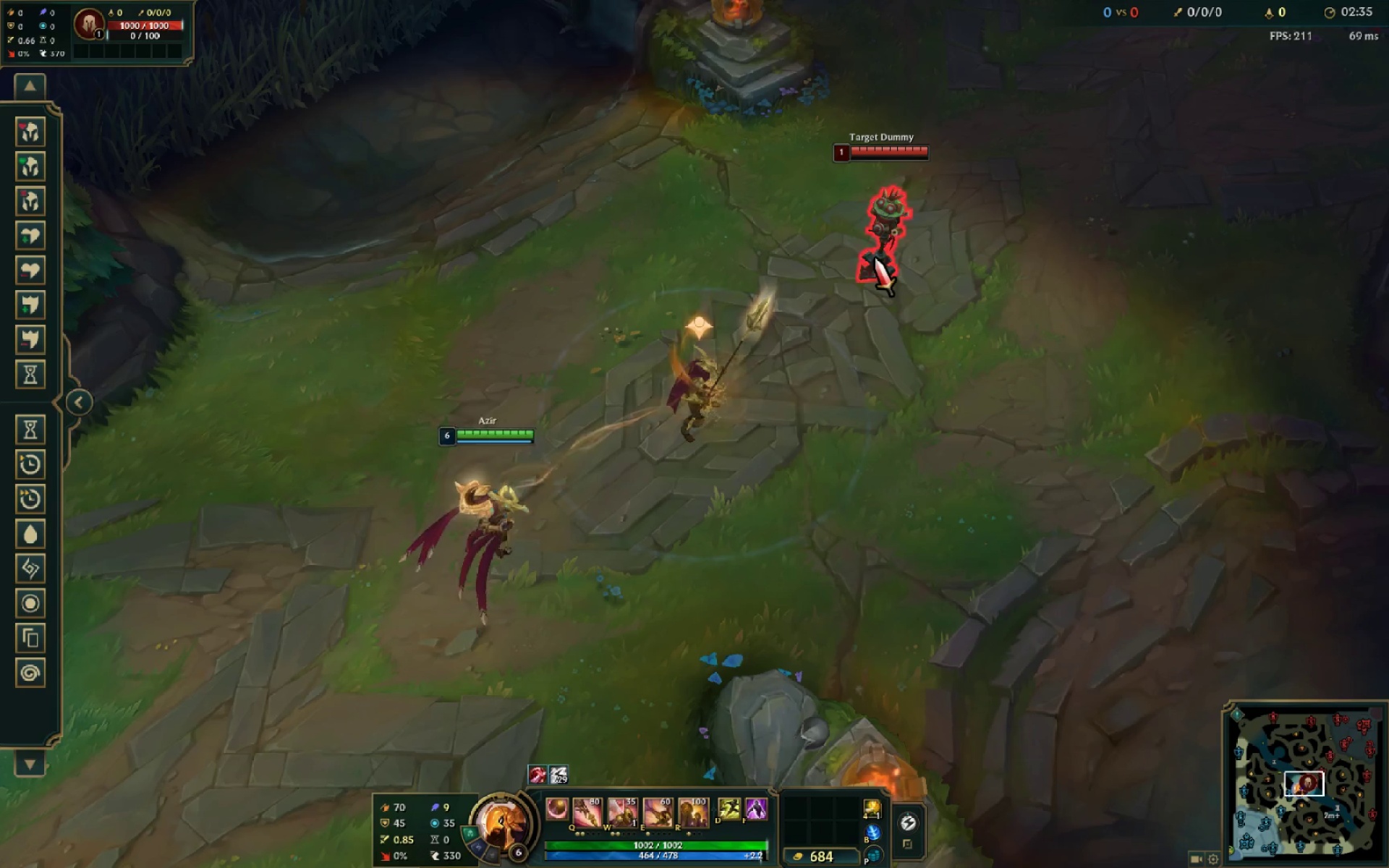 
triple_click([875, 257])
 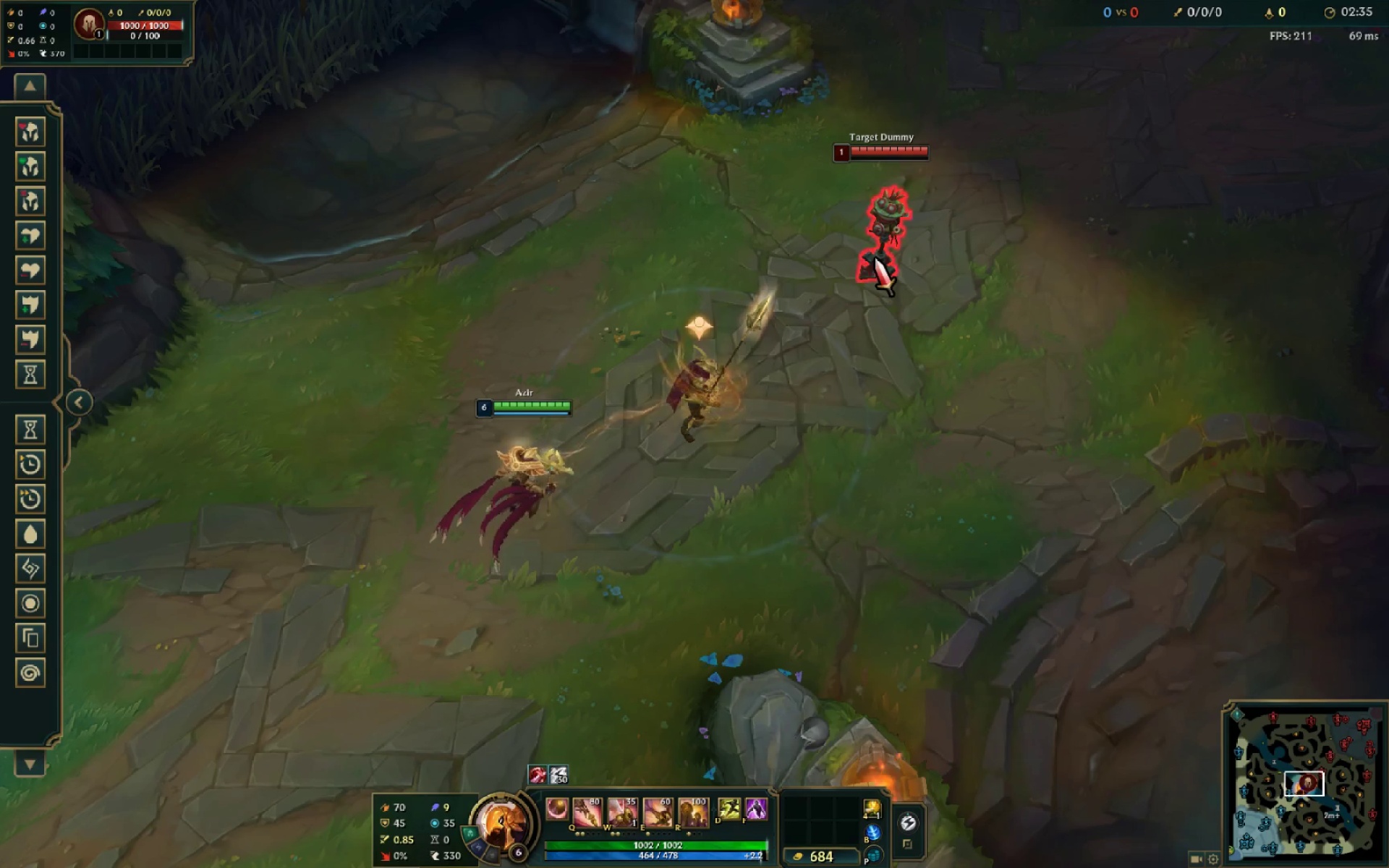 
triple_click([875, 257])
 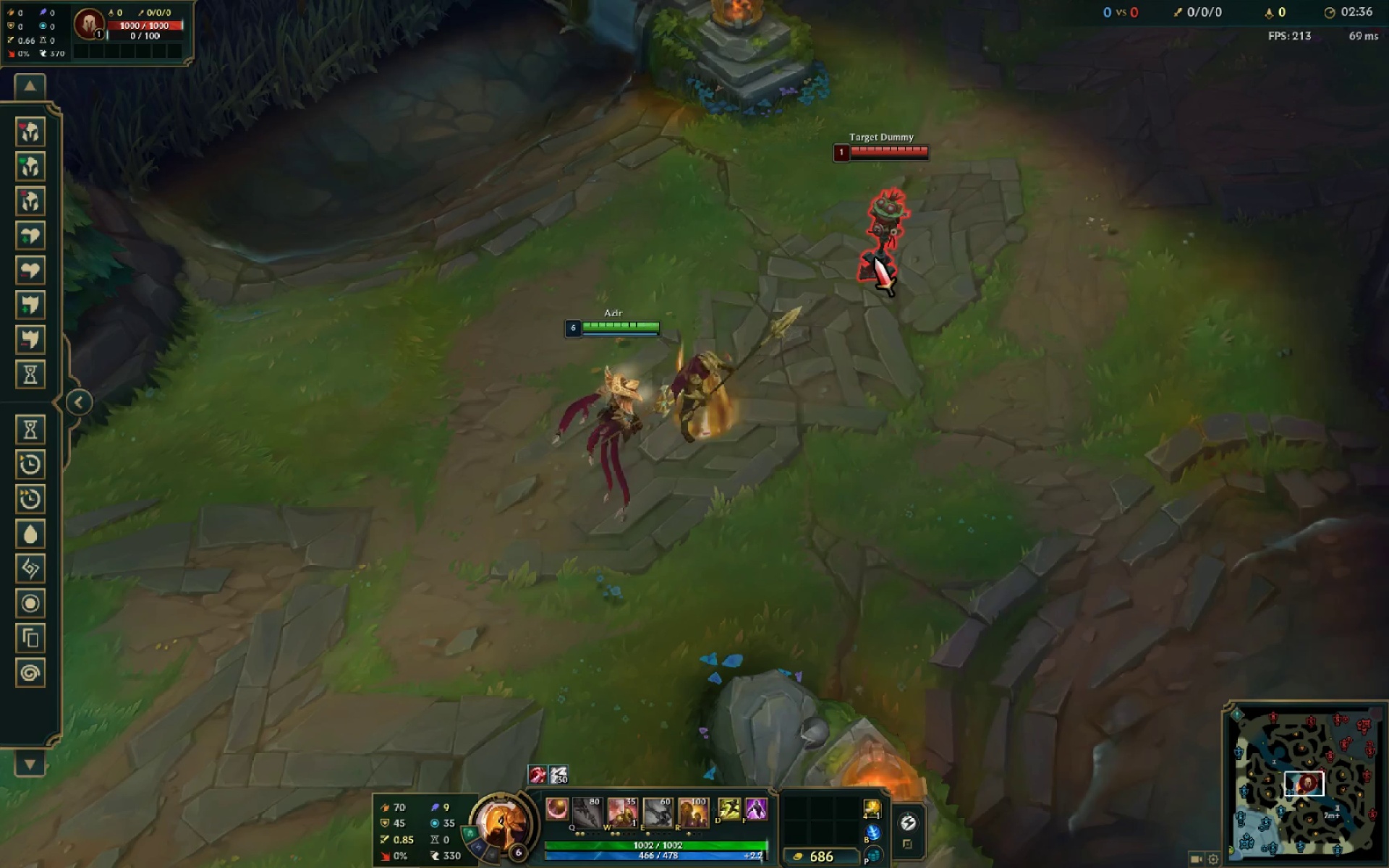 
right_click([875, 257])
 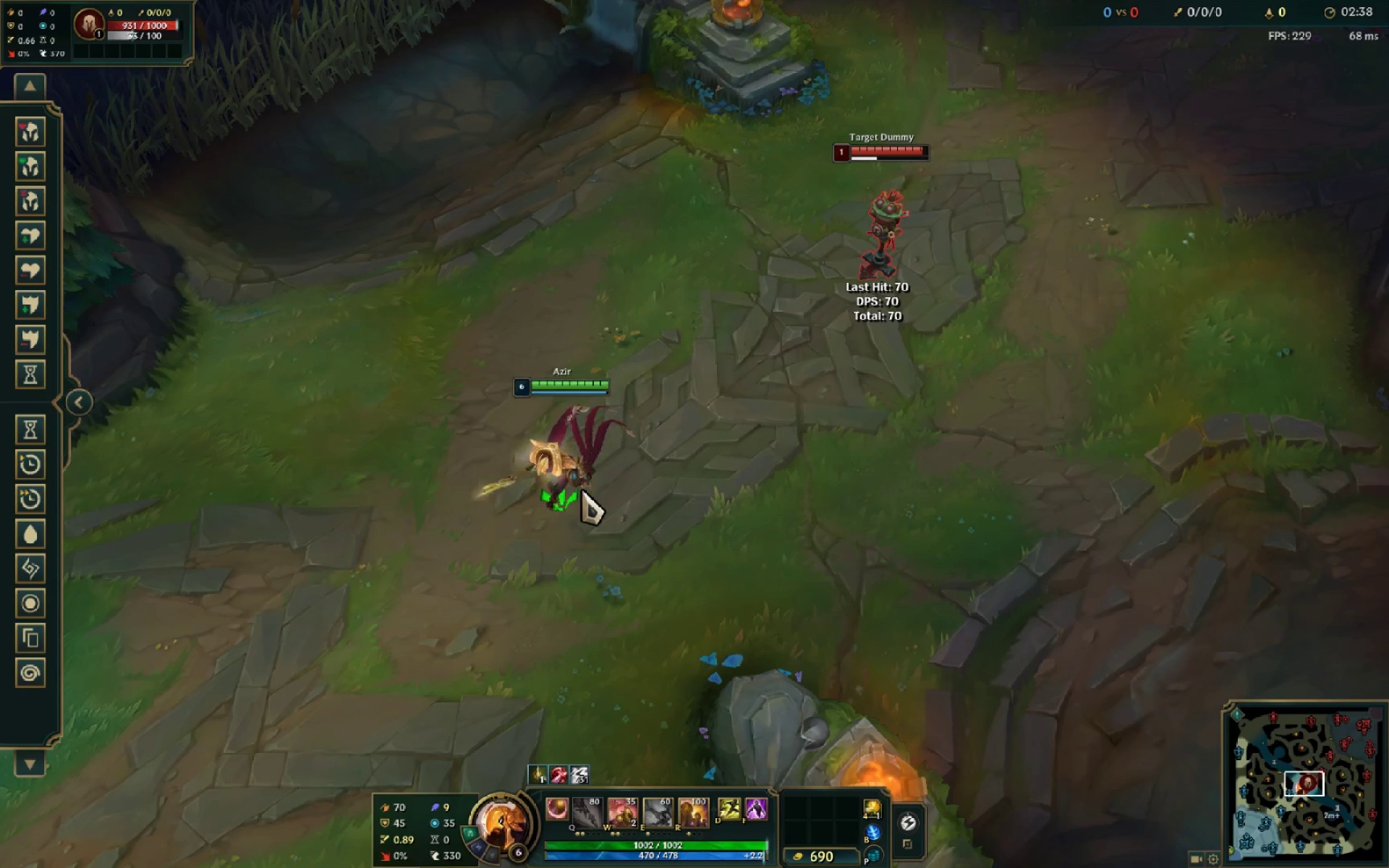 
triple_click([601, 475])
 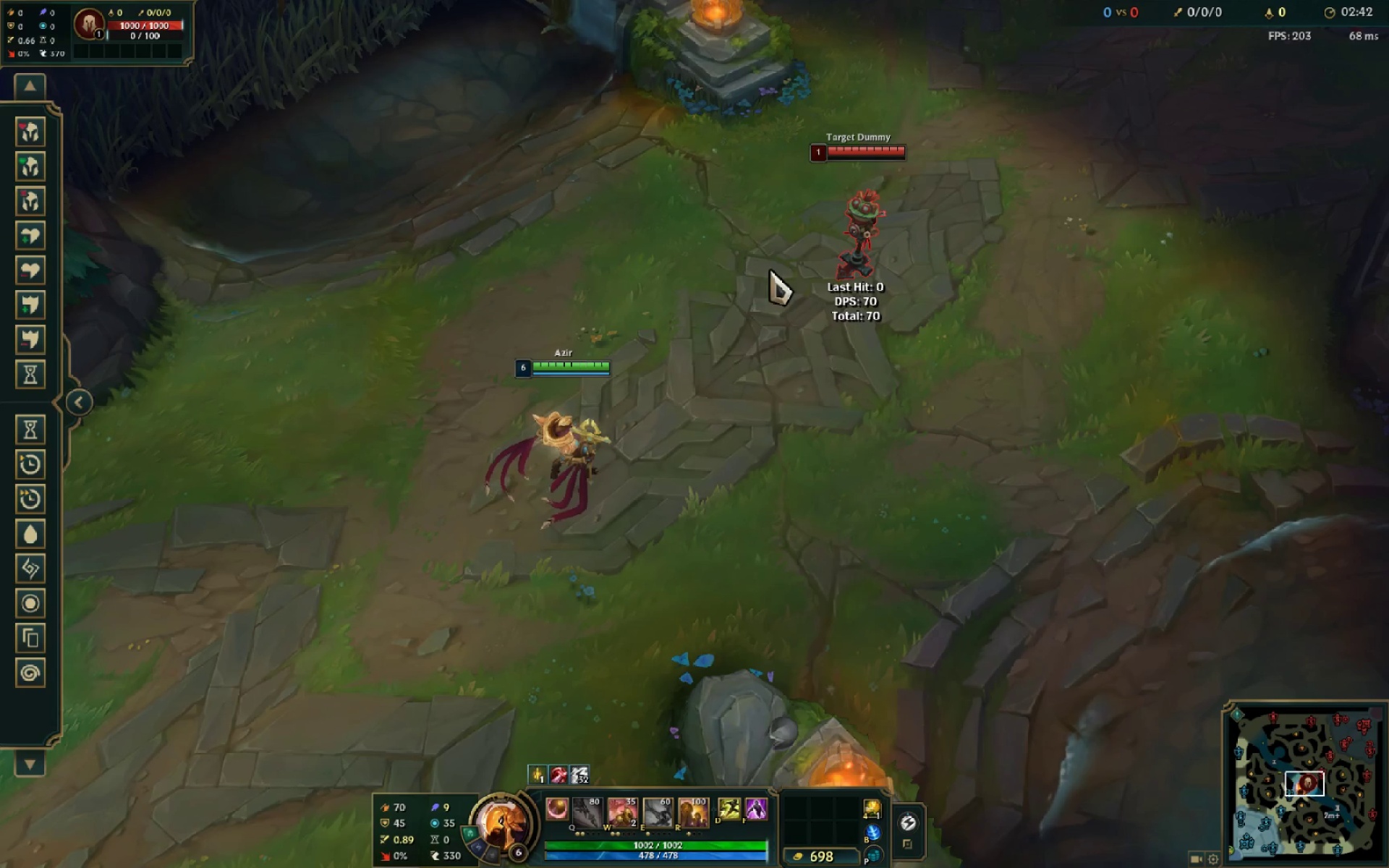 
key(Escape)
 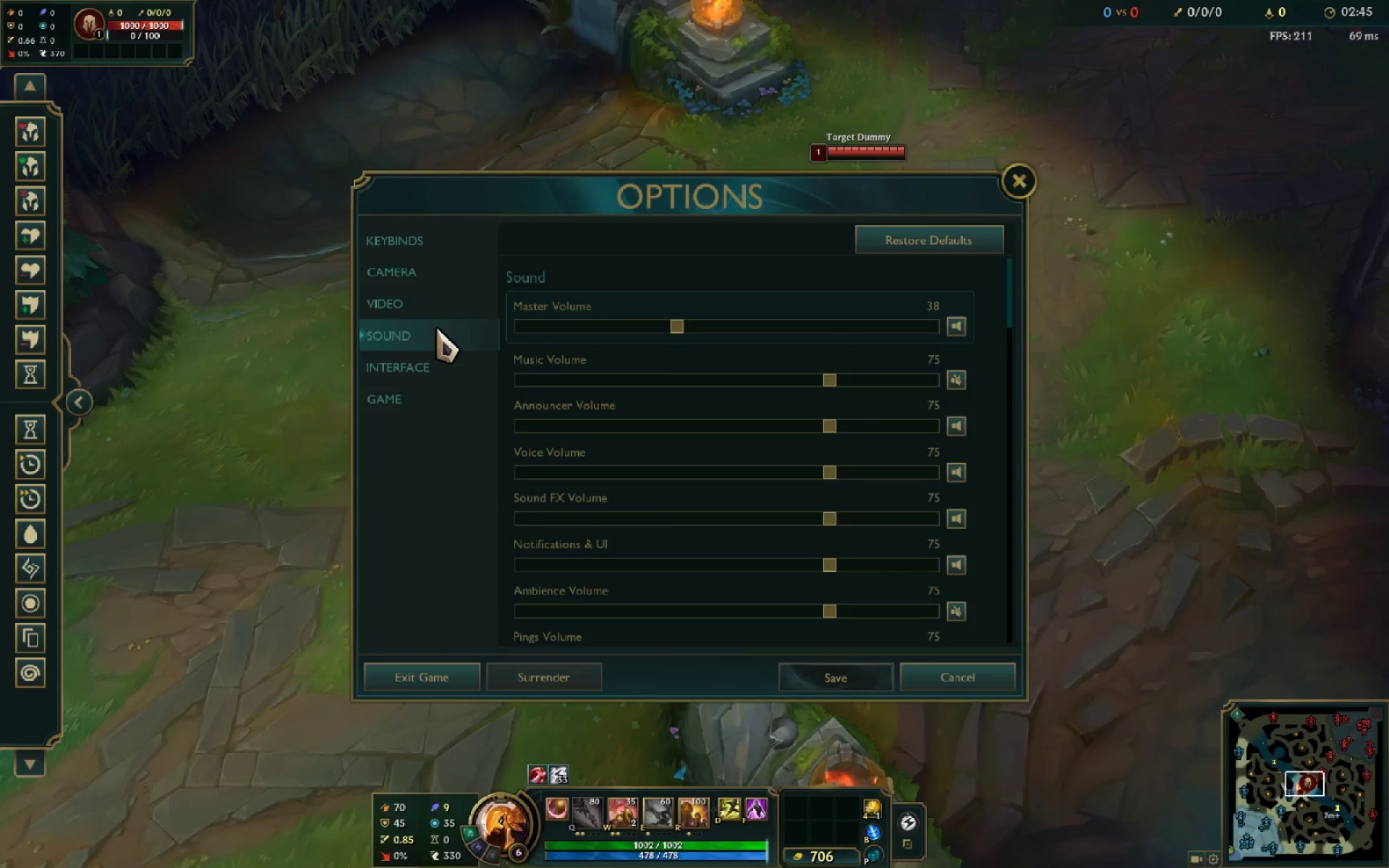 
left_click_drag(start_coordinate=[676, 328], to_coordinate=[901, 332])
 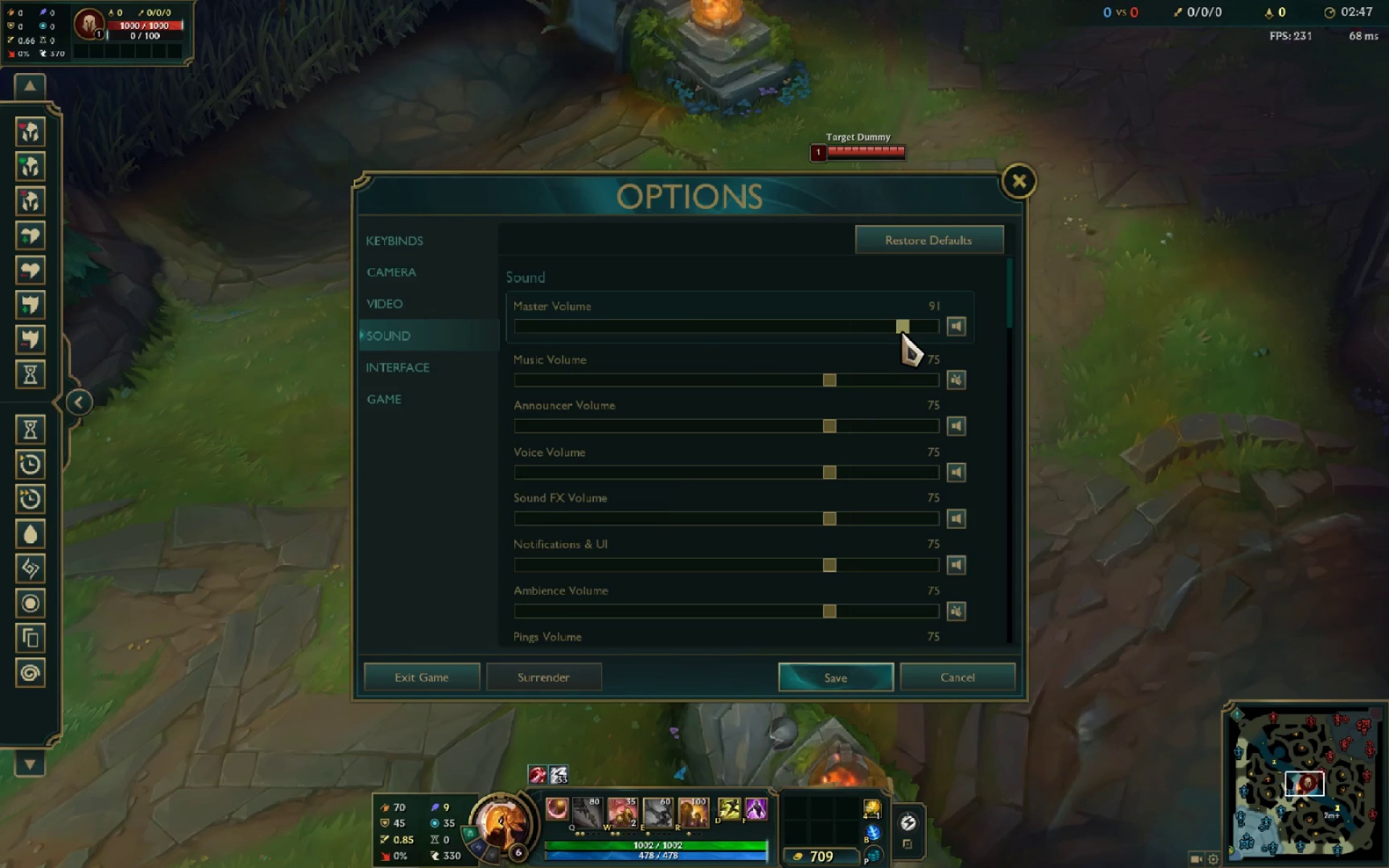 
left_click_drag(start_coordinate=[901, 328], to_coordinate=[988, 329])
 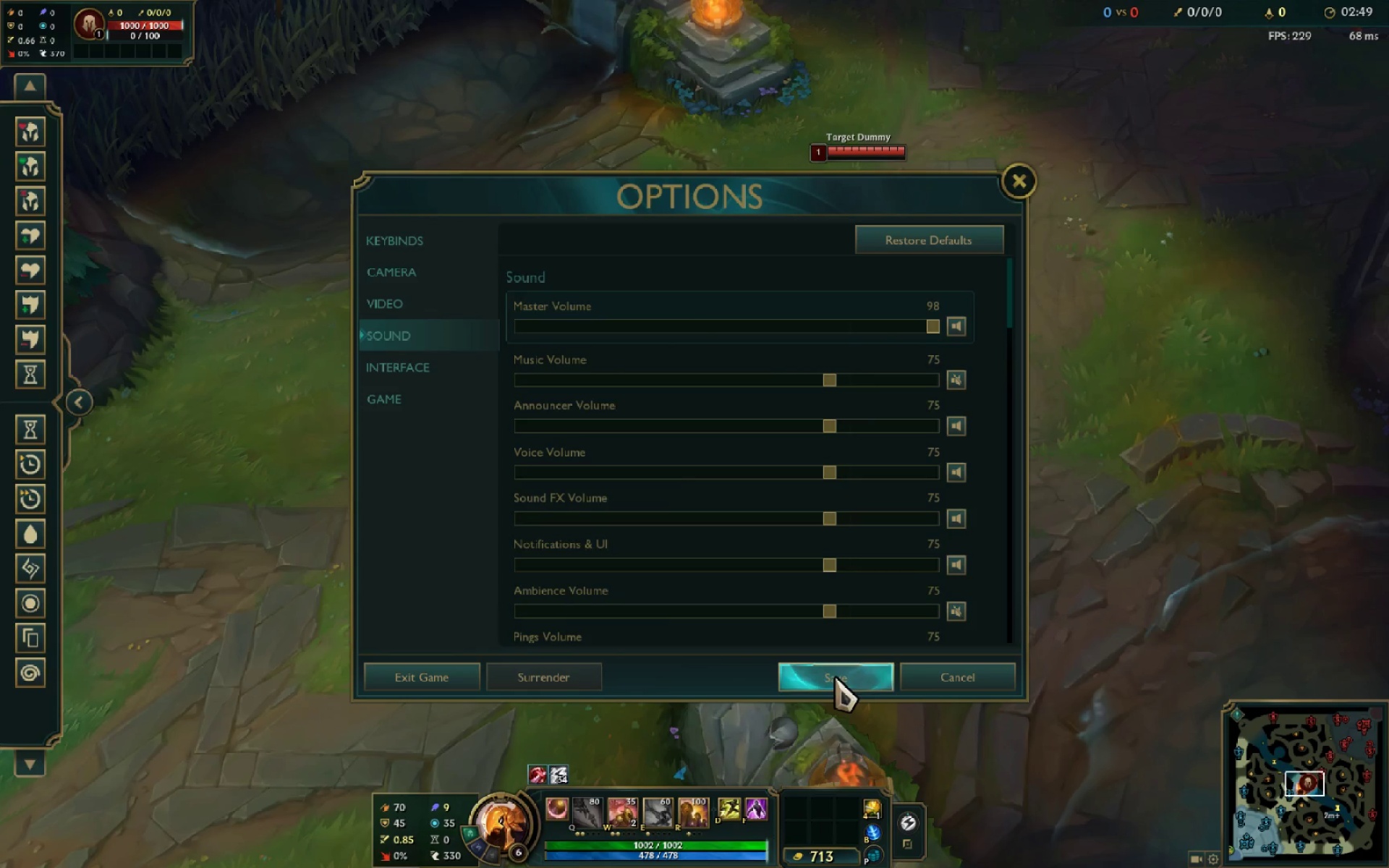 
left_click([834, 679])
 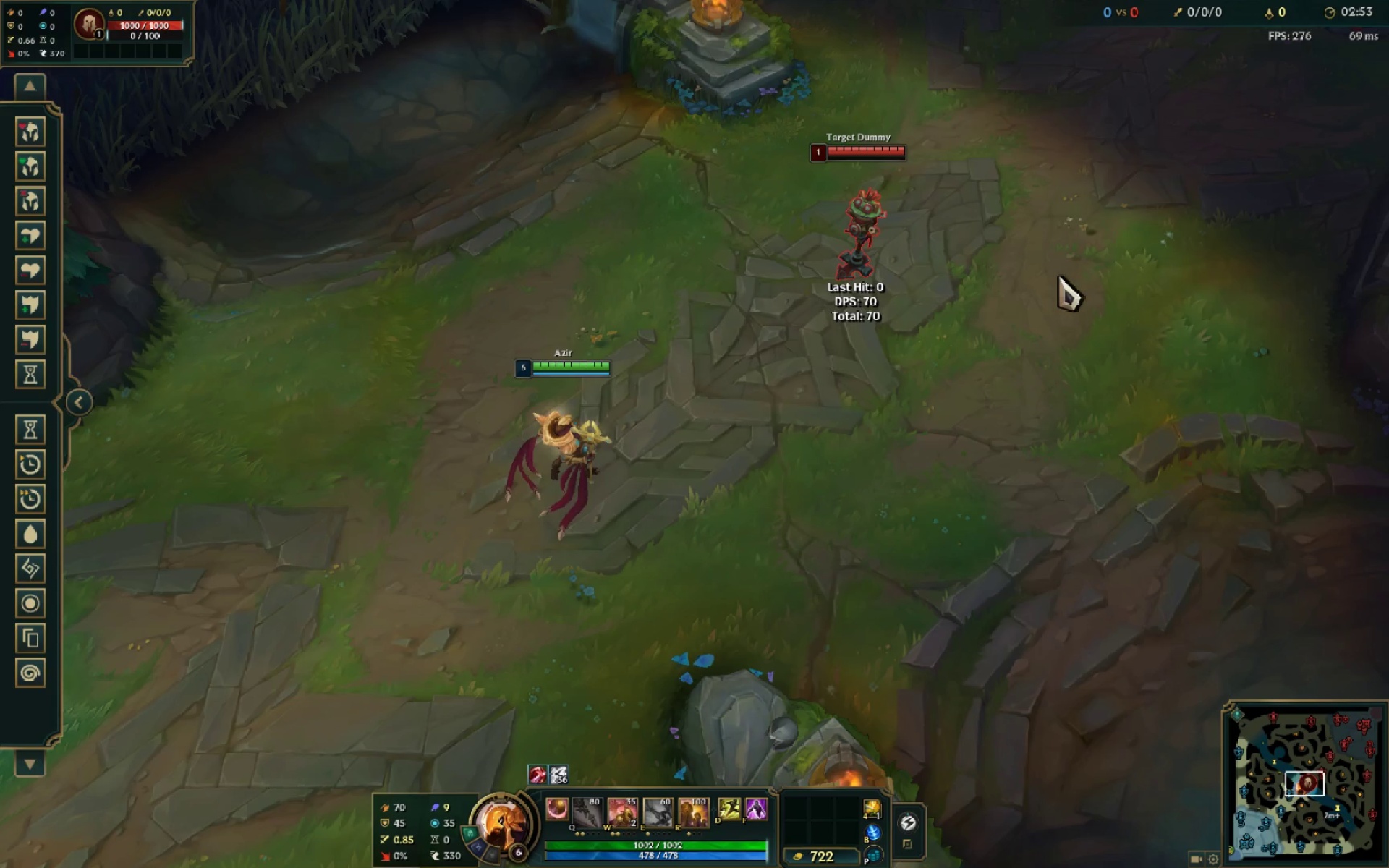 
wait(5.02)
 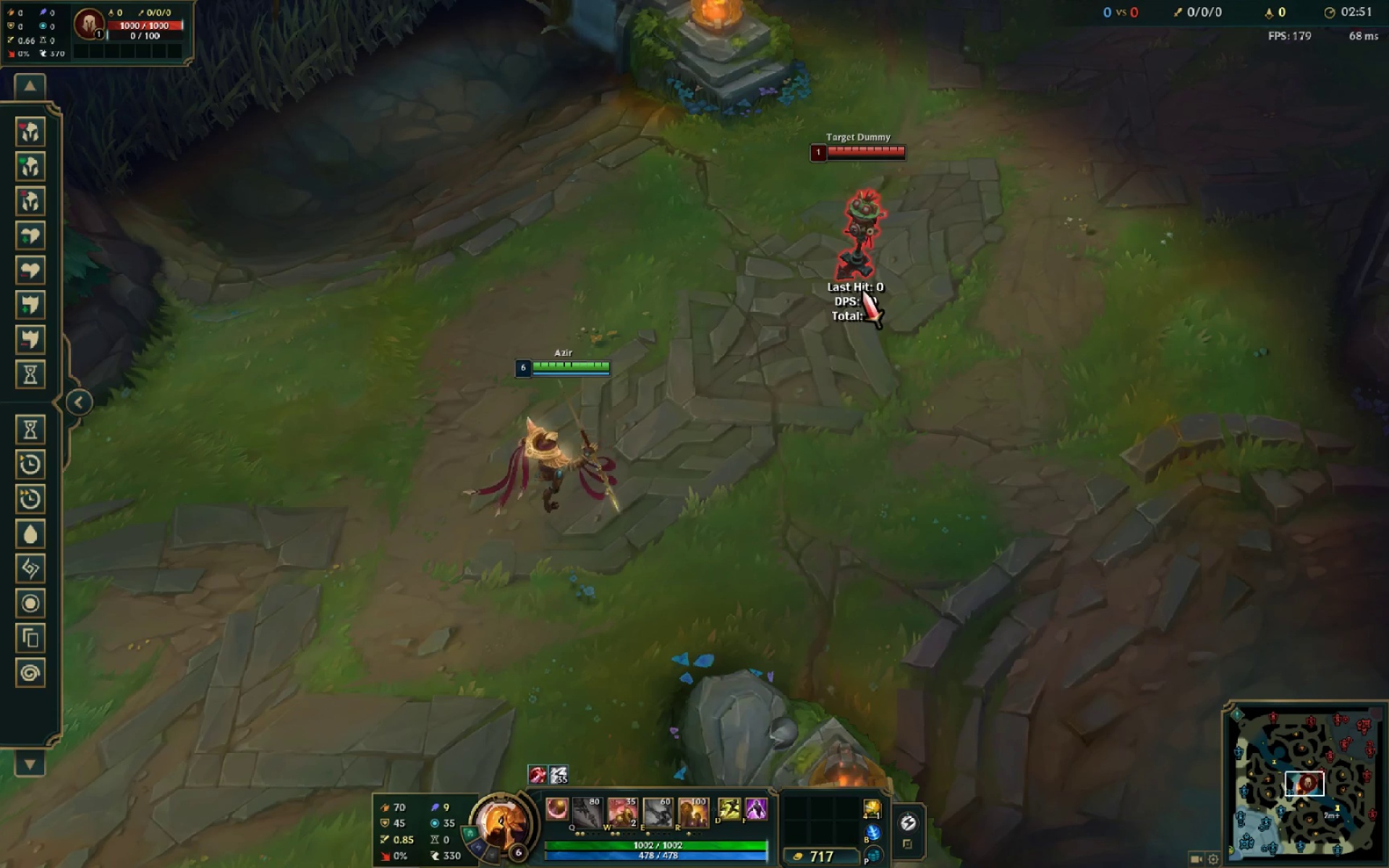 
key(W)
 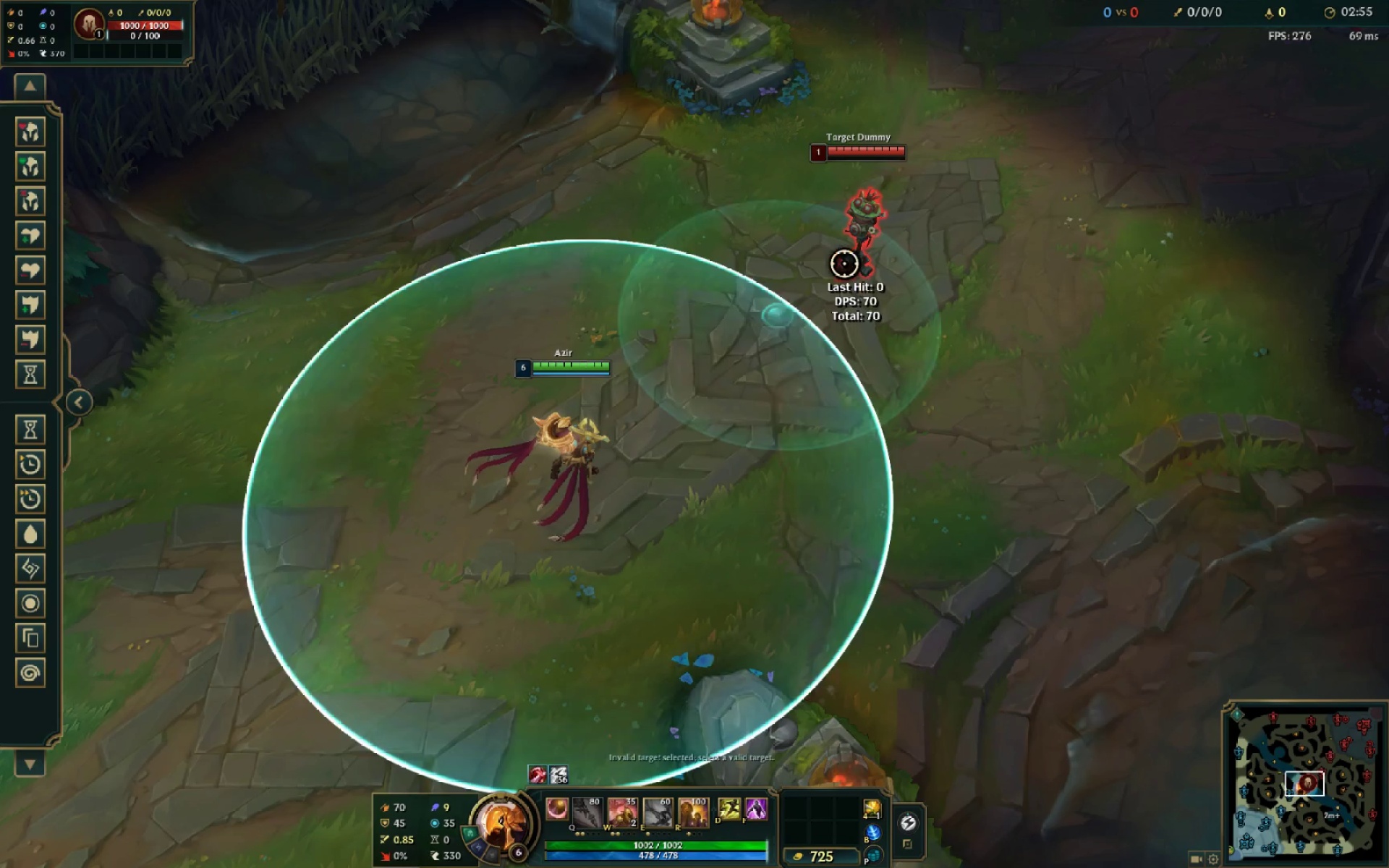 
left_click_drag(start_coordinate=[849, 264], to_coordinate=[841, 284])
 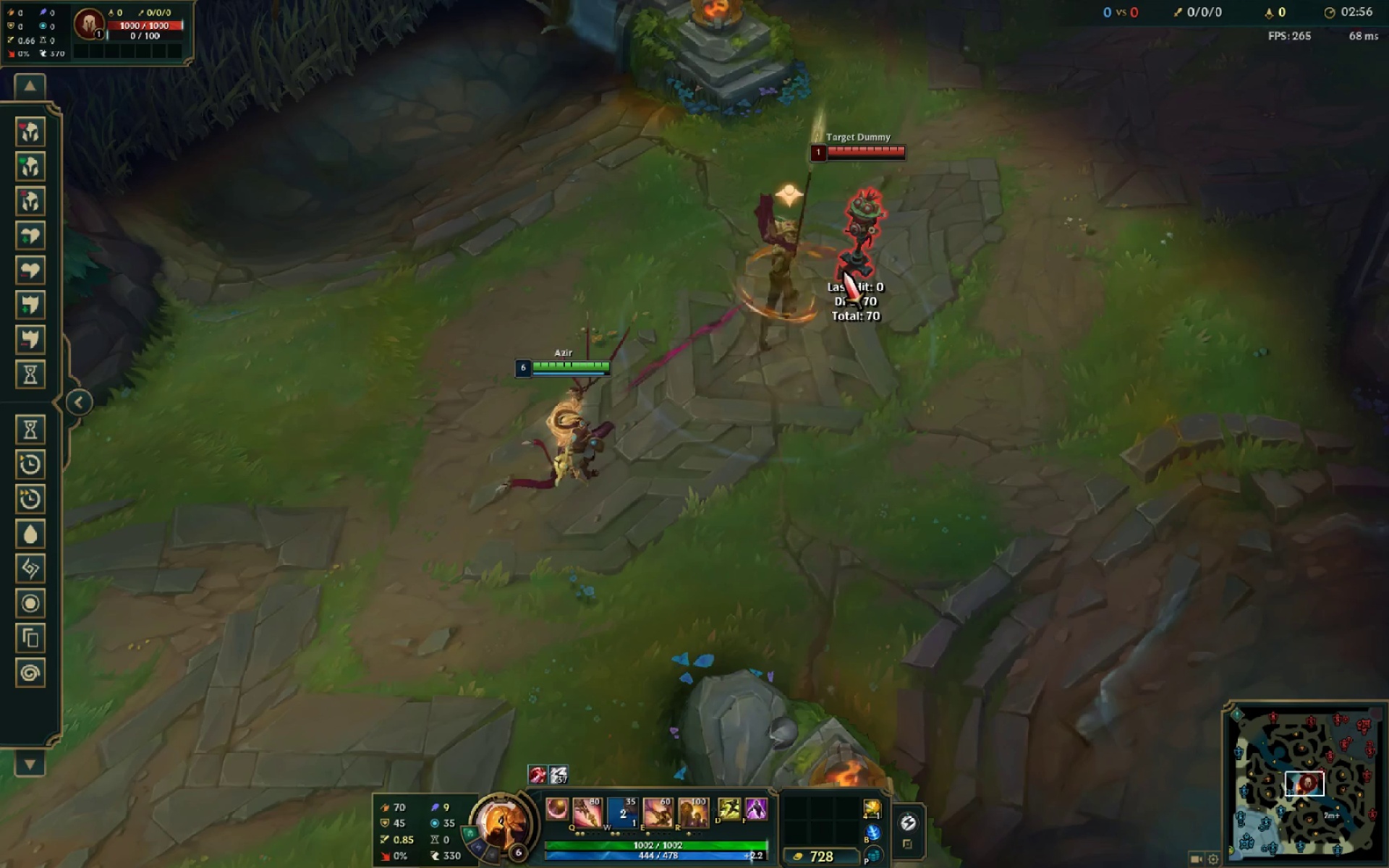 
right_click([846, 266])
 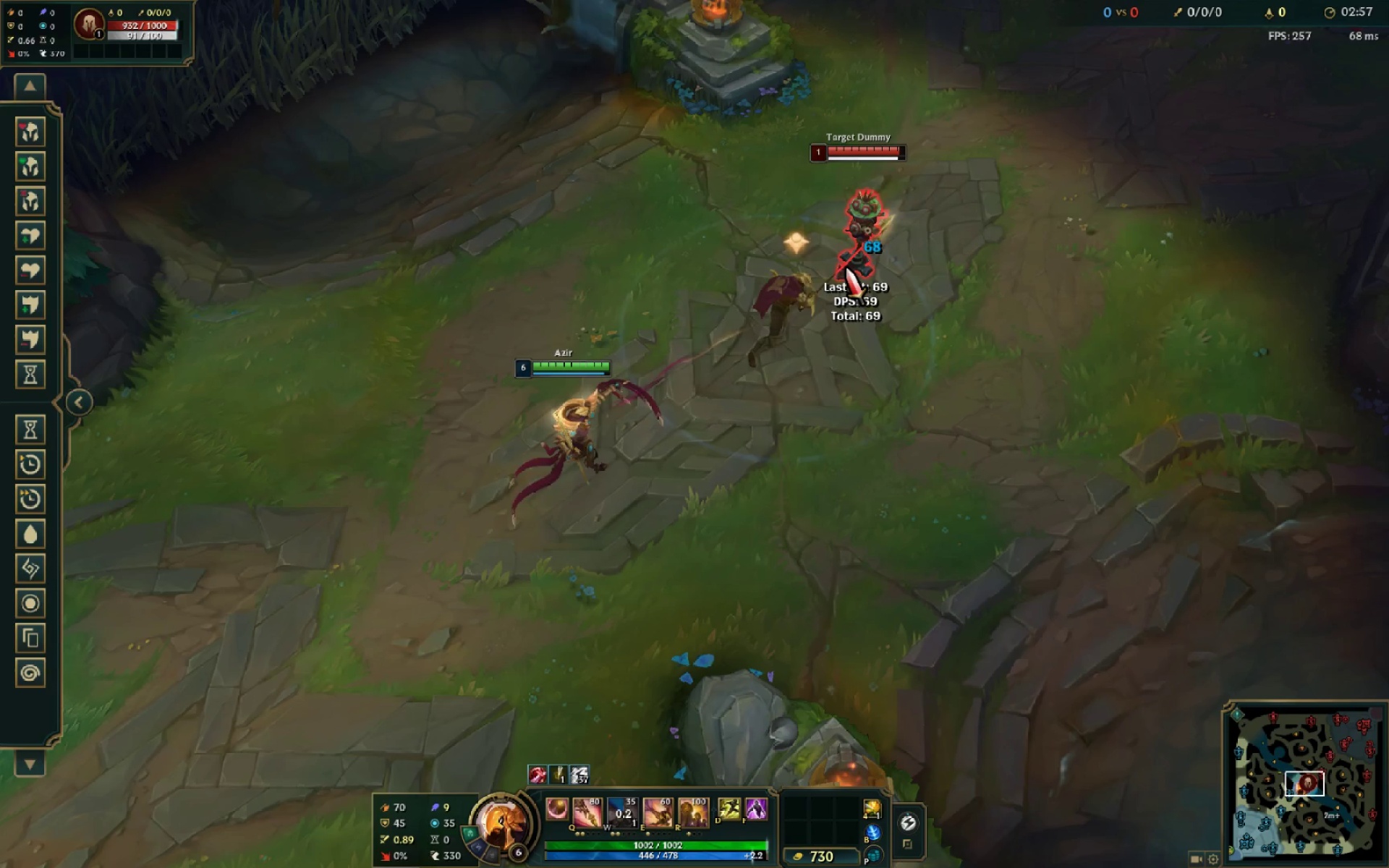 
double_click([846, 266])
 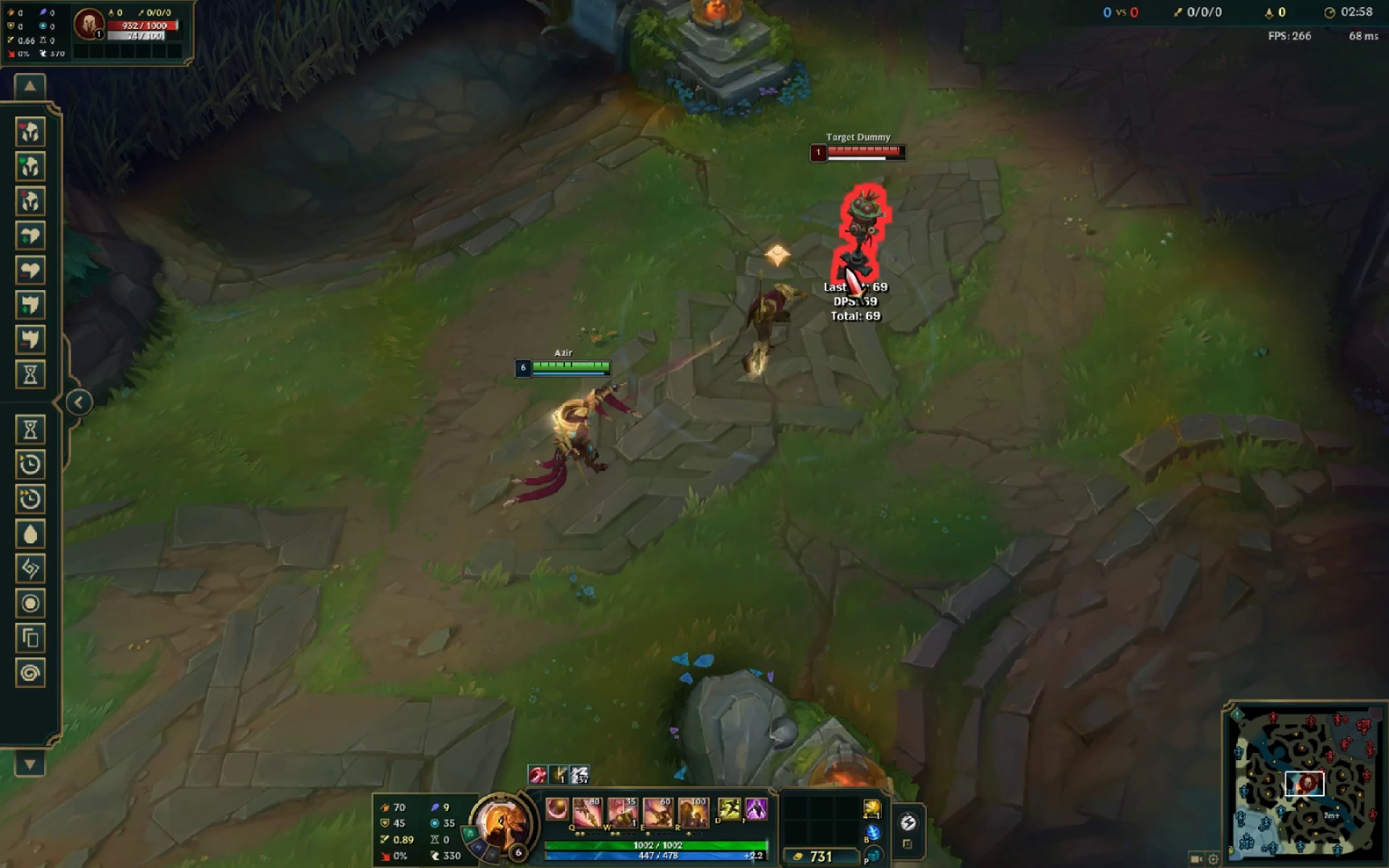 
triple_click([846, 266])
 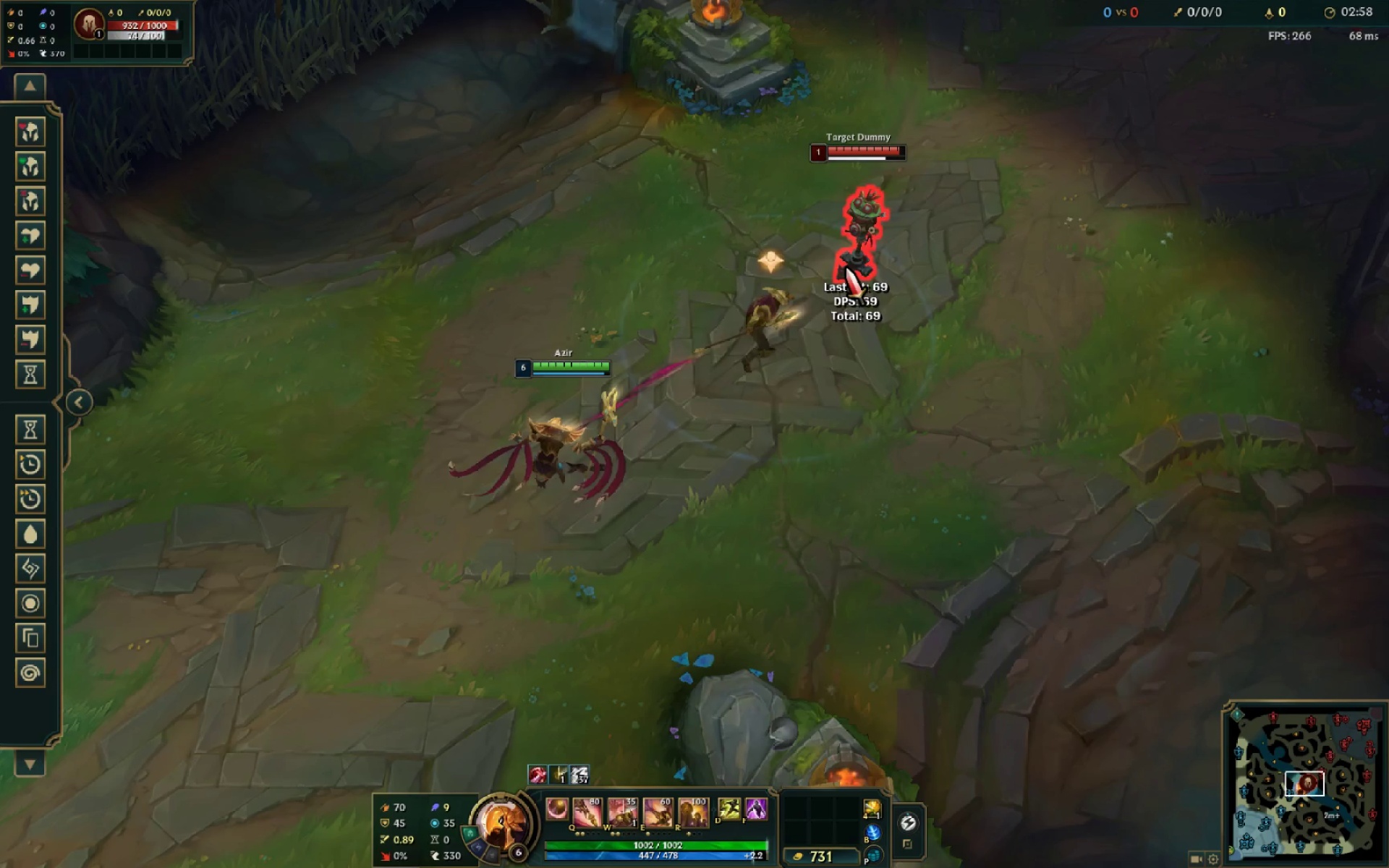 
triple_click([846, 266])
 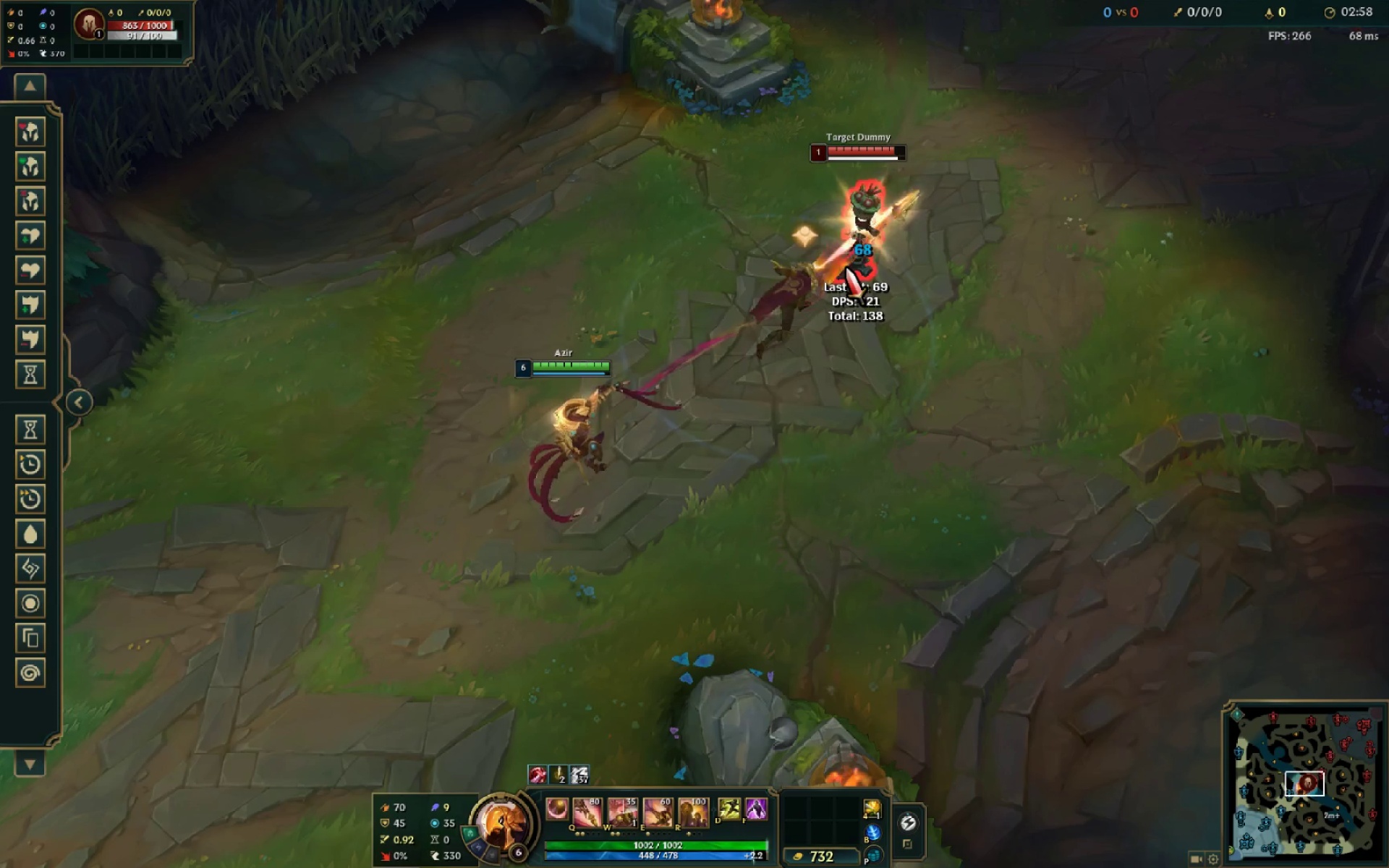 
triple_click([846, 266])
 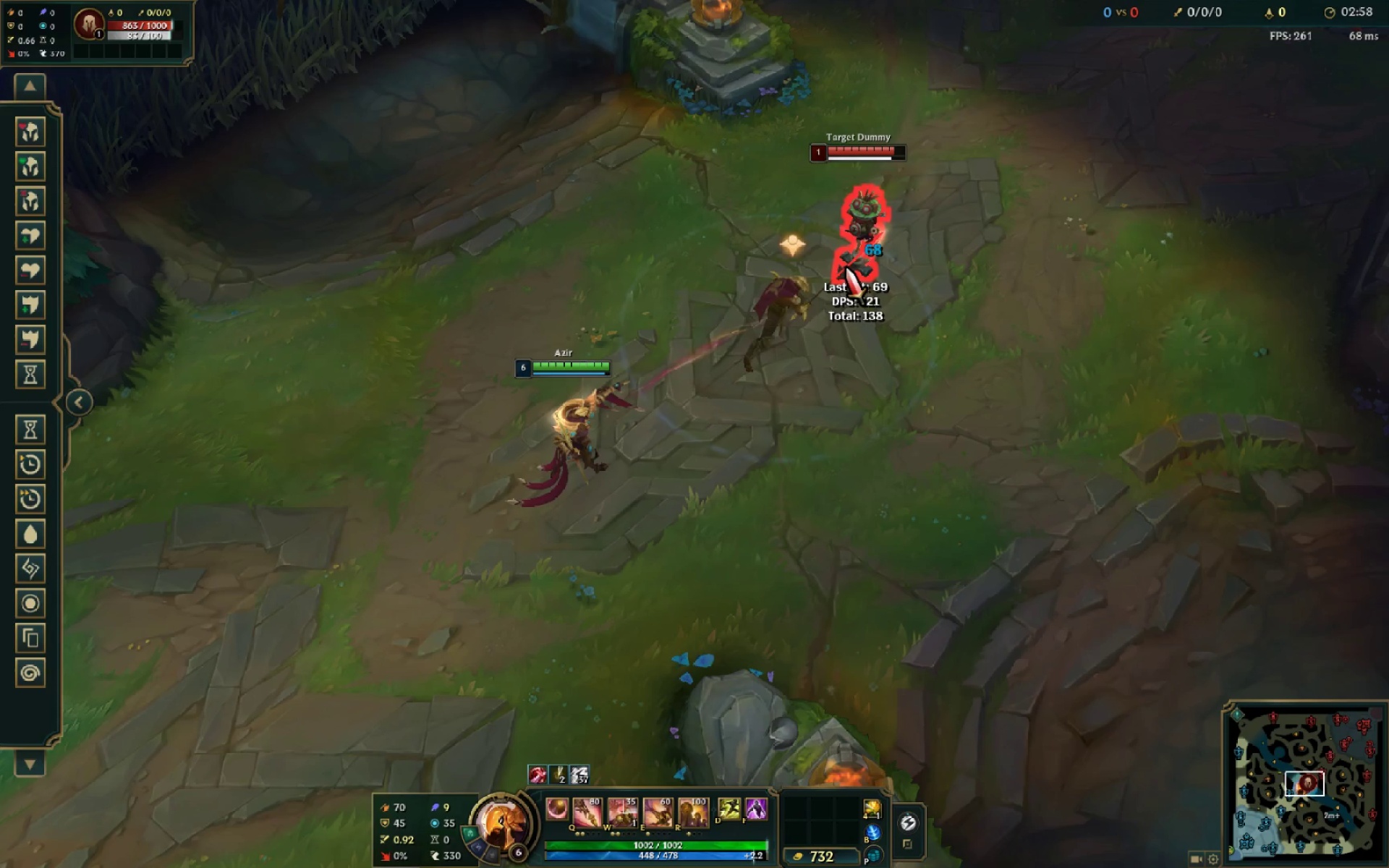 
triple_click([846, 266])
 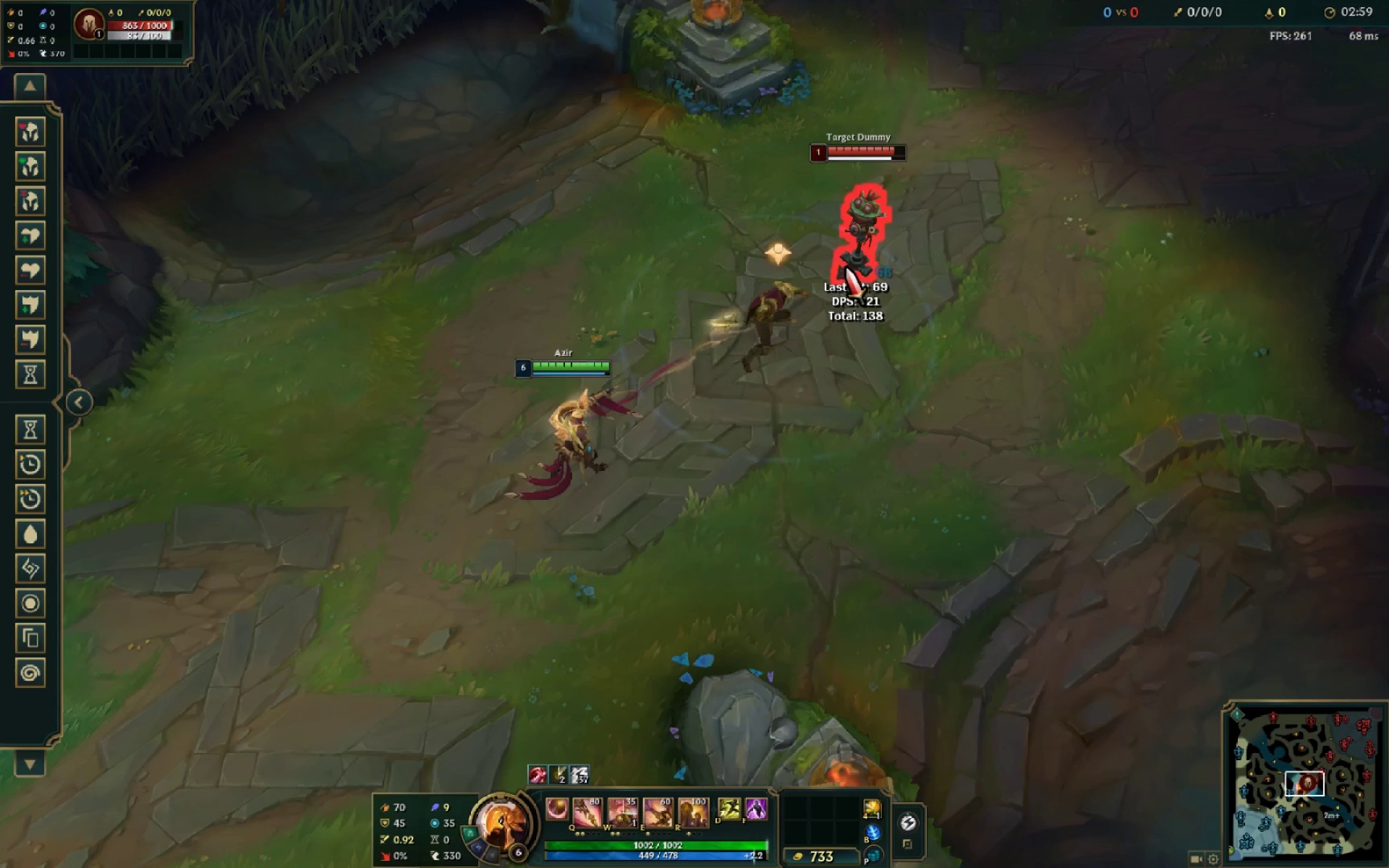 
triple_click([846, 266])
 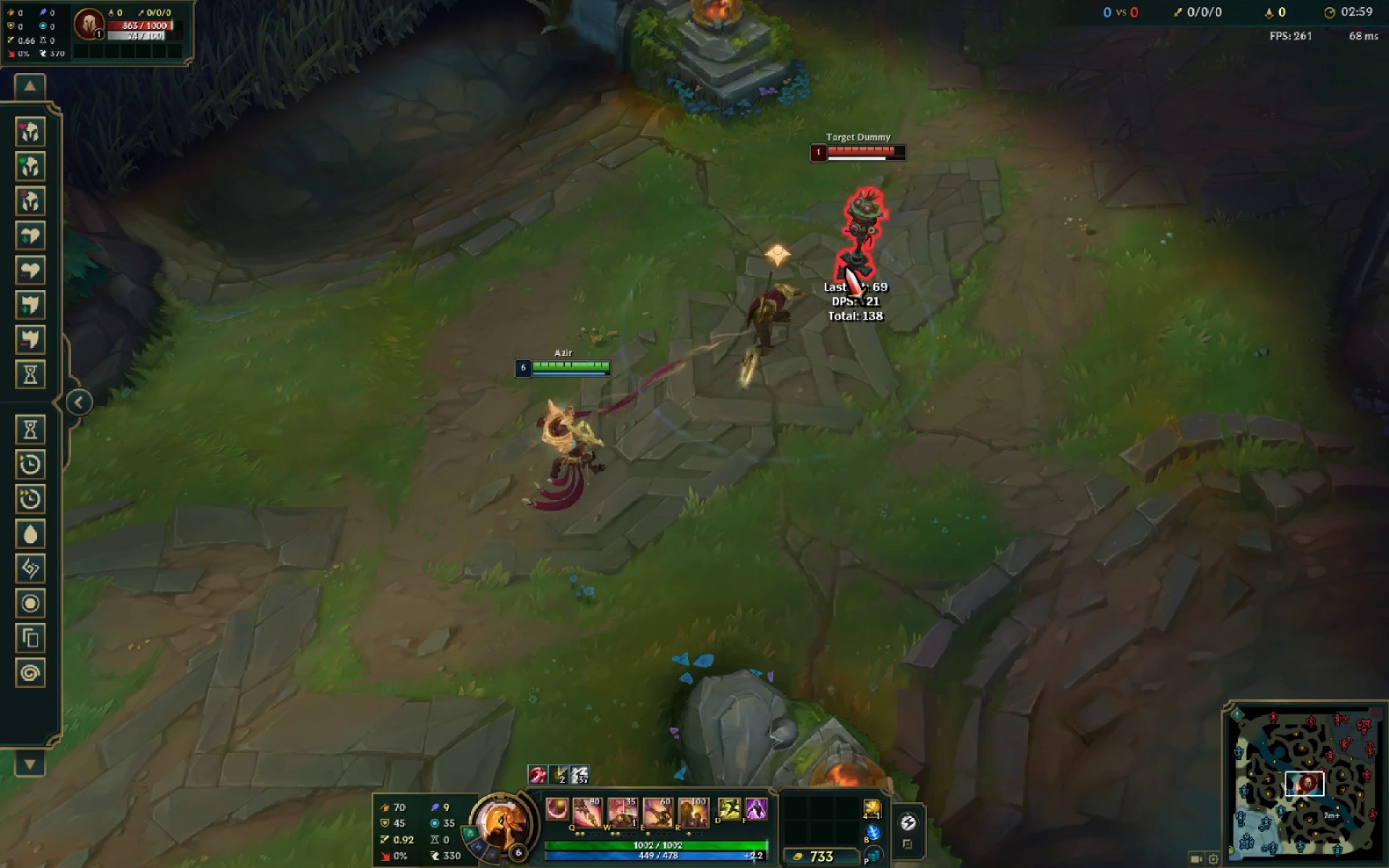 
triple_click([846, 266])
 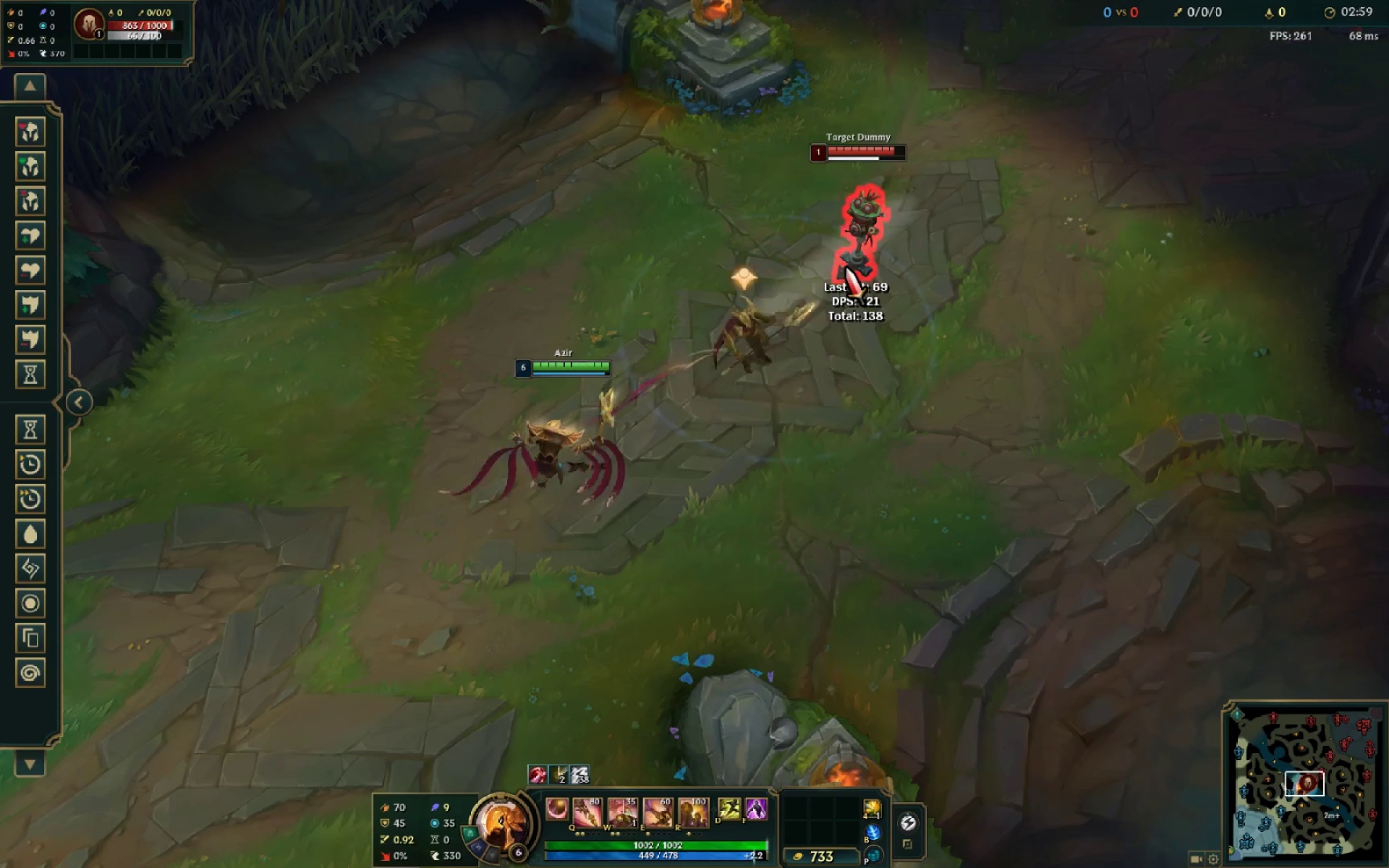 
triple_click([846, 266])
 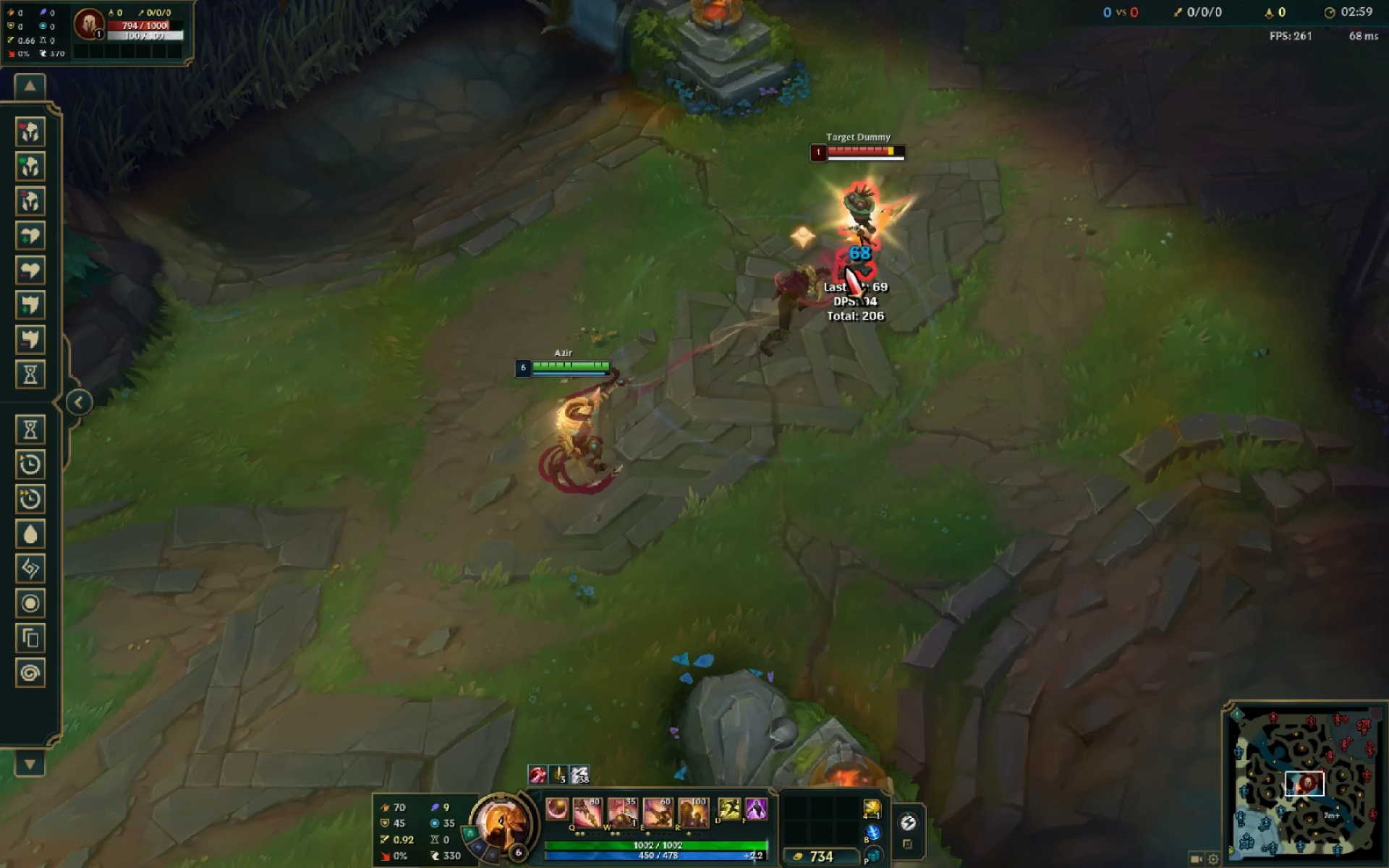 
triple_click([846, 266])
 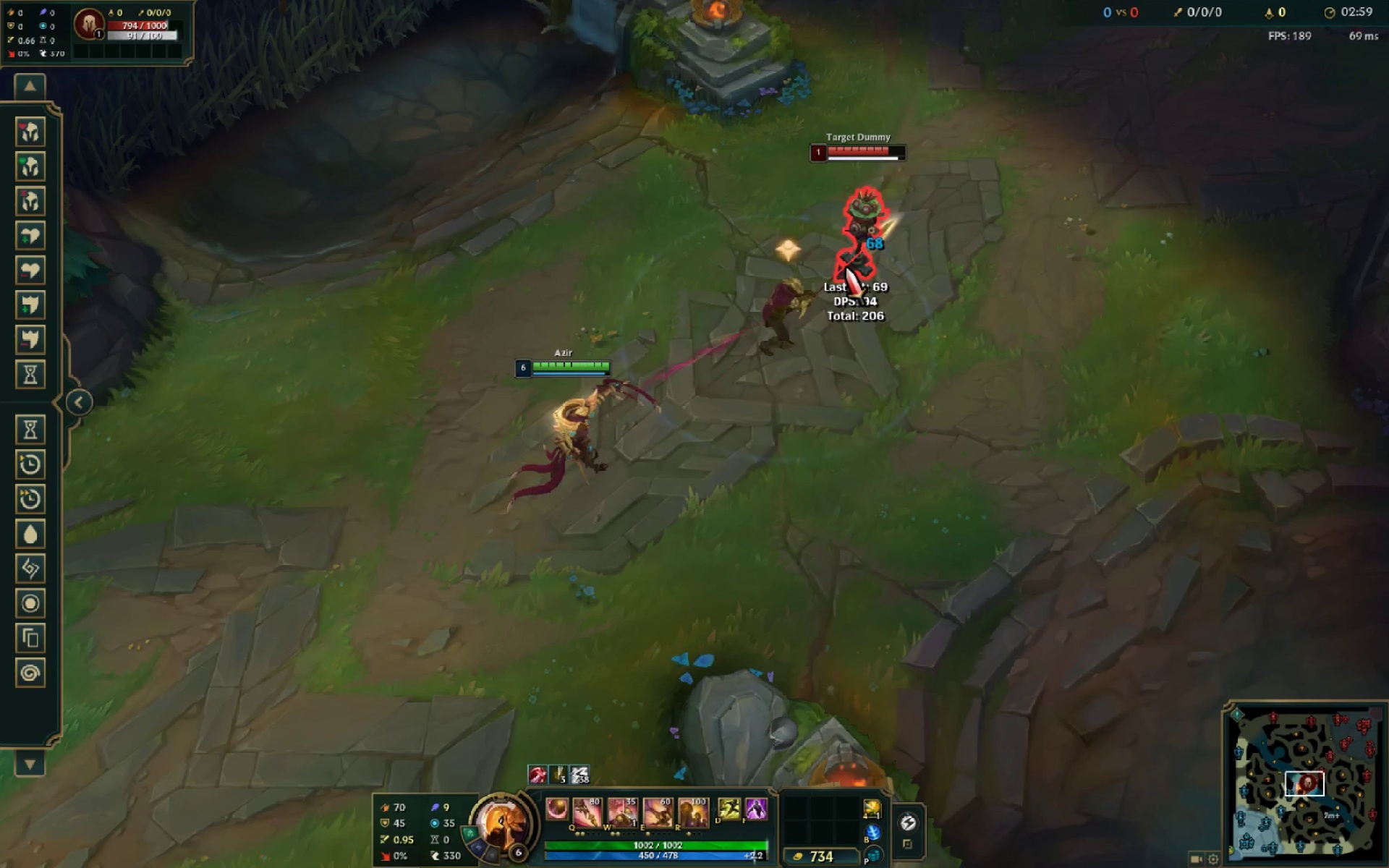 
triple_click([846, 266])
 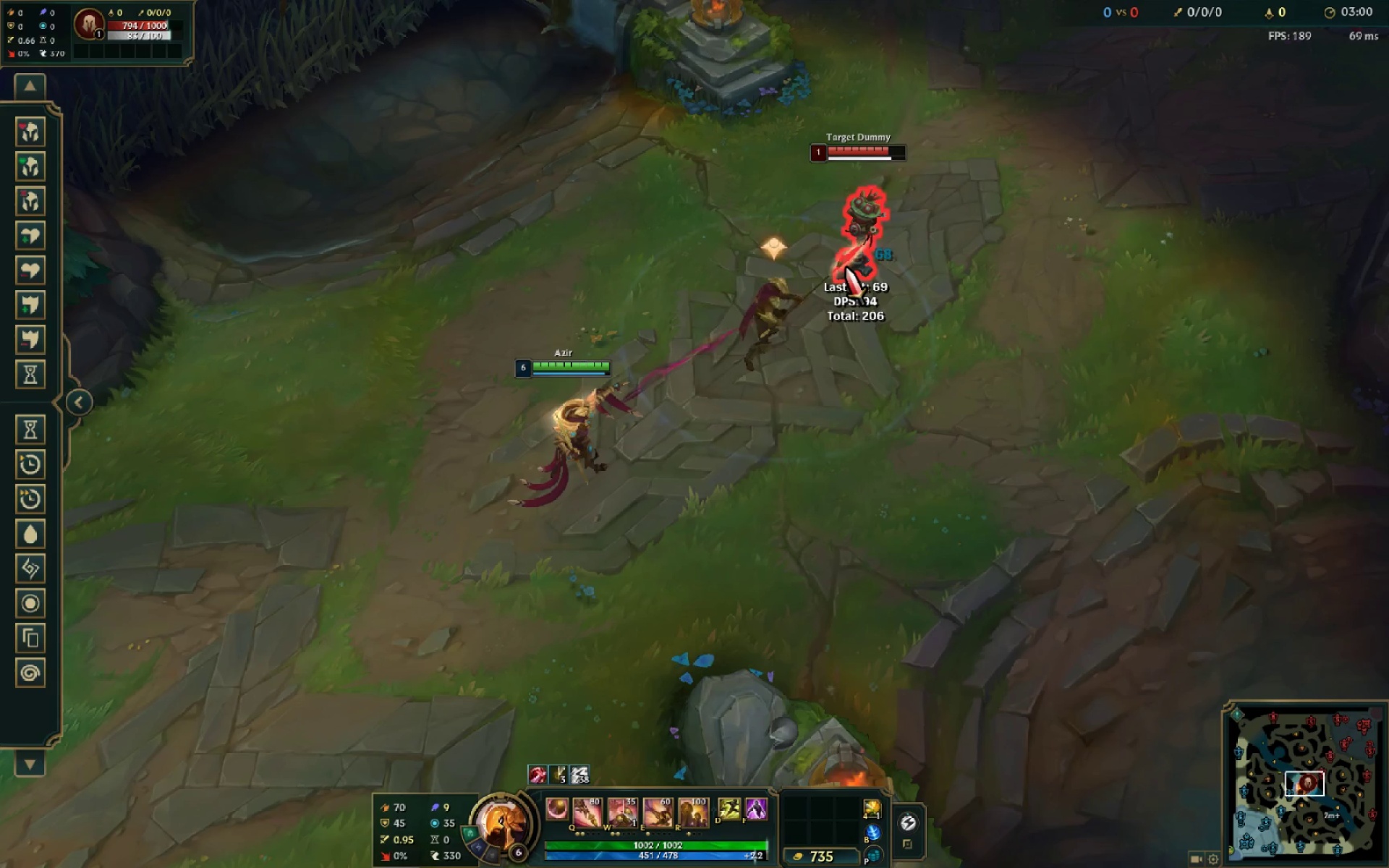 
triple_click([846, 266])
 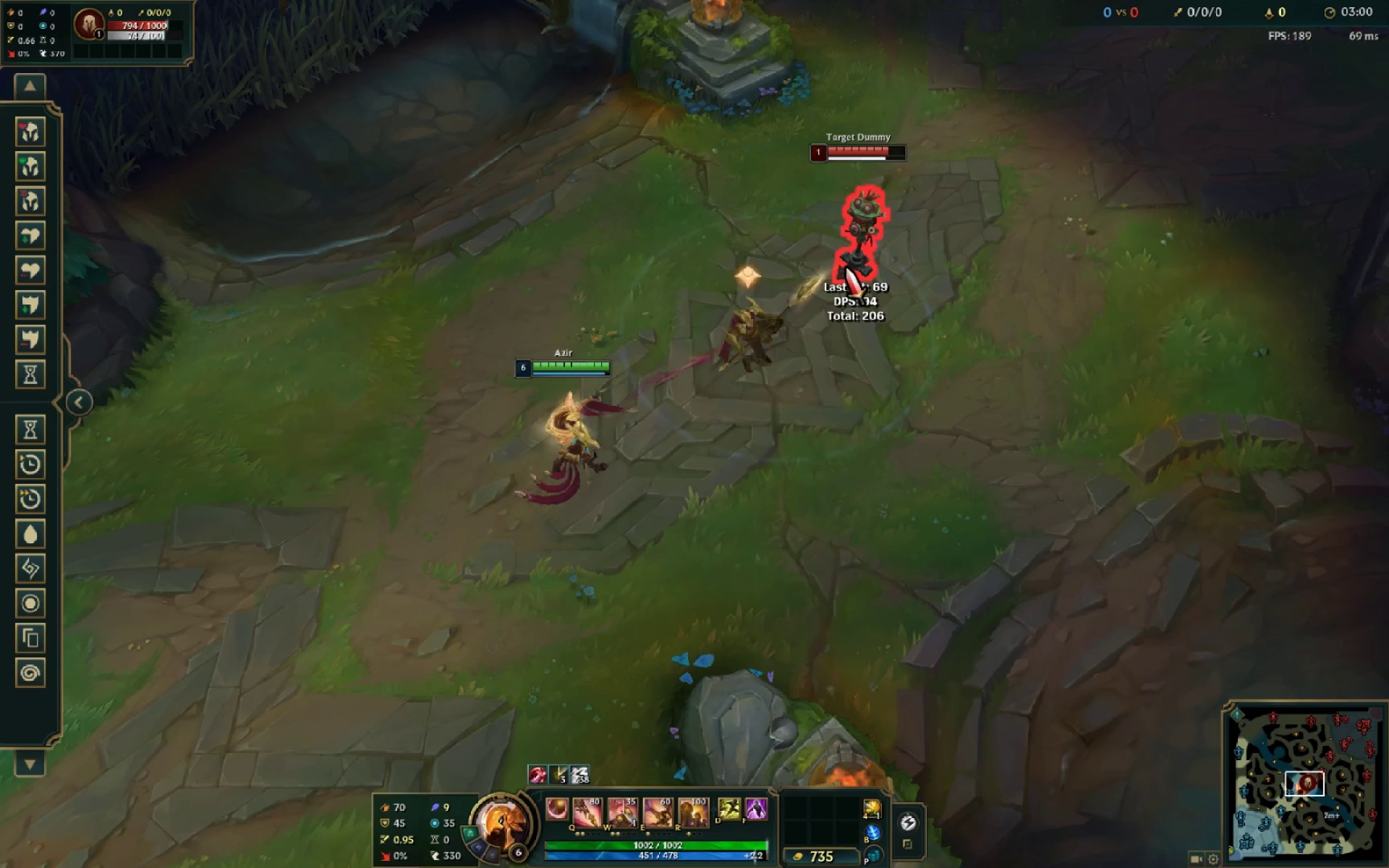 
triple_click([846, 266])
 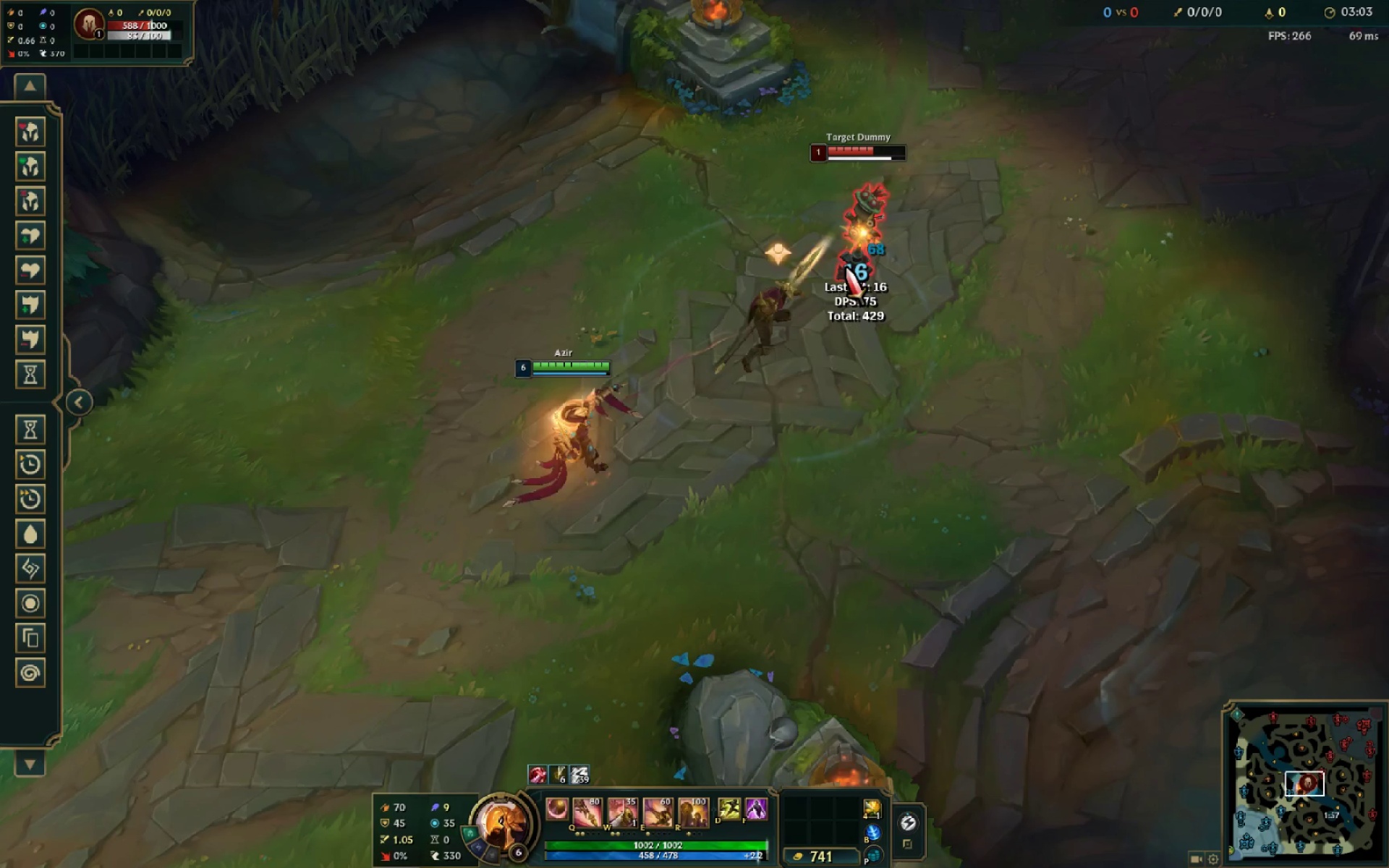 
right_click([574, 457])
 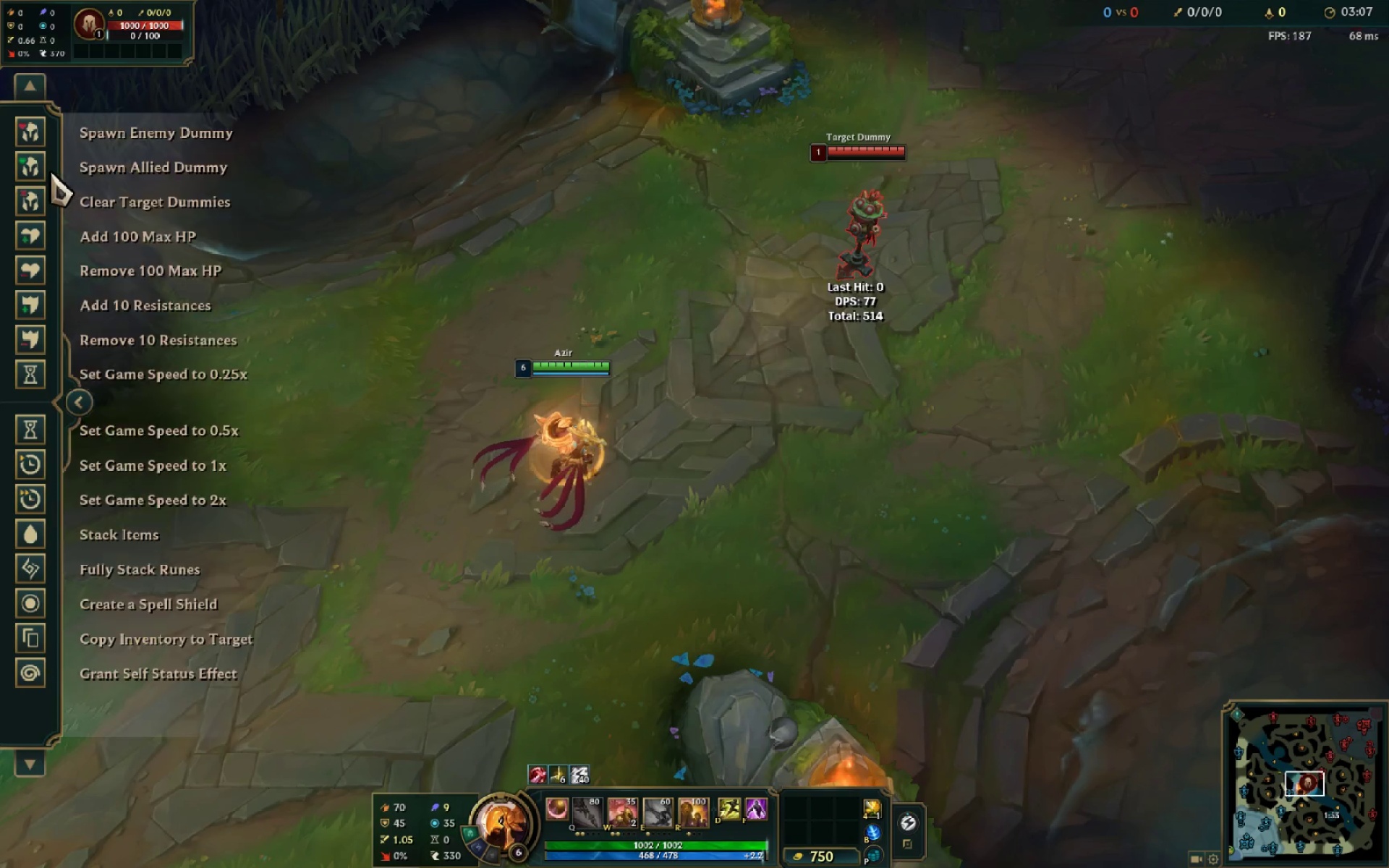 
wait(5.11)
 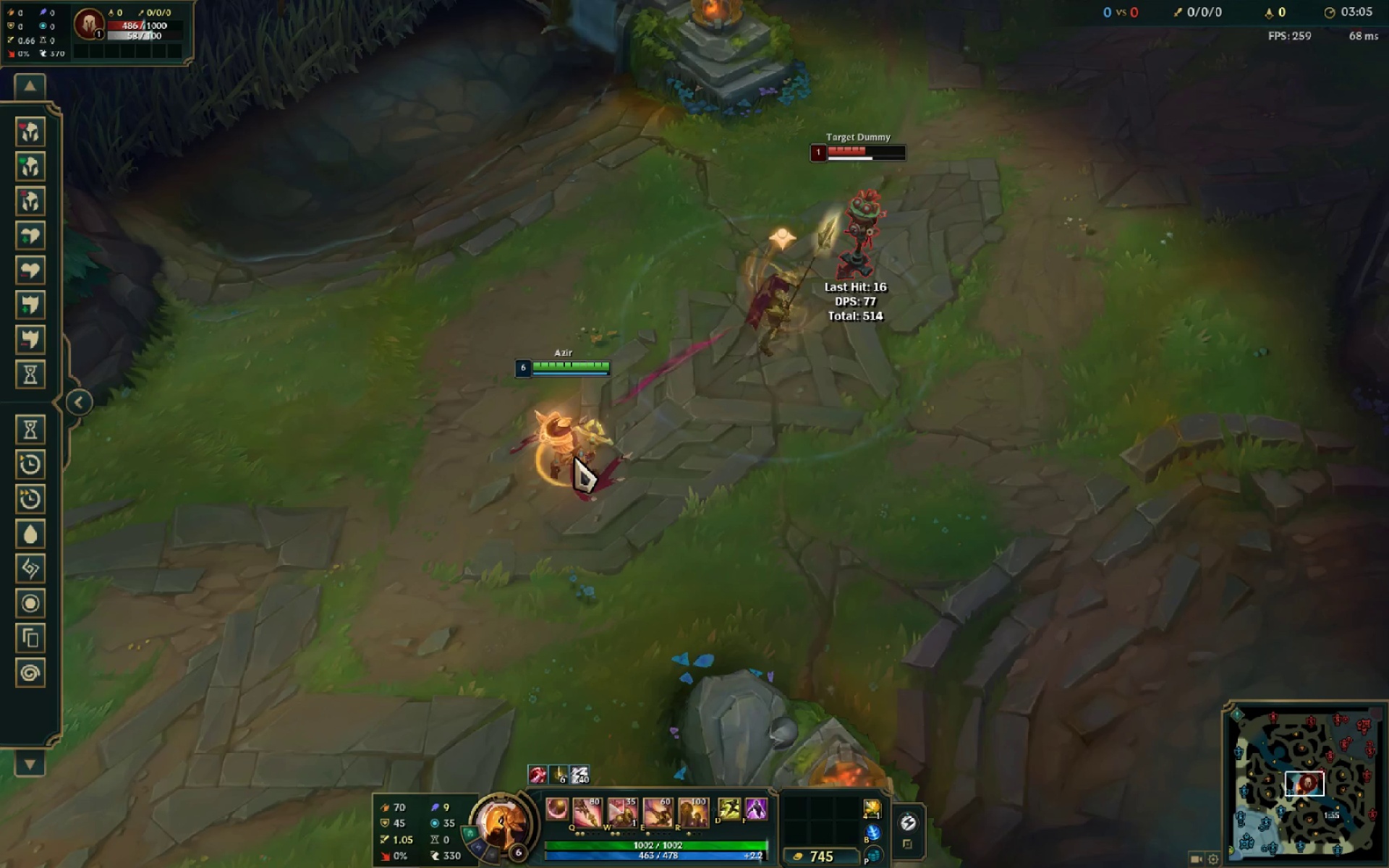 
left_click([41, 197])
 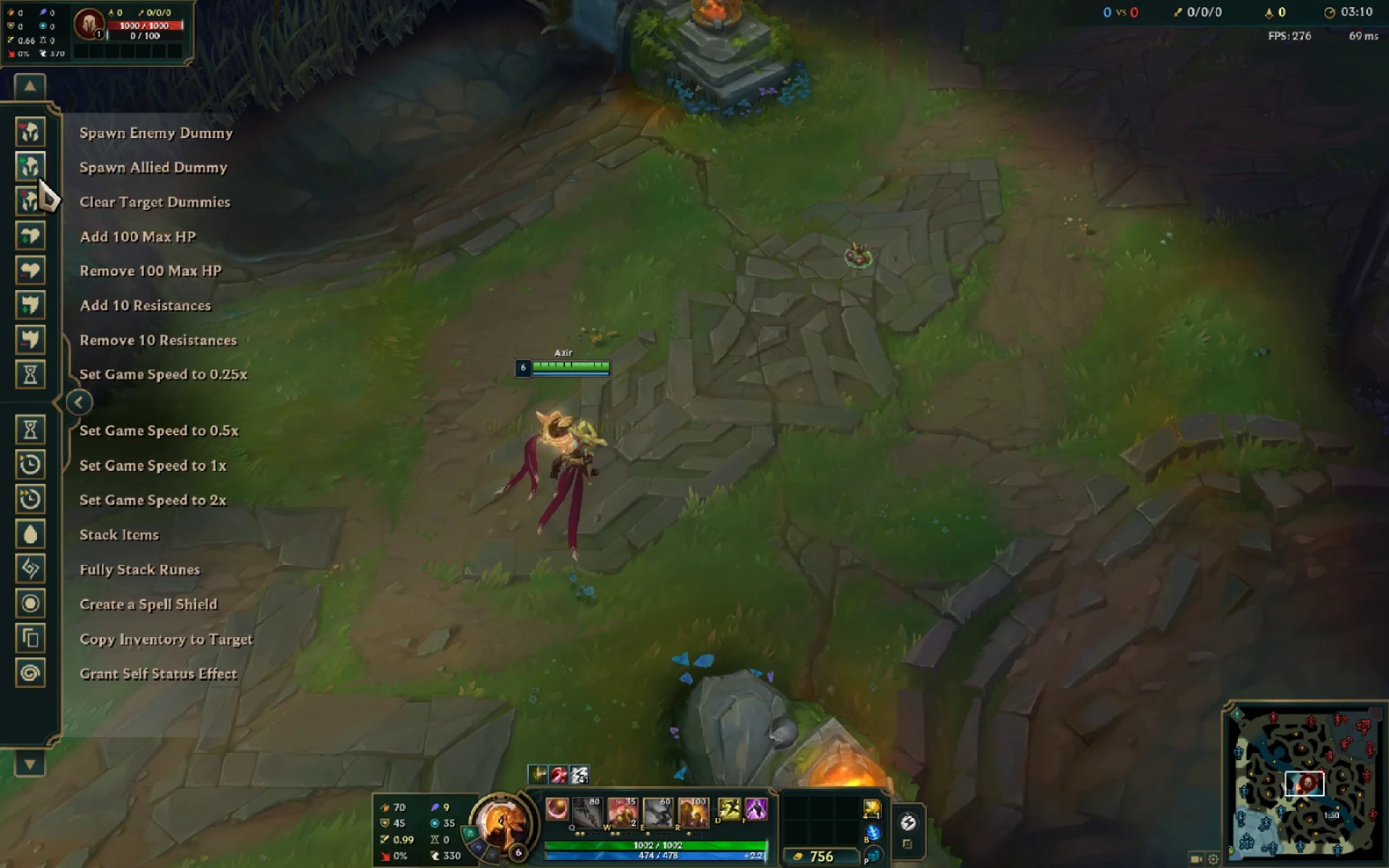 
left_click([41, 129])
 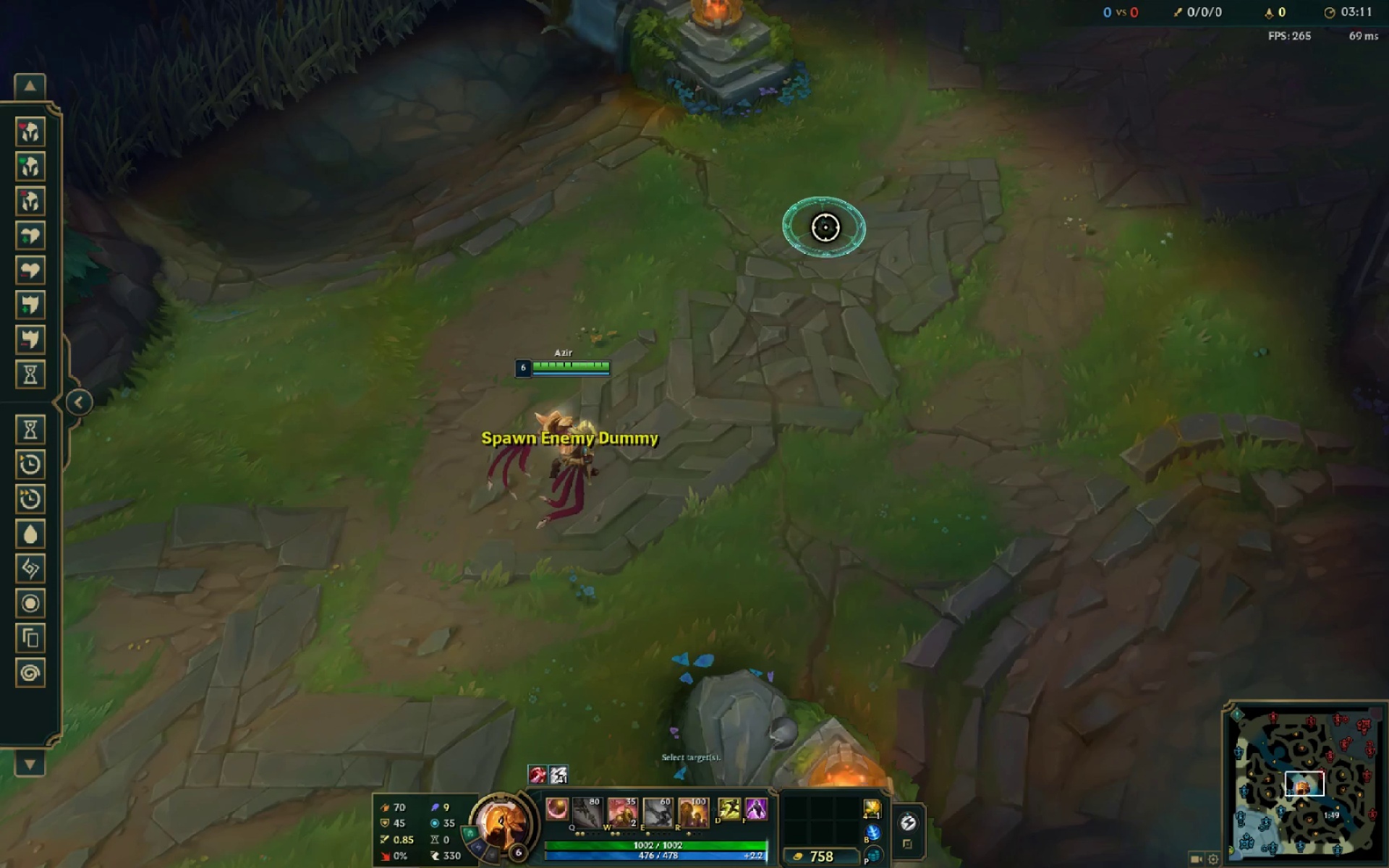 
left_click_drag(start_coordinate=[853, 244], to_coordinate=[865, 258])
 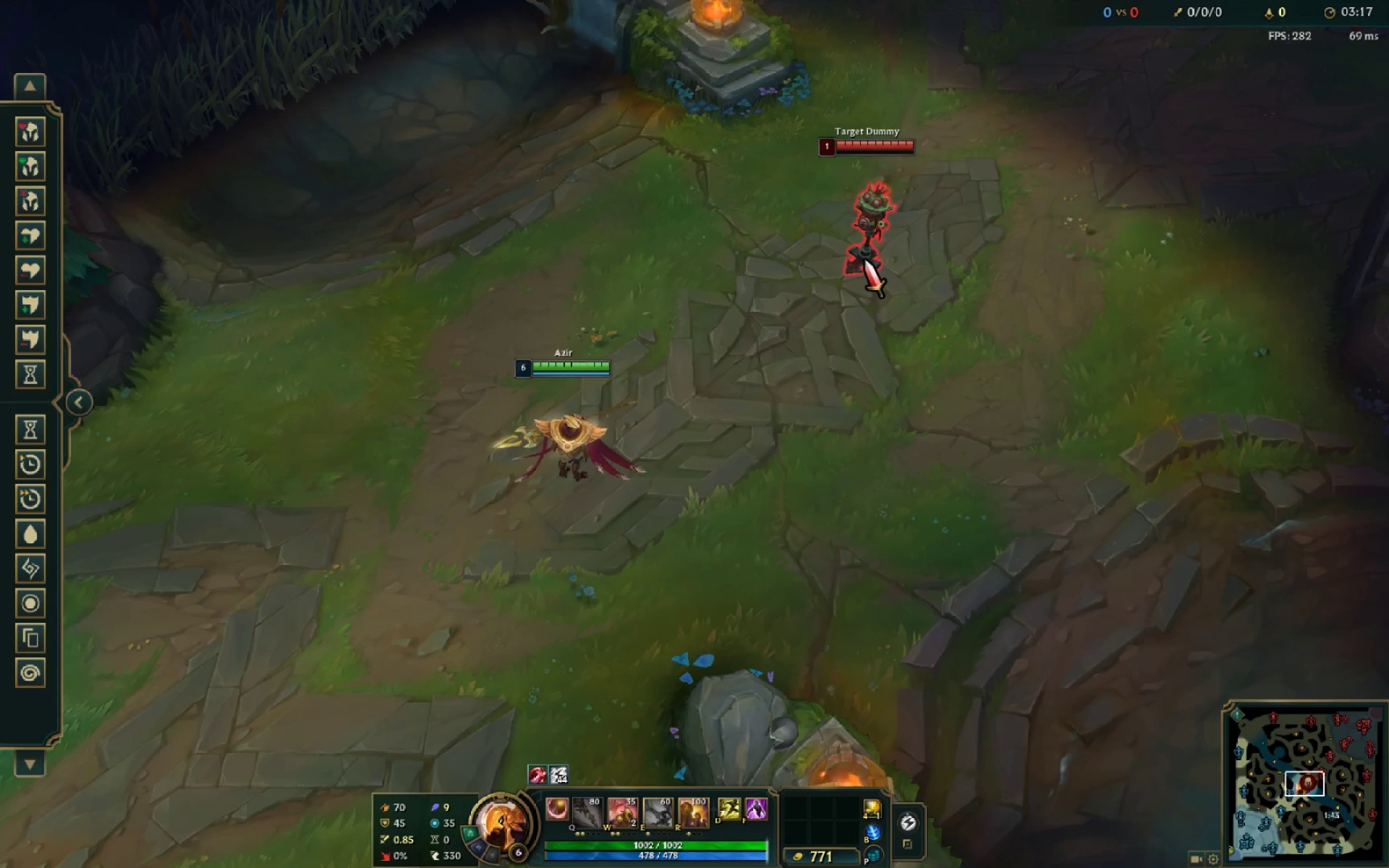 
key(W)
 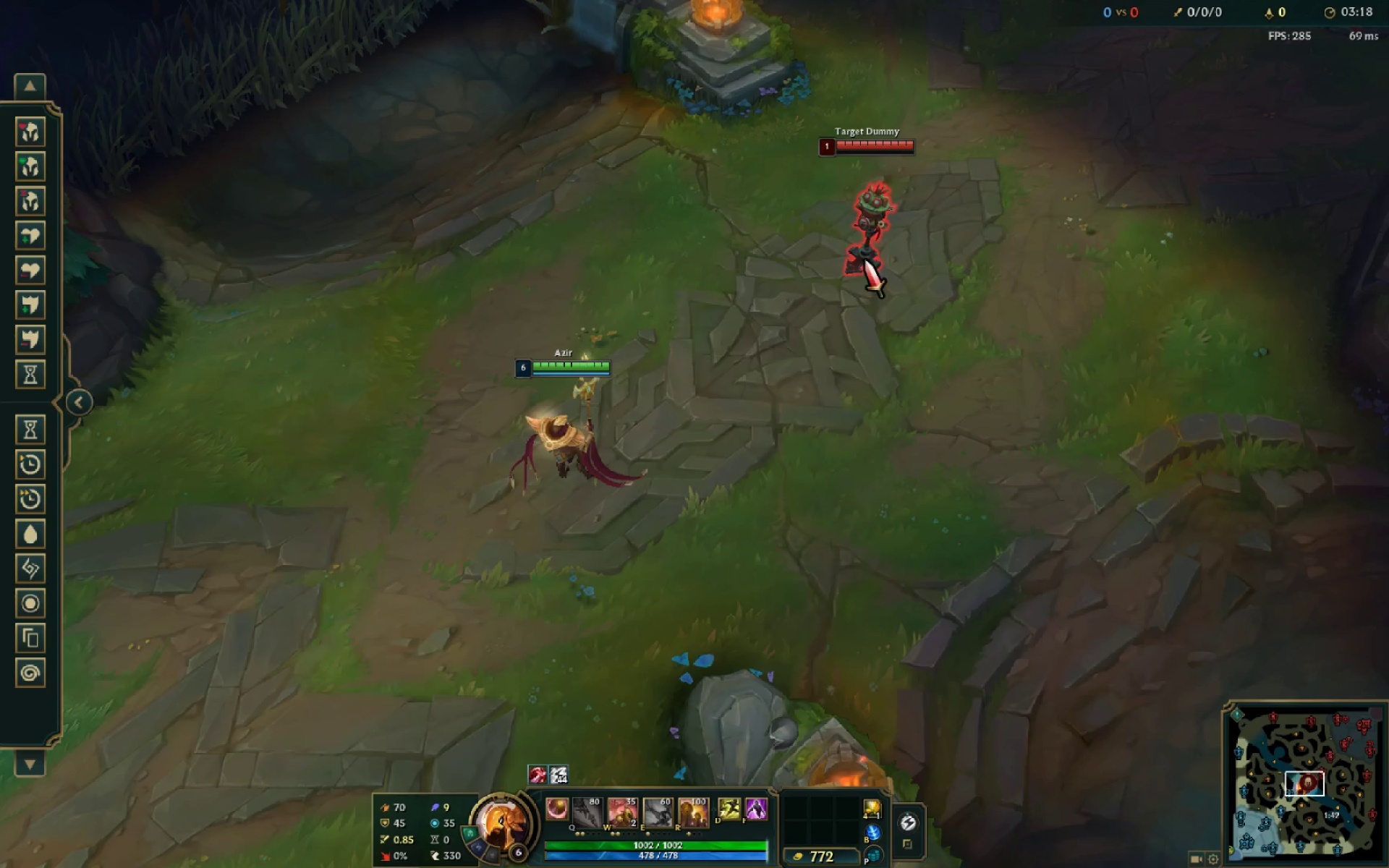 
left_click([865, 258])
 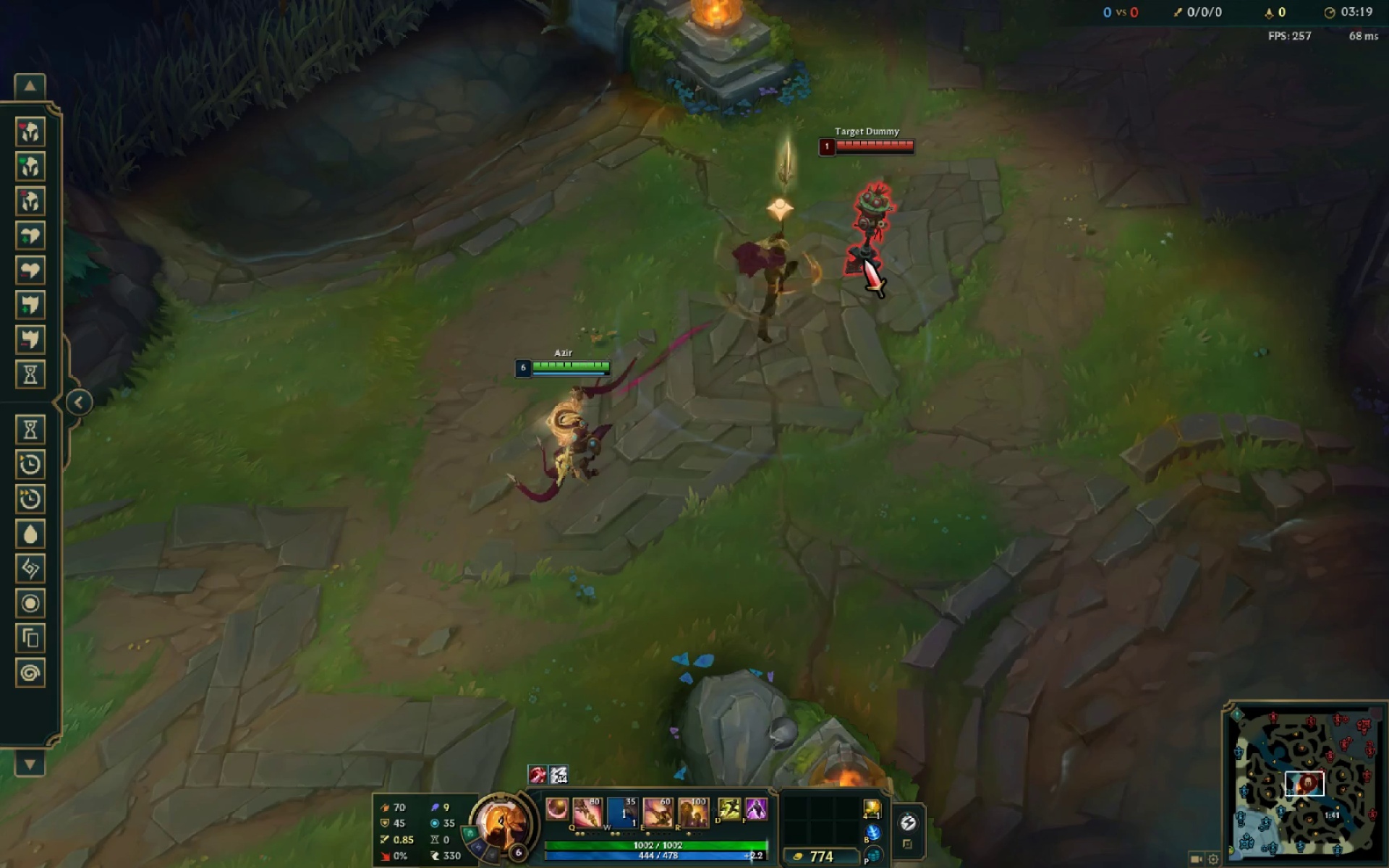 
right_click([865, 258])
 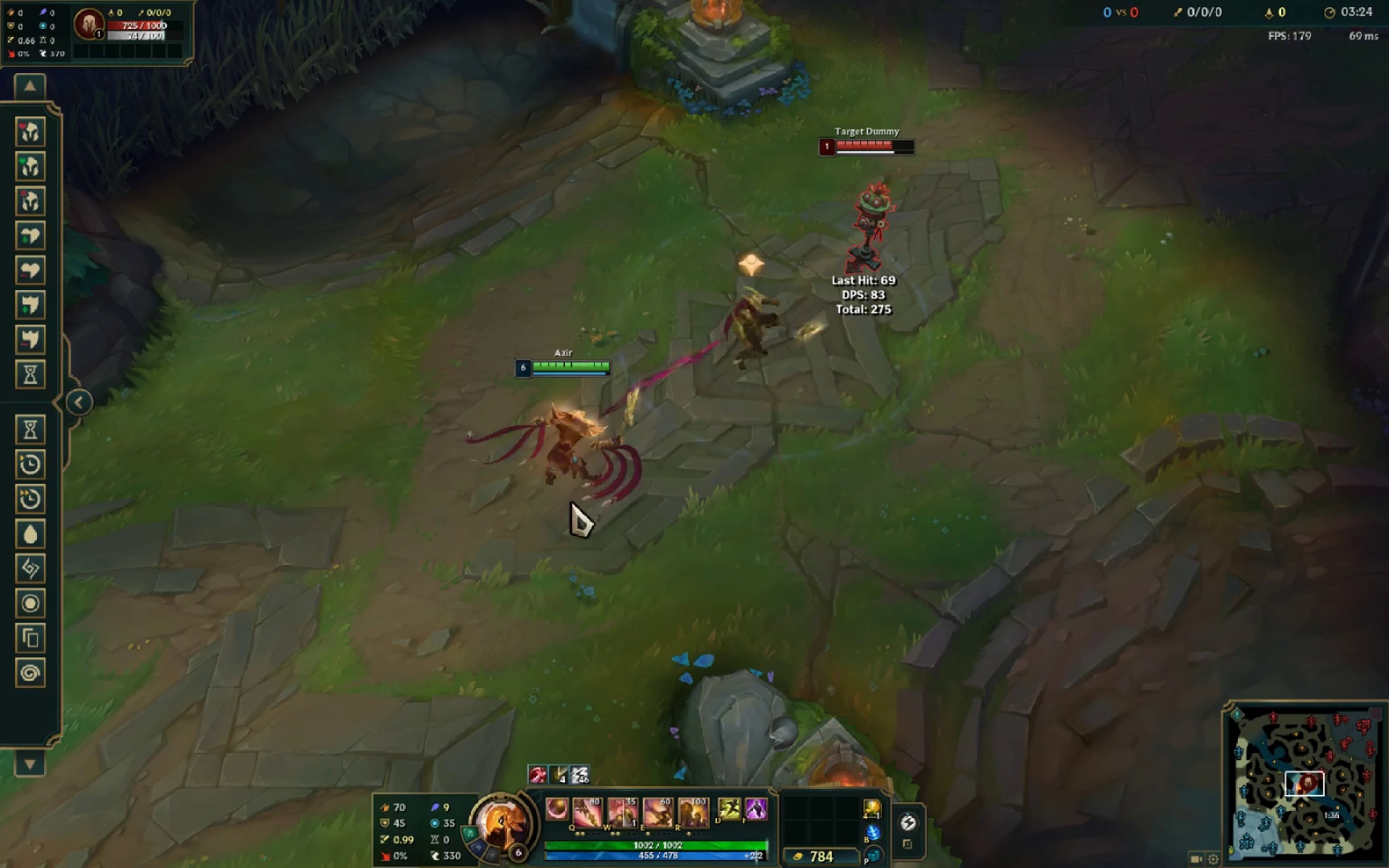 
wait(6.08)
 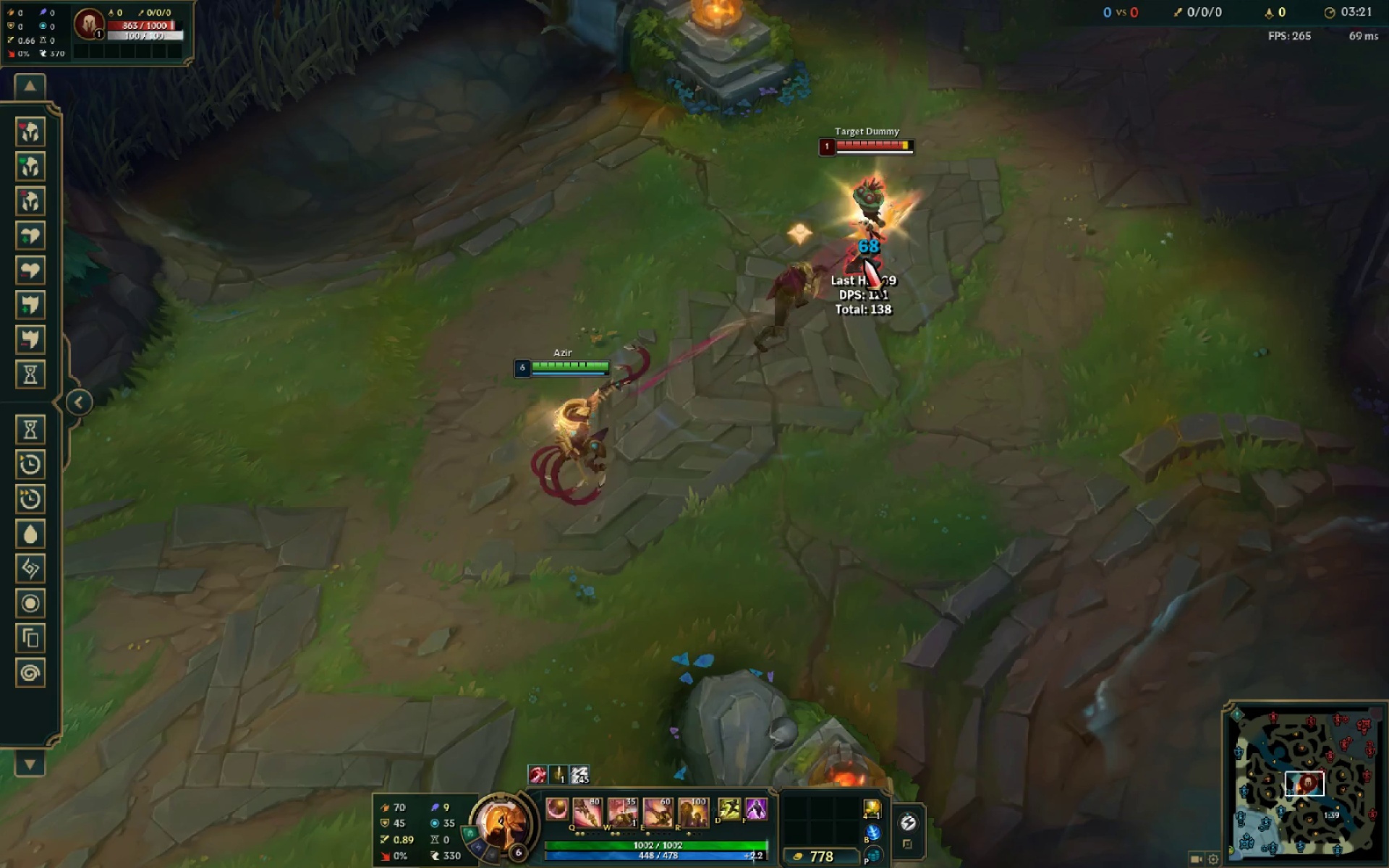 
key(S)
 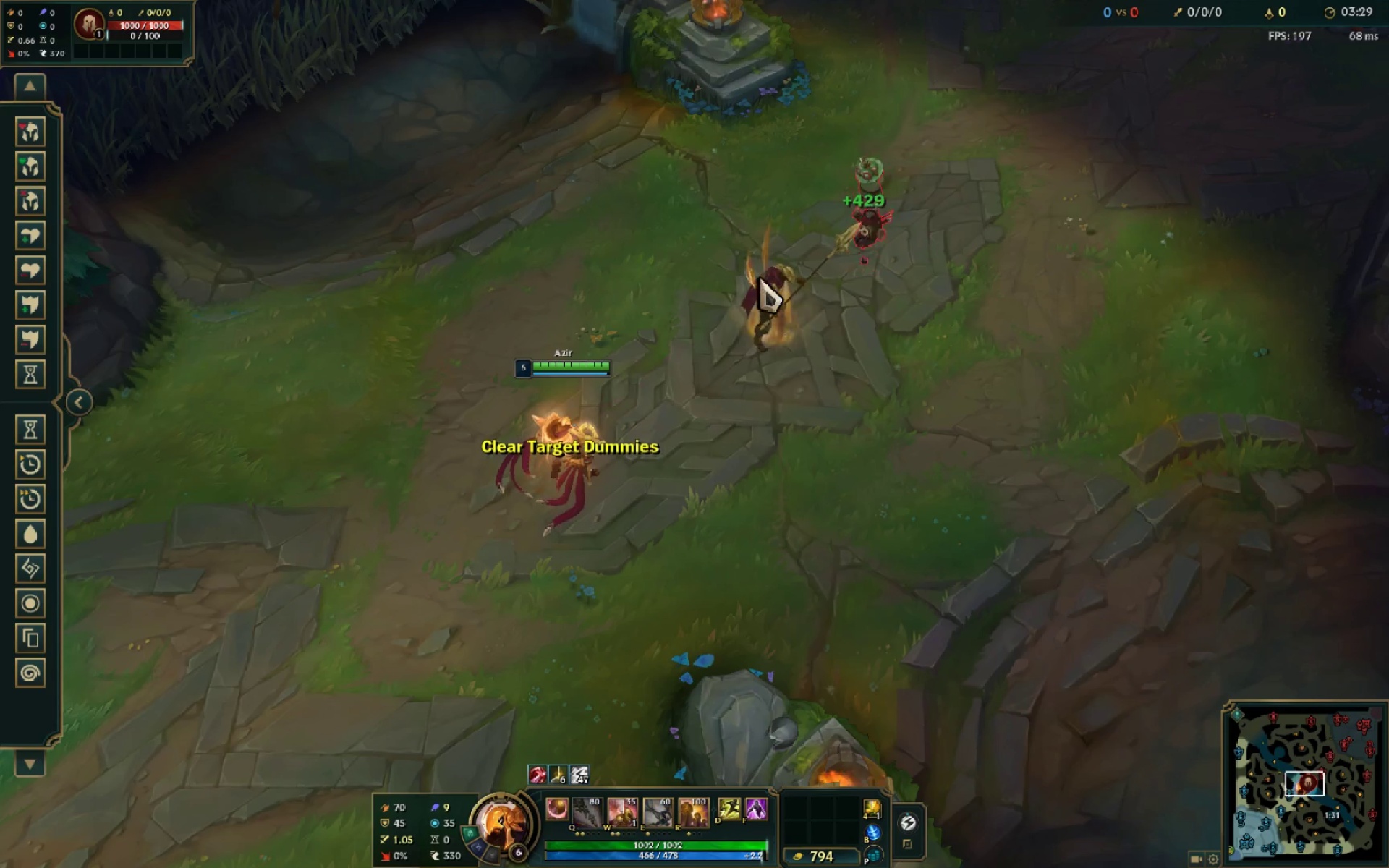 
key(Alt+AltLeft)
 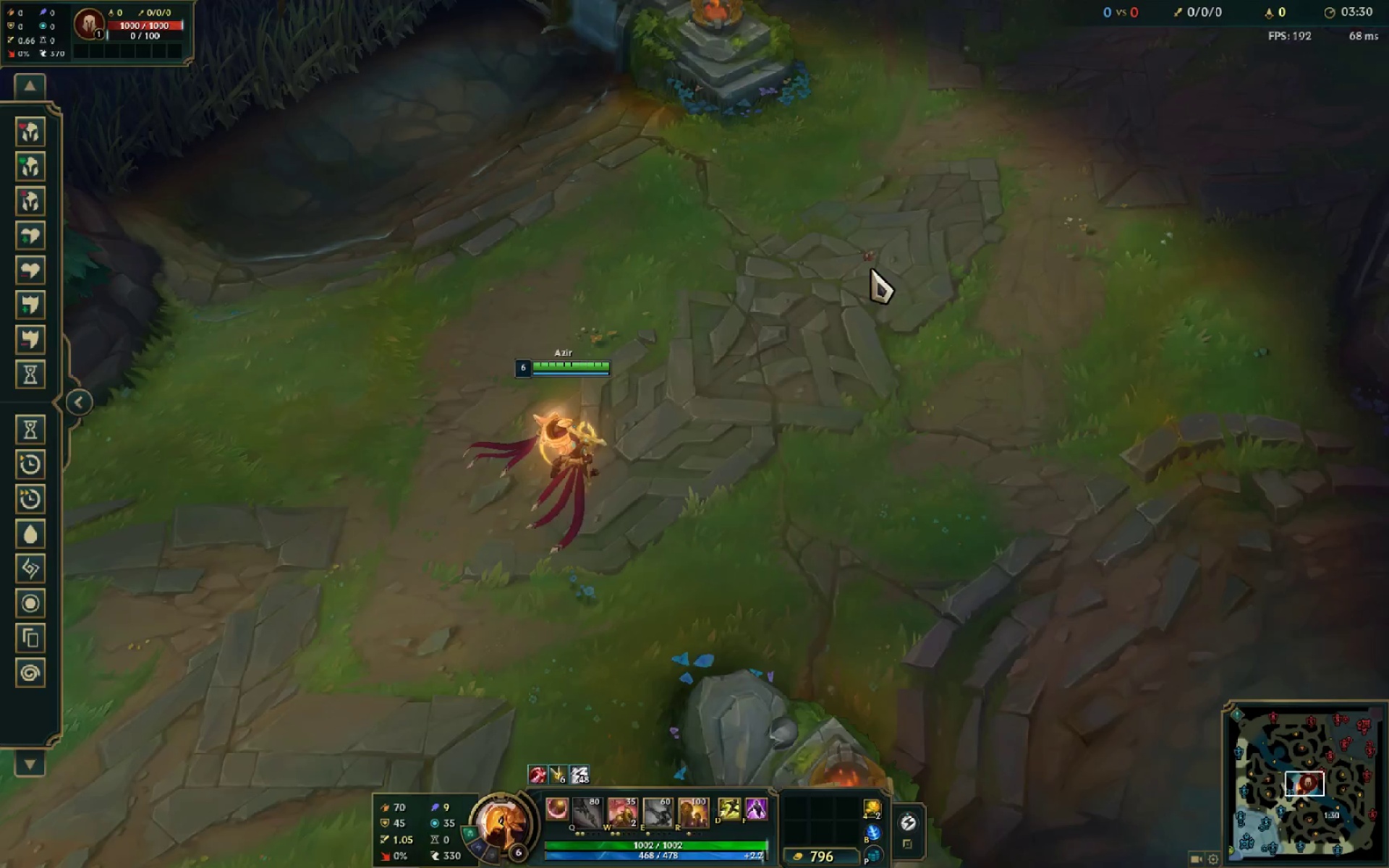 
key(Alt+Tab)
 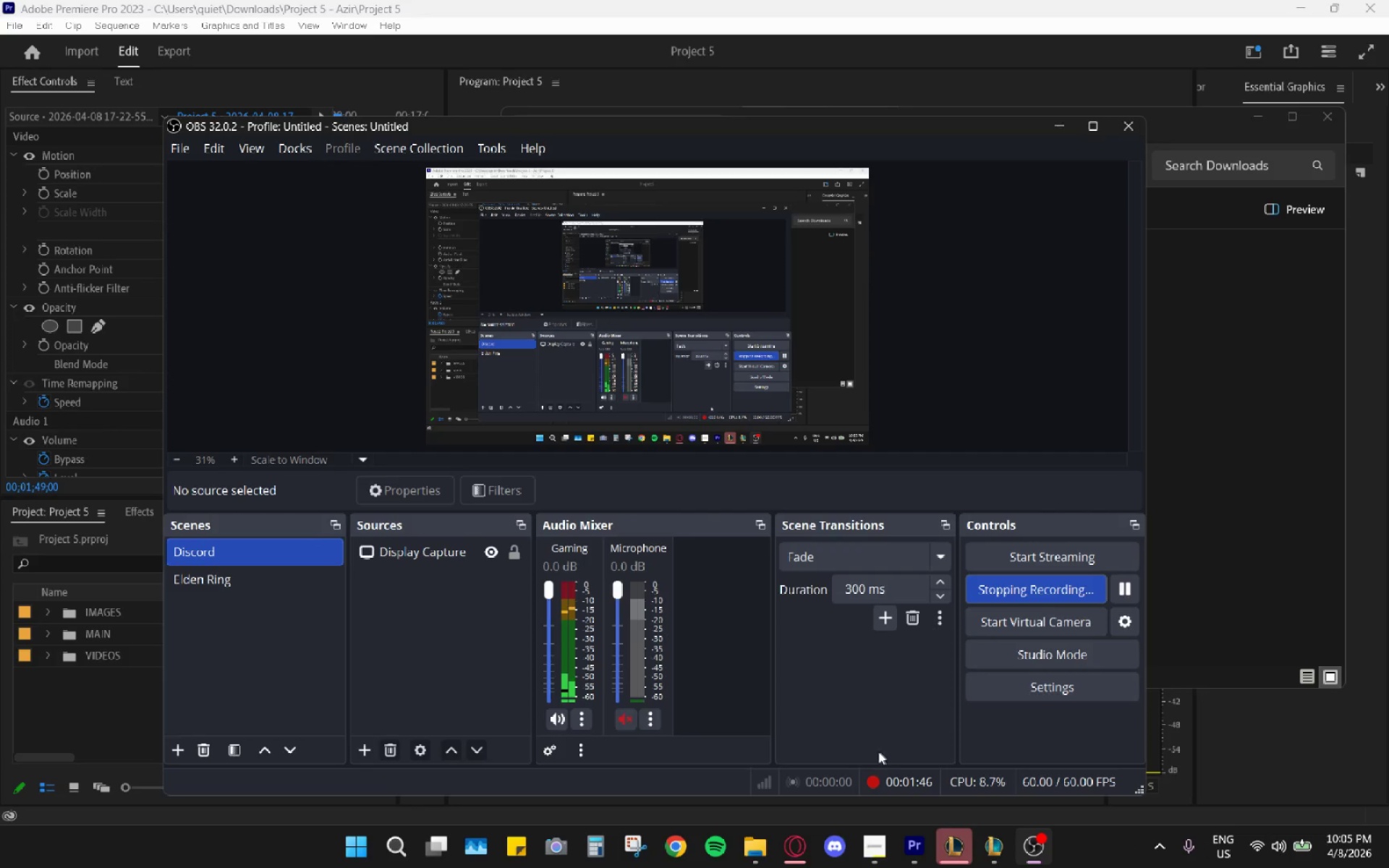 
left_click([767, 839])
 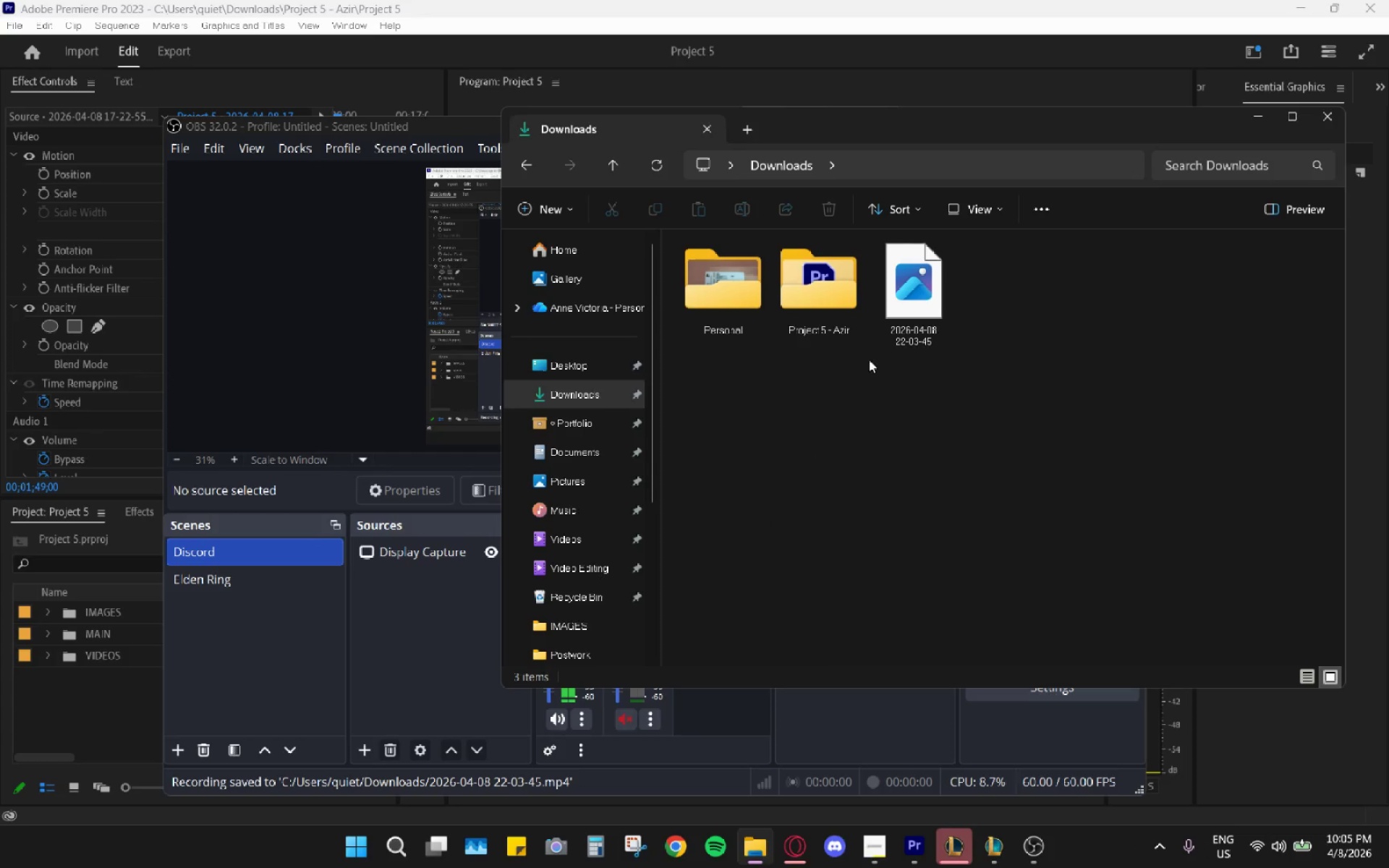 
left_click([895, 302])
 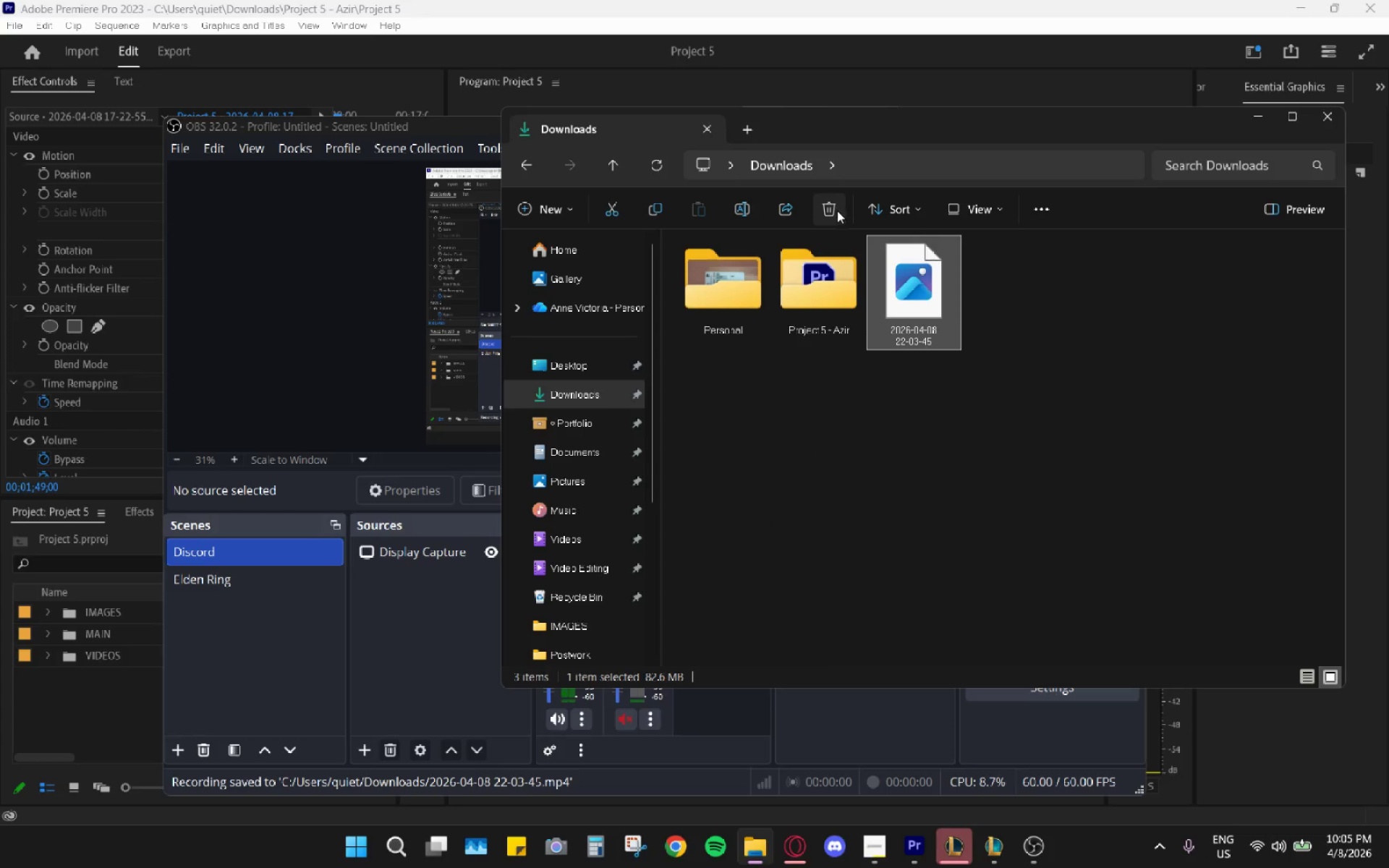 
left_click([837, 210])
 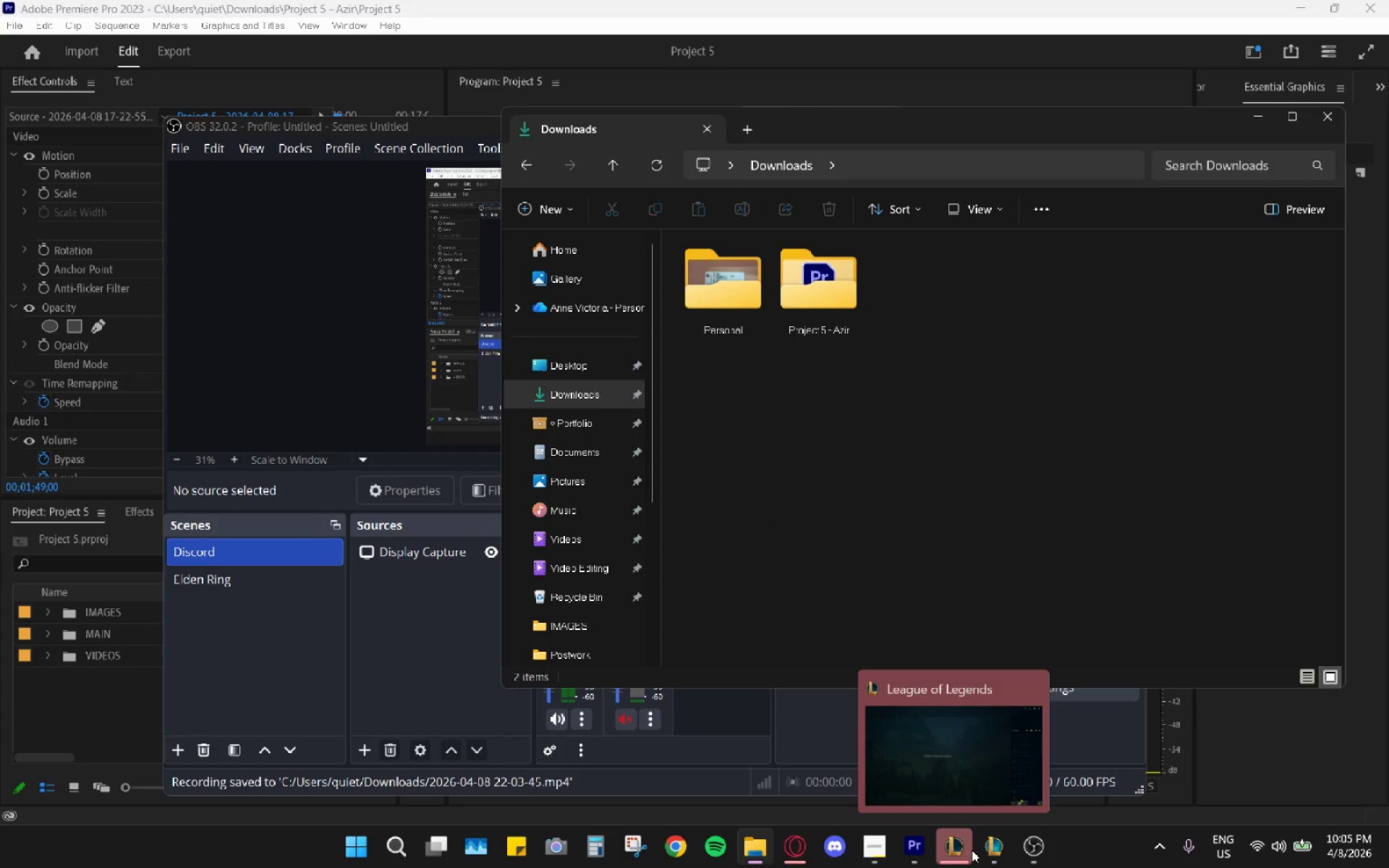 
left_click([966, 848])
 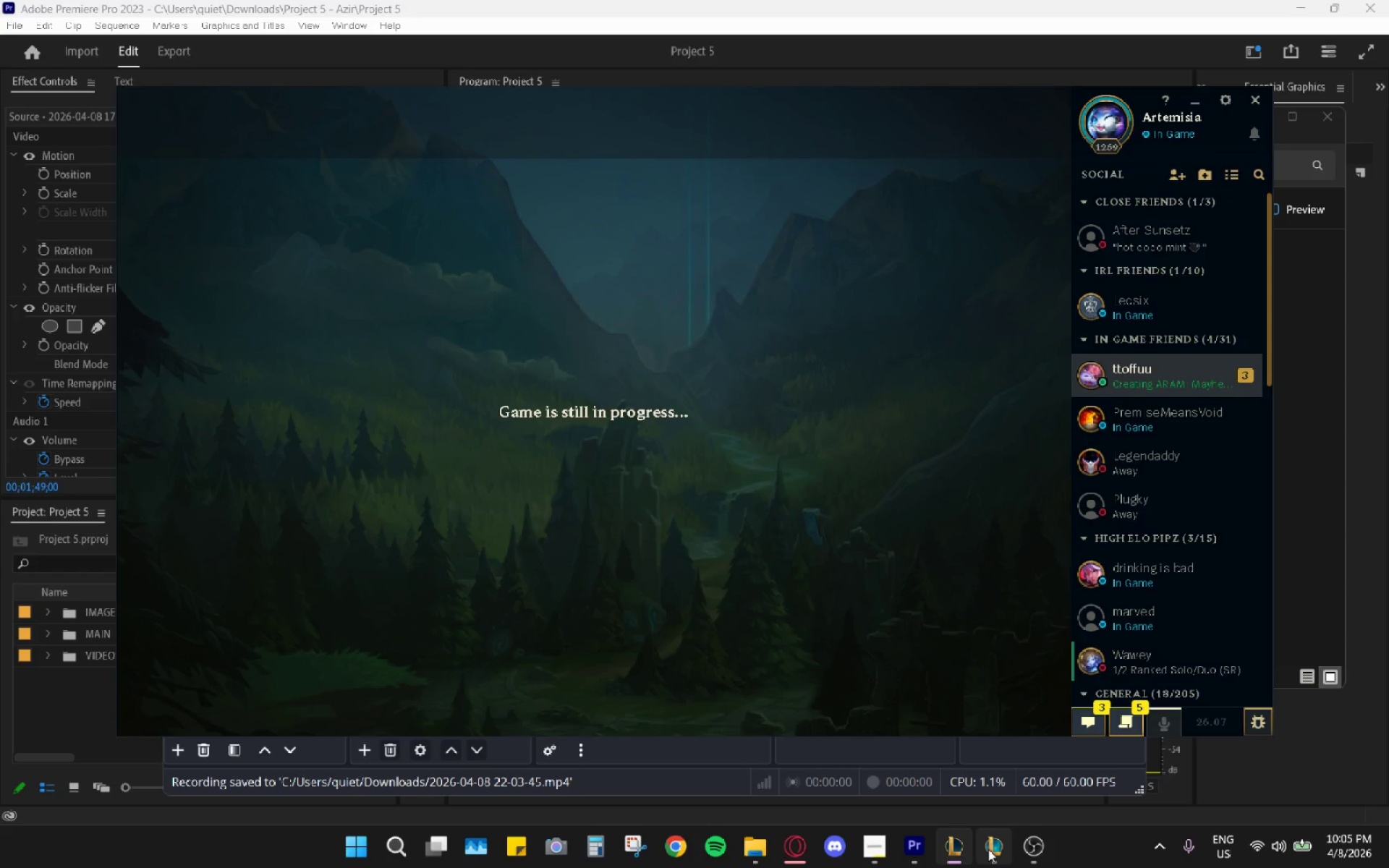 
left_click([988, 849])
 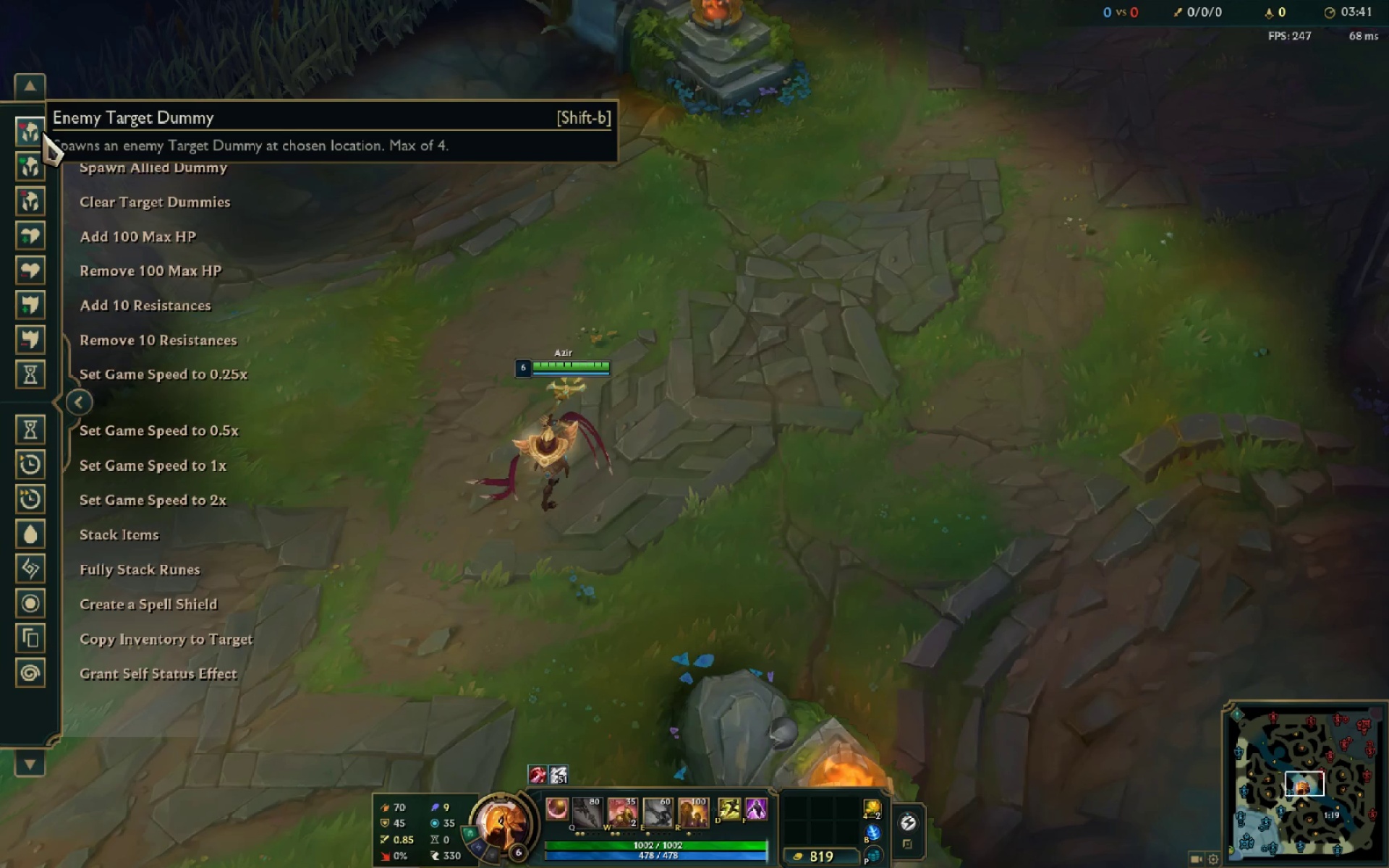 
left_click([41, 130])
 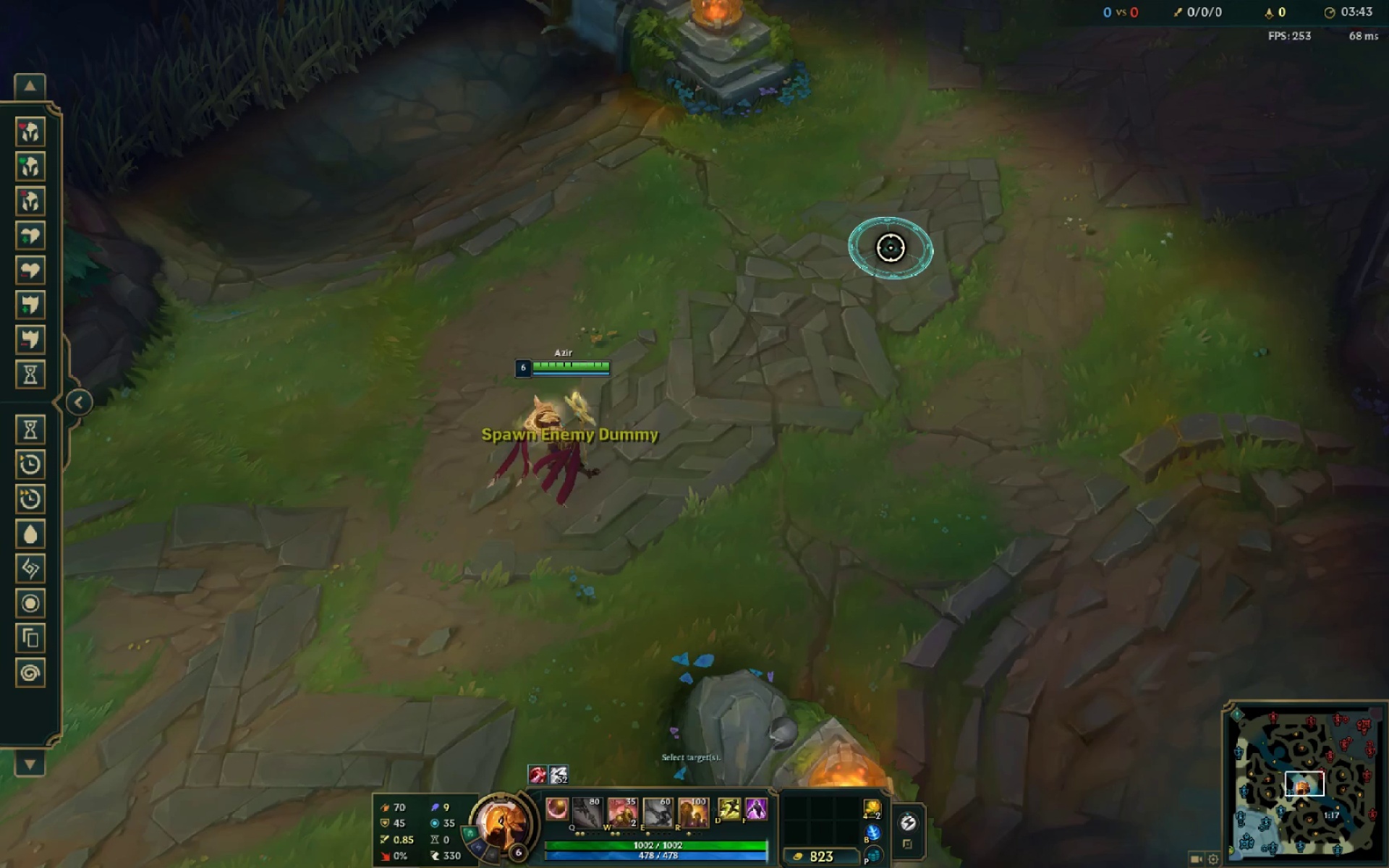 
left_click([885, 247])
 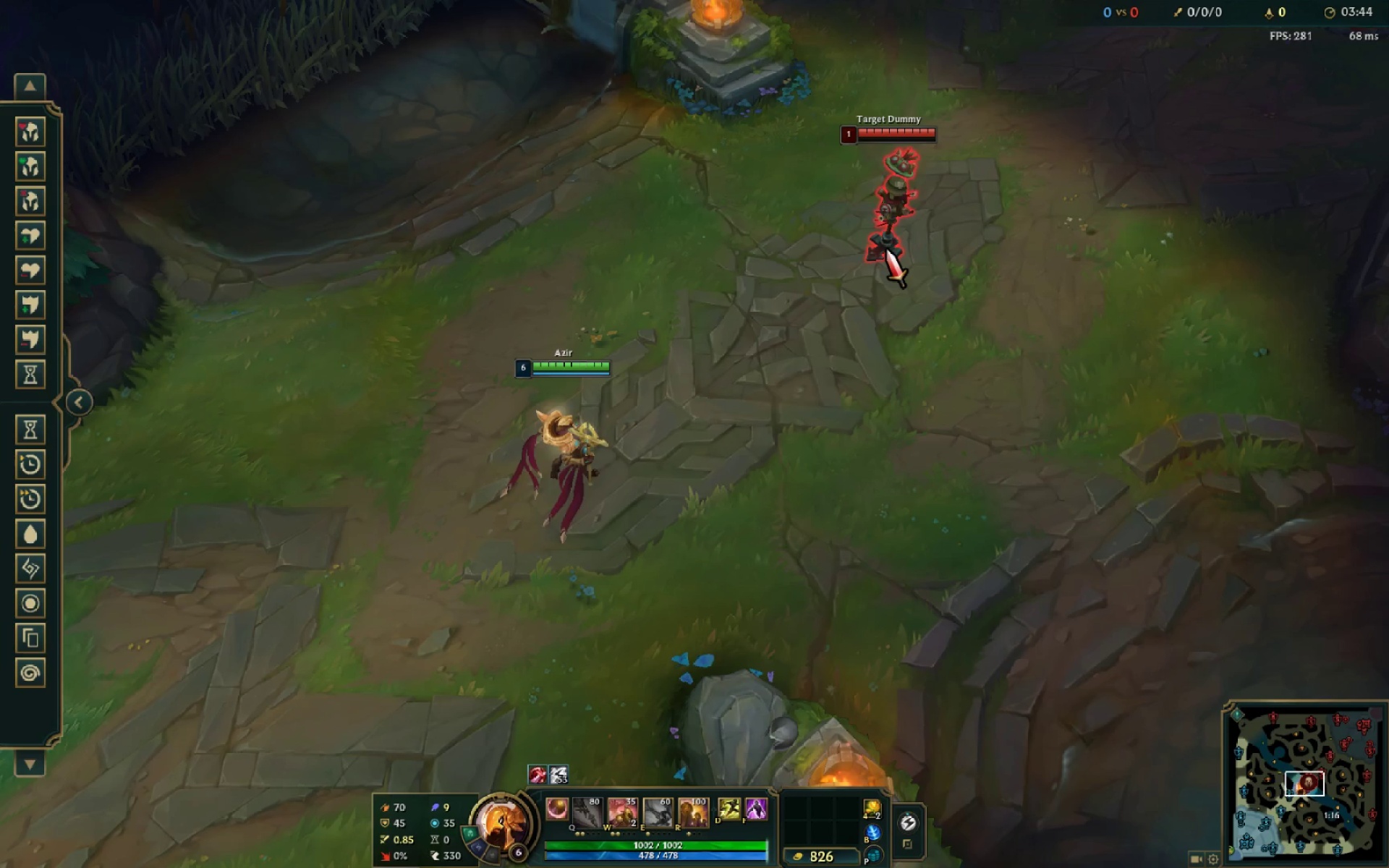 
key(Alt+AltLeft)
 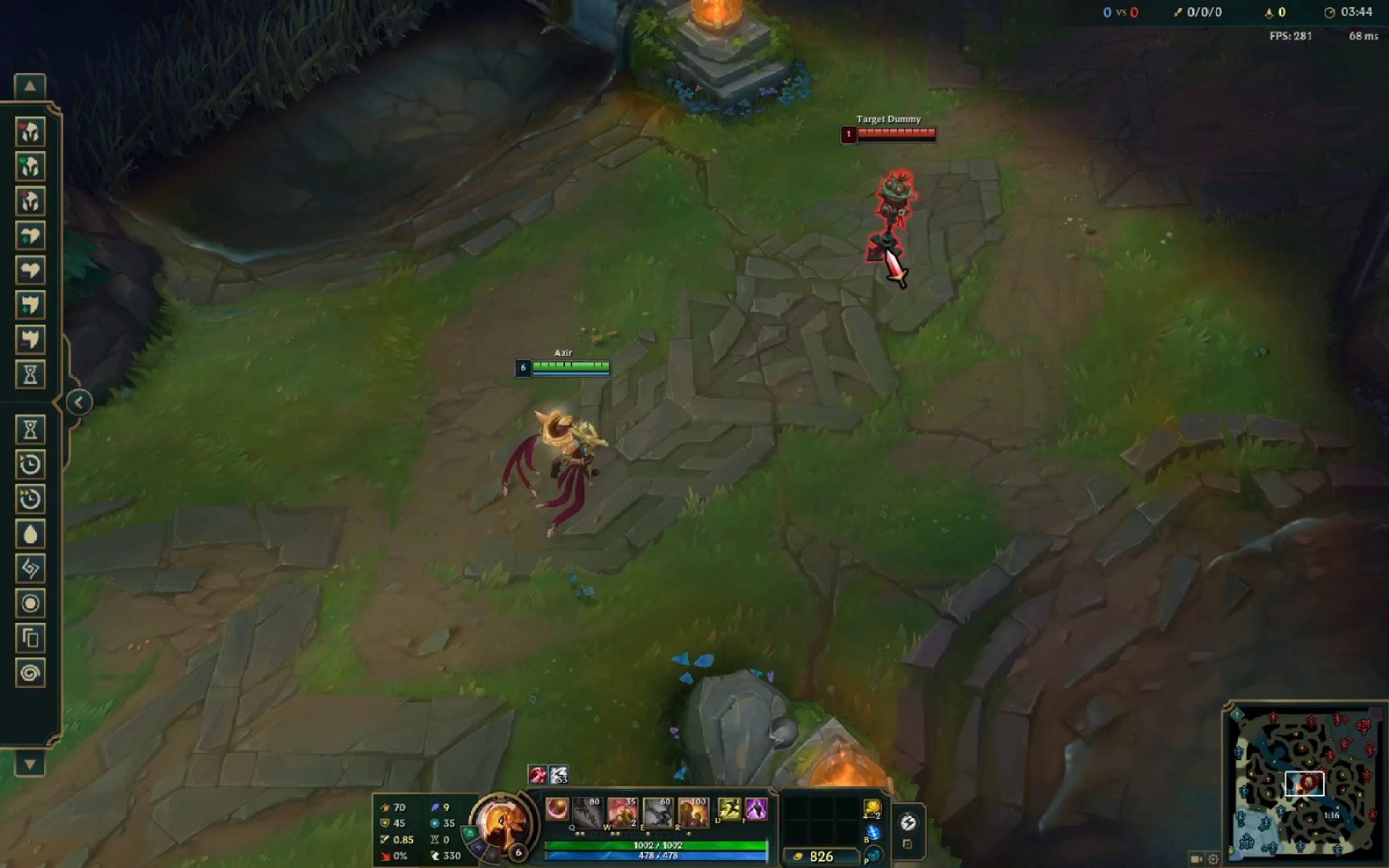 
key(Alt+Tab)
 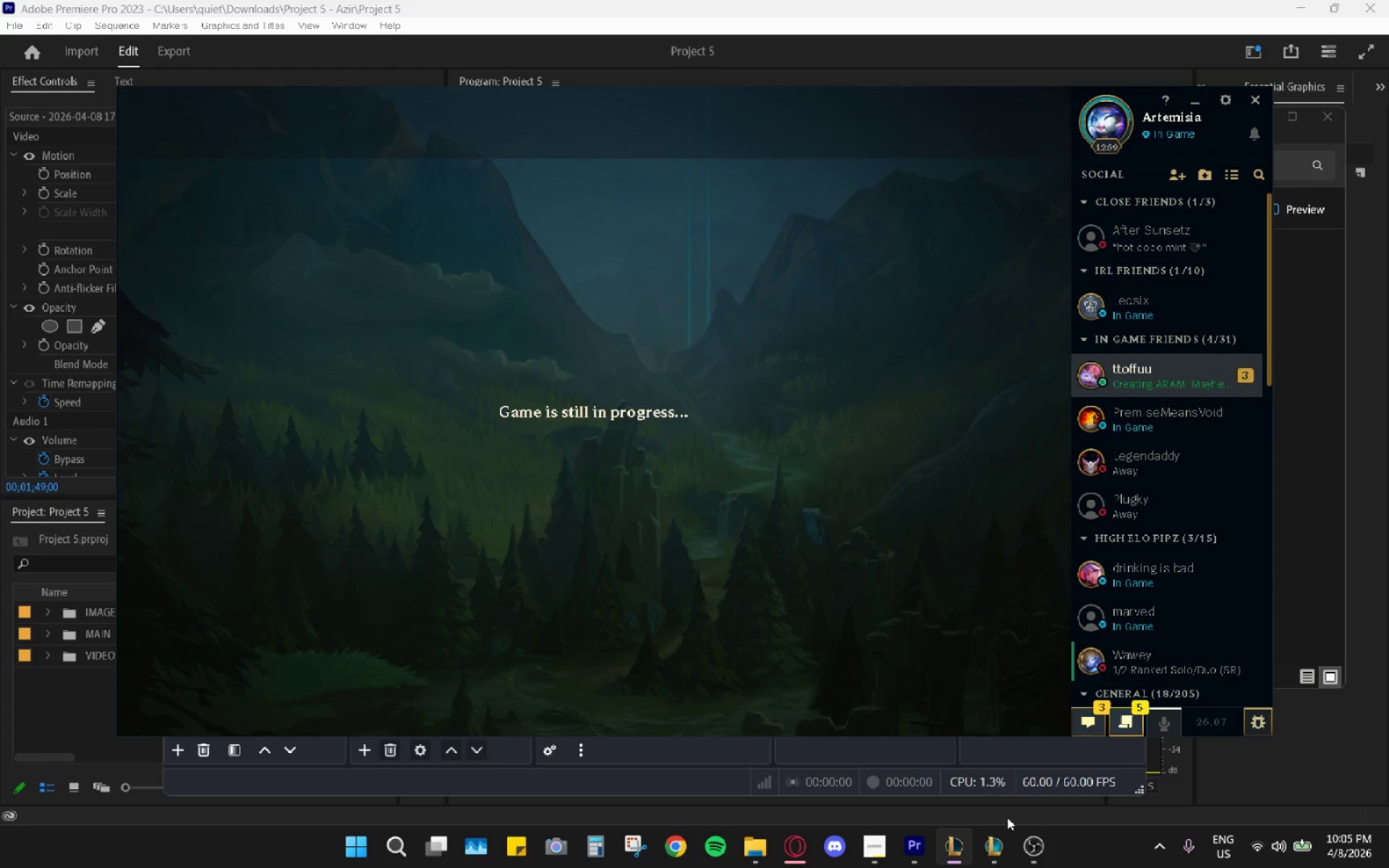 
left_click([1023, 838])
 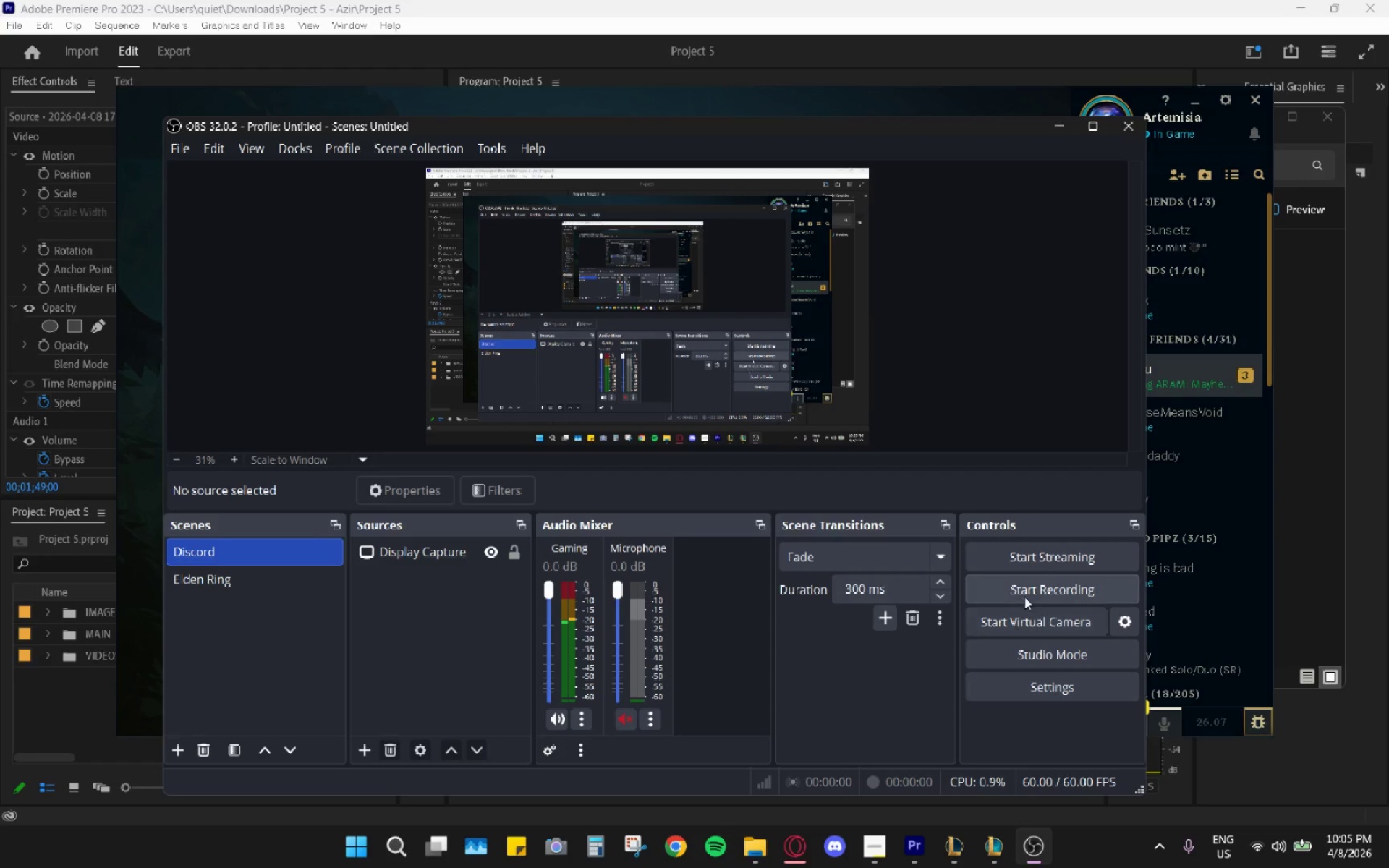 
left_click([1027, 590])
 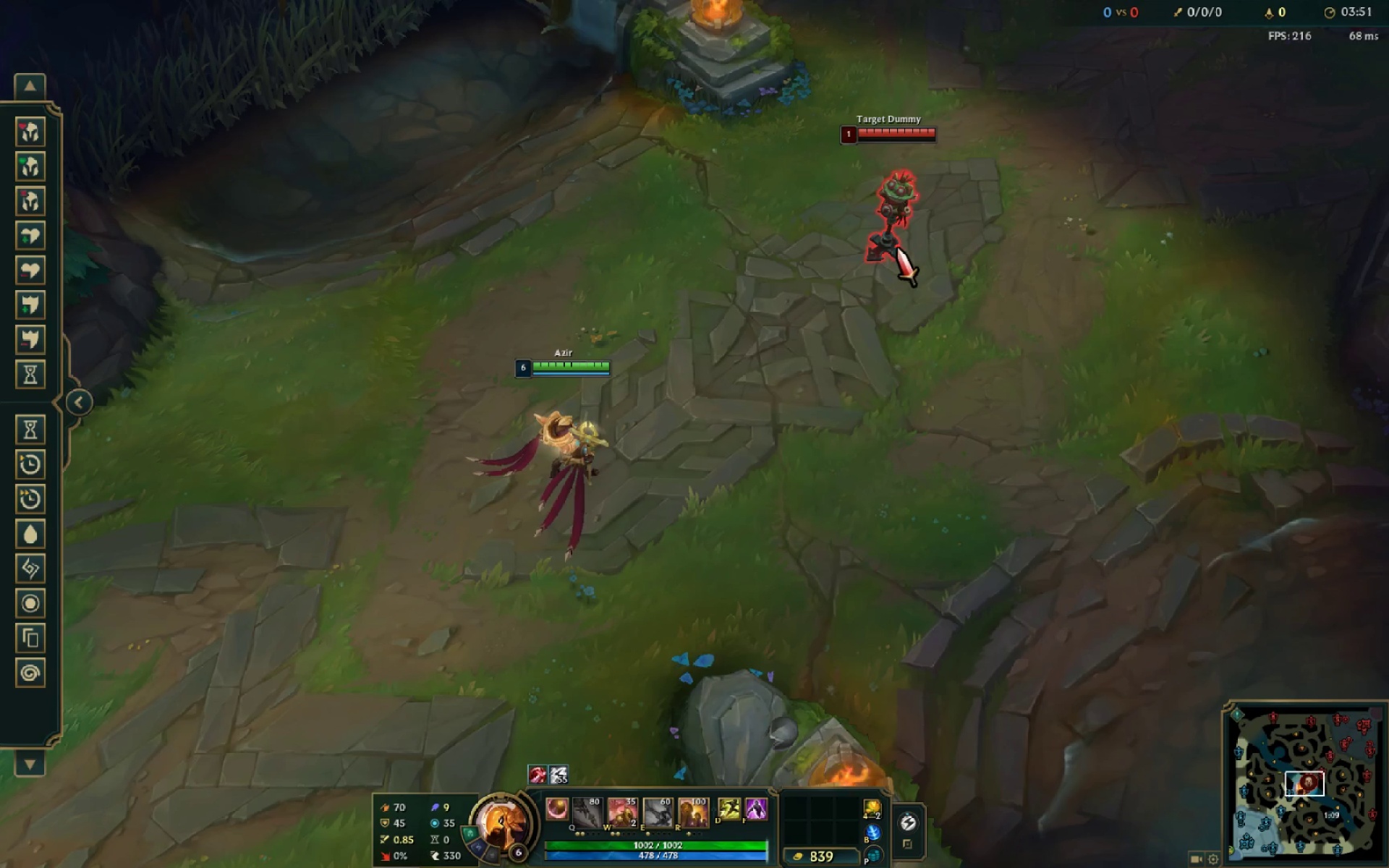 
wait(5.33)
 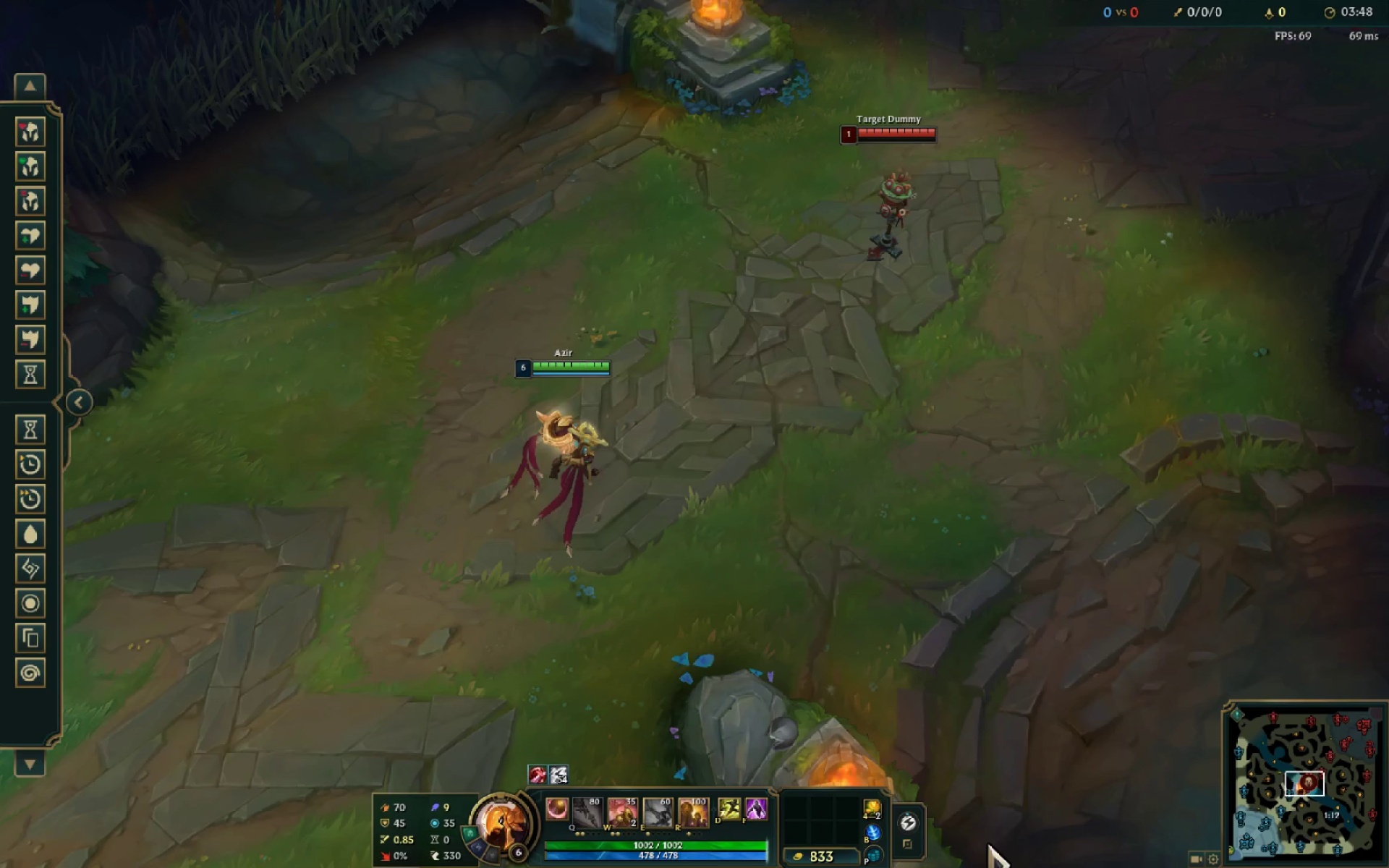 
key(Alt+AltLeft)
 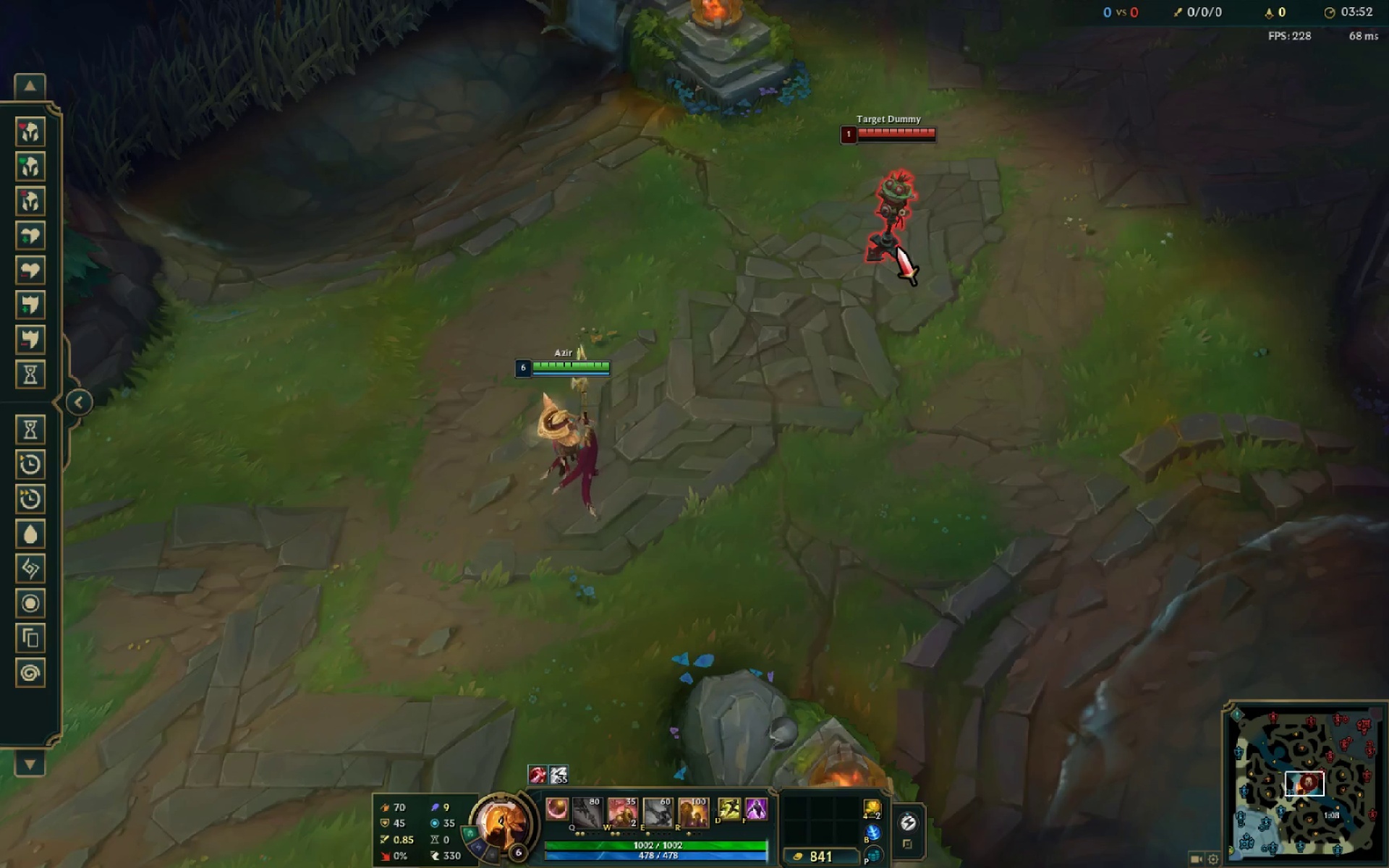 
key(Alt+Tab)
 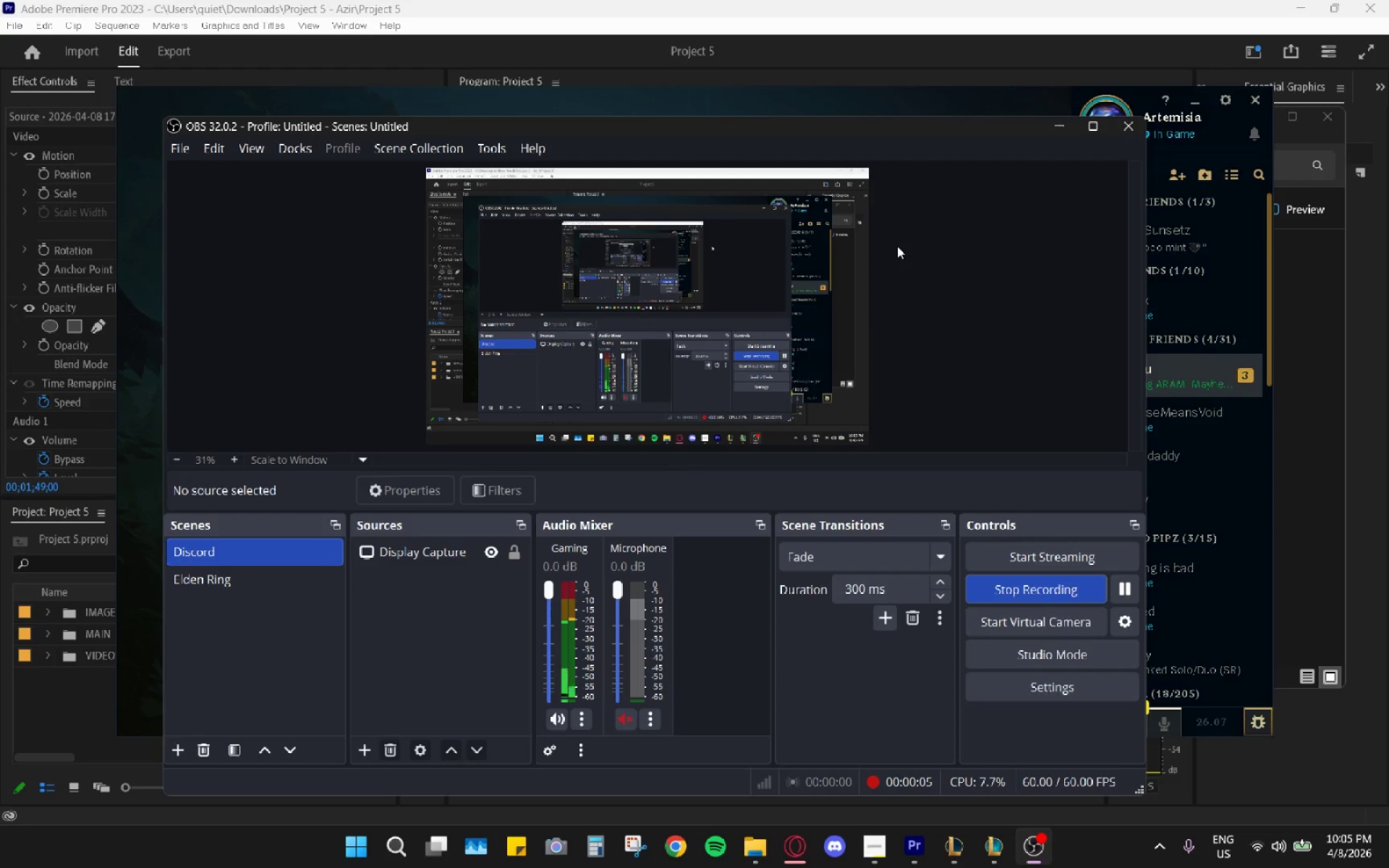 
key(Alt+AltLeft)
 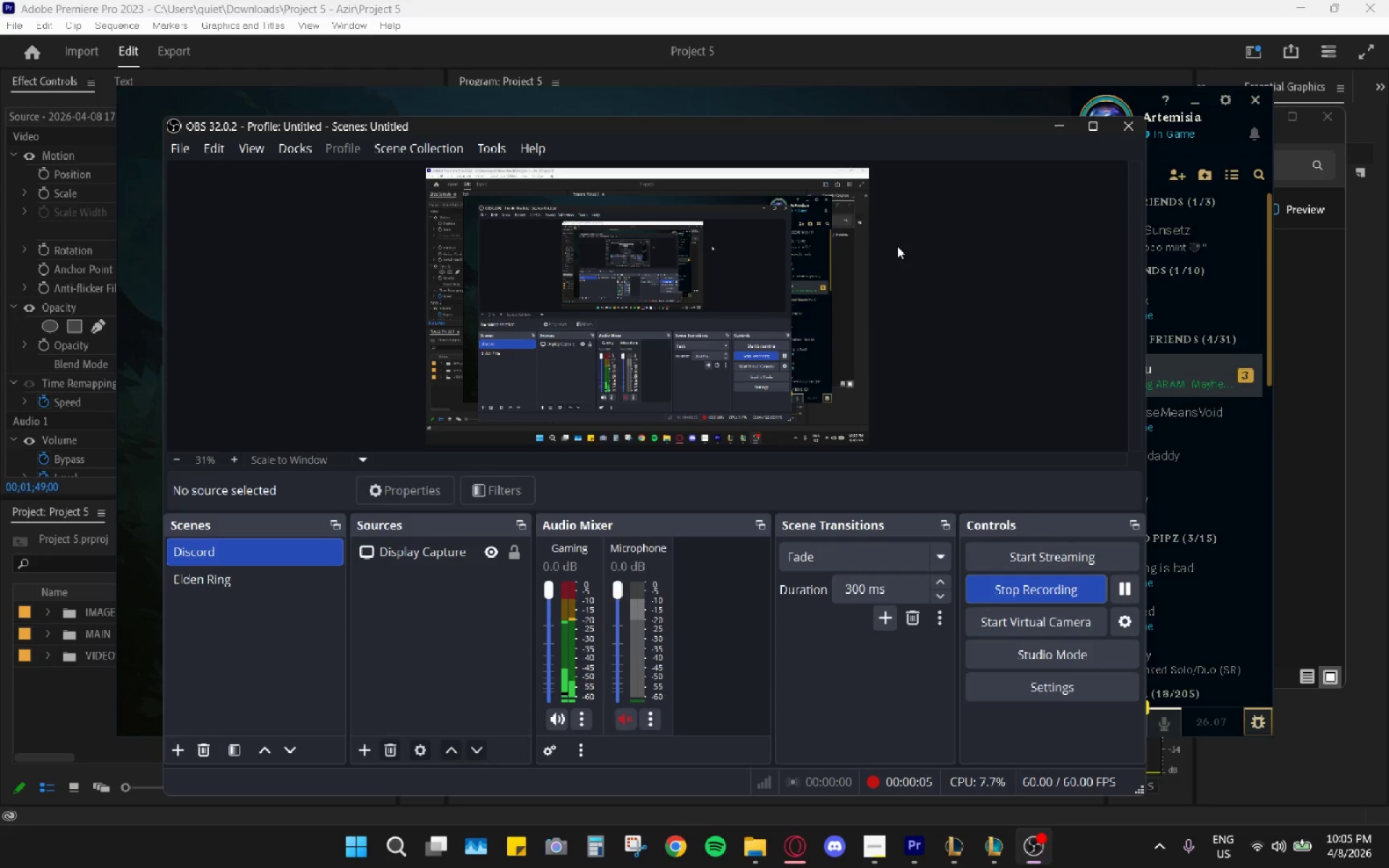 
key(Alt+Tab)
 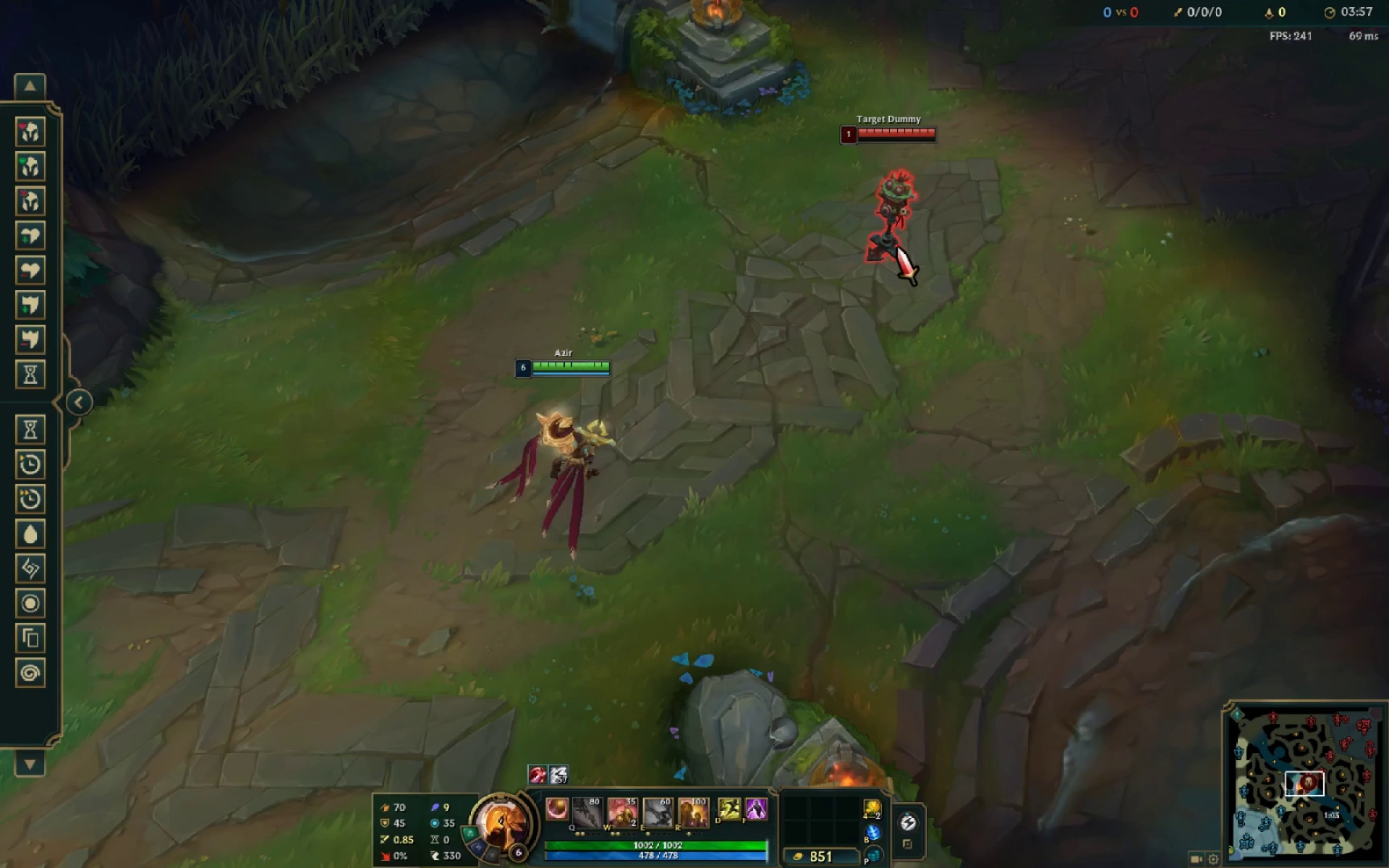 
wait(5.53)
 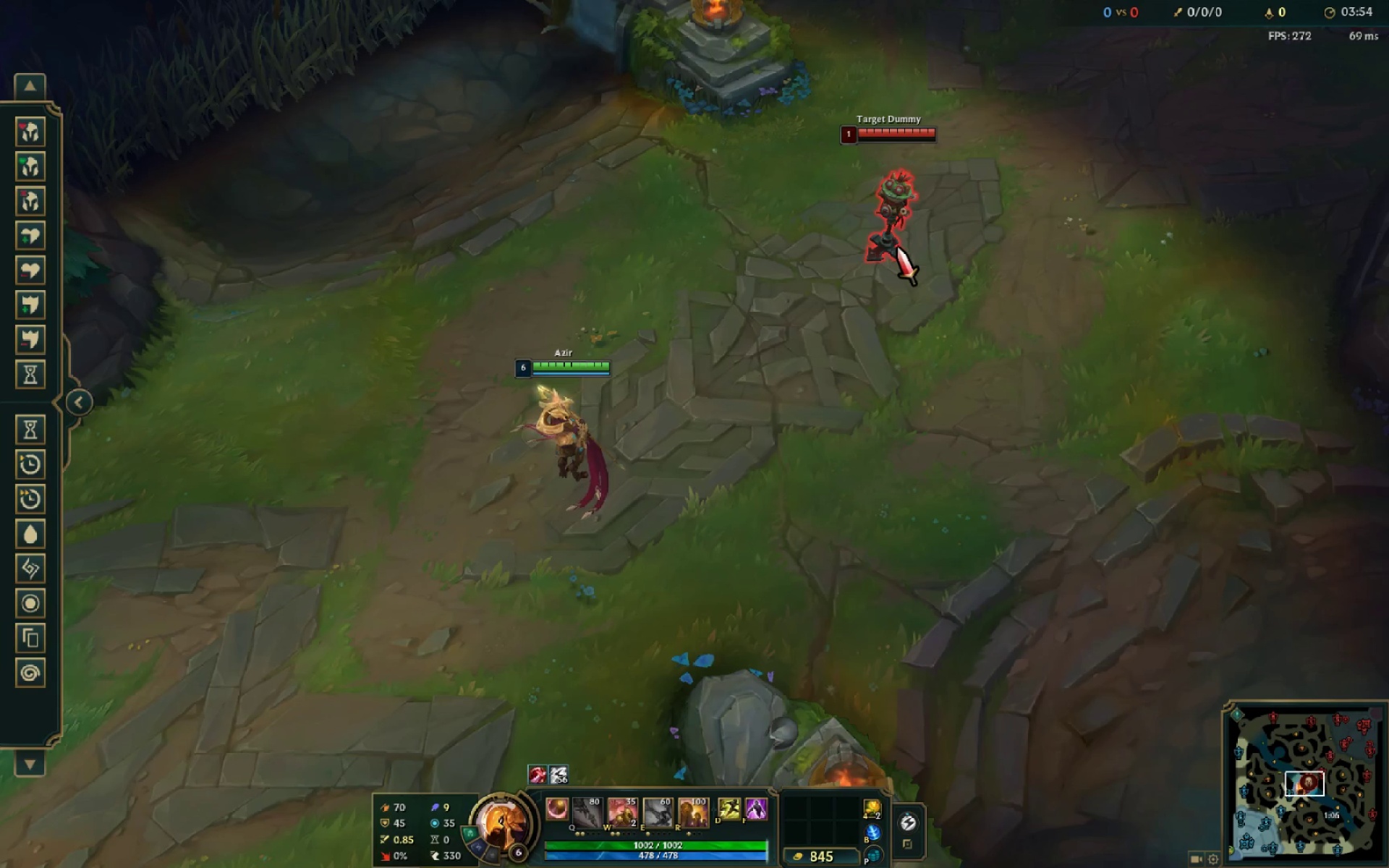 
key(W)
 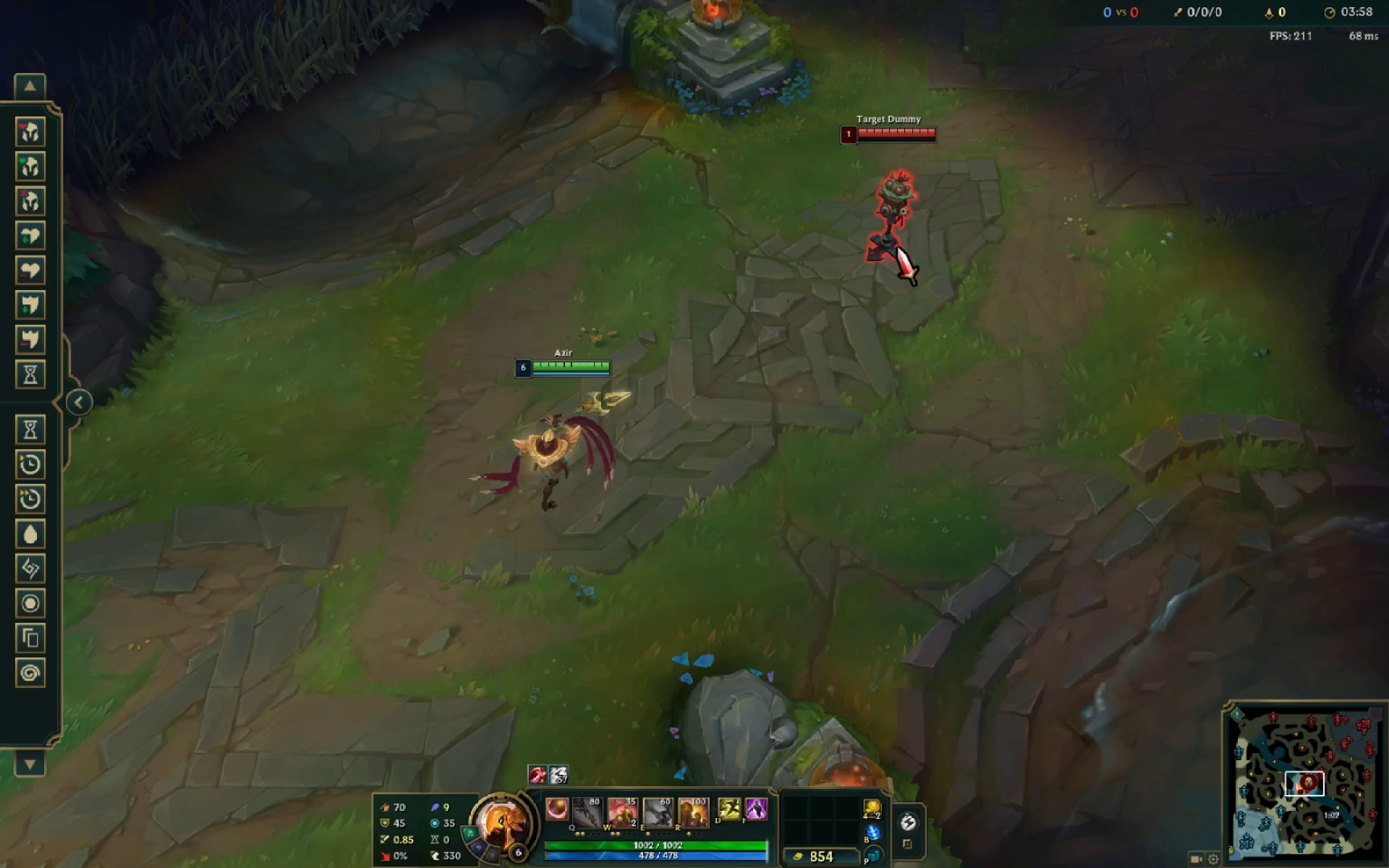 
left_click([897, 246])
 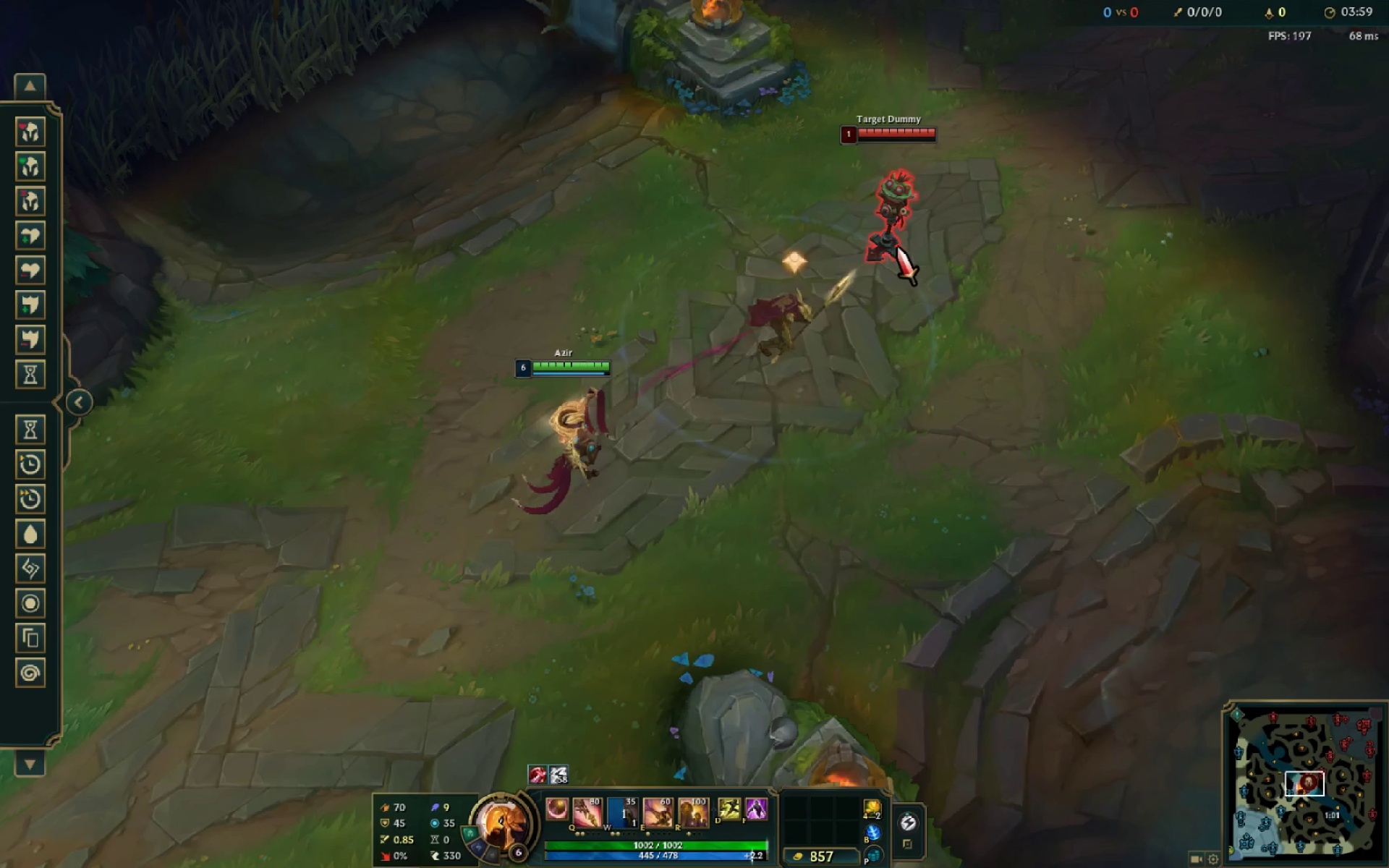 
key(A)
 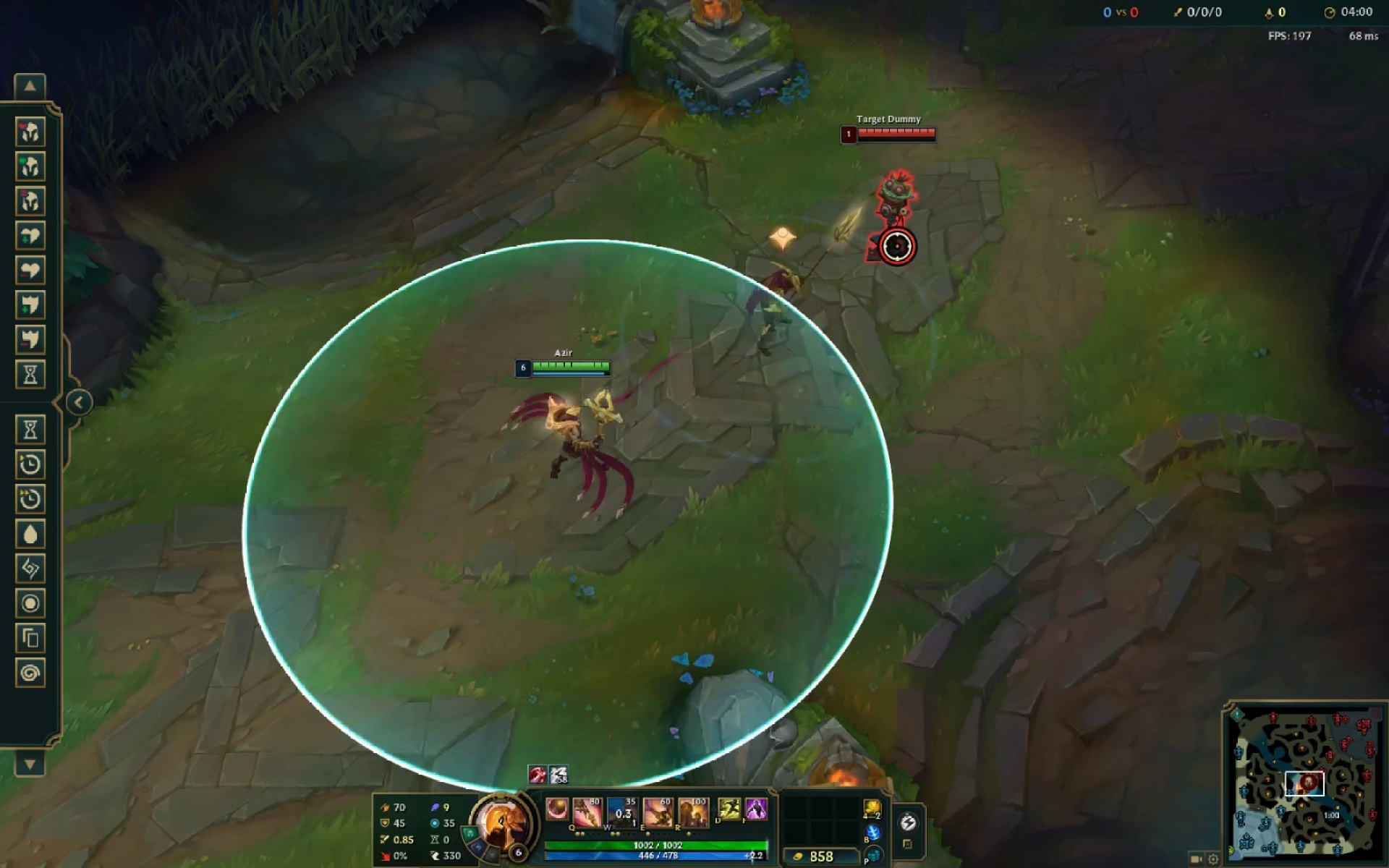 
left_click([897, 246])
 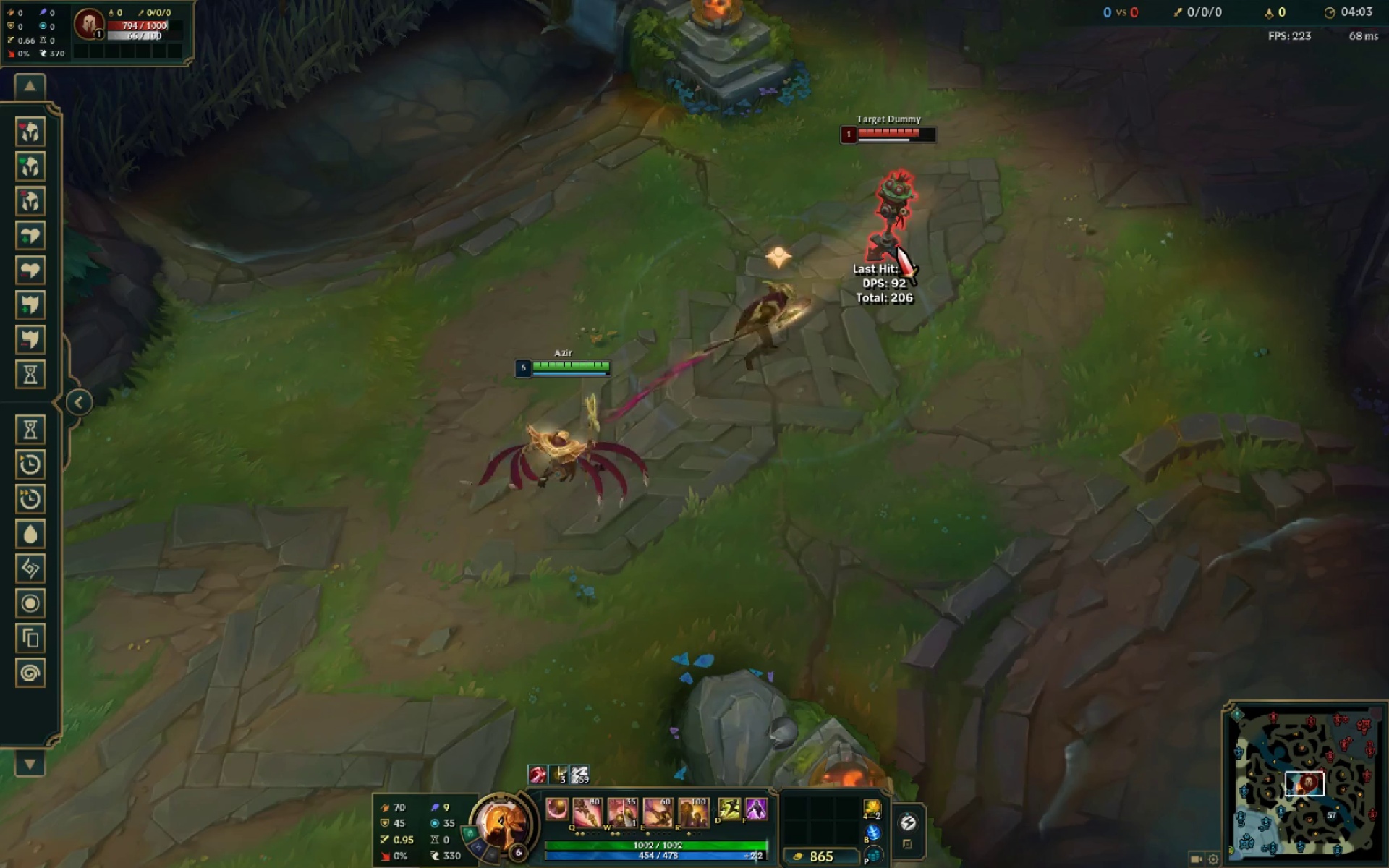 
key(S)
 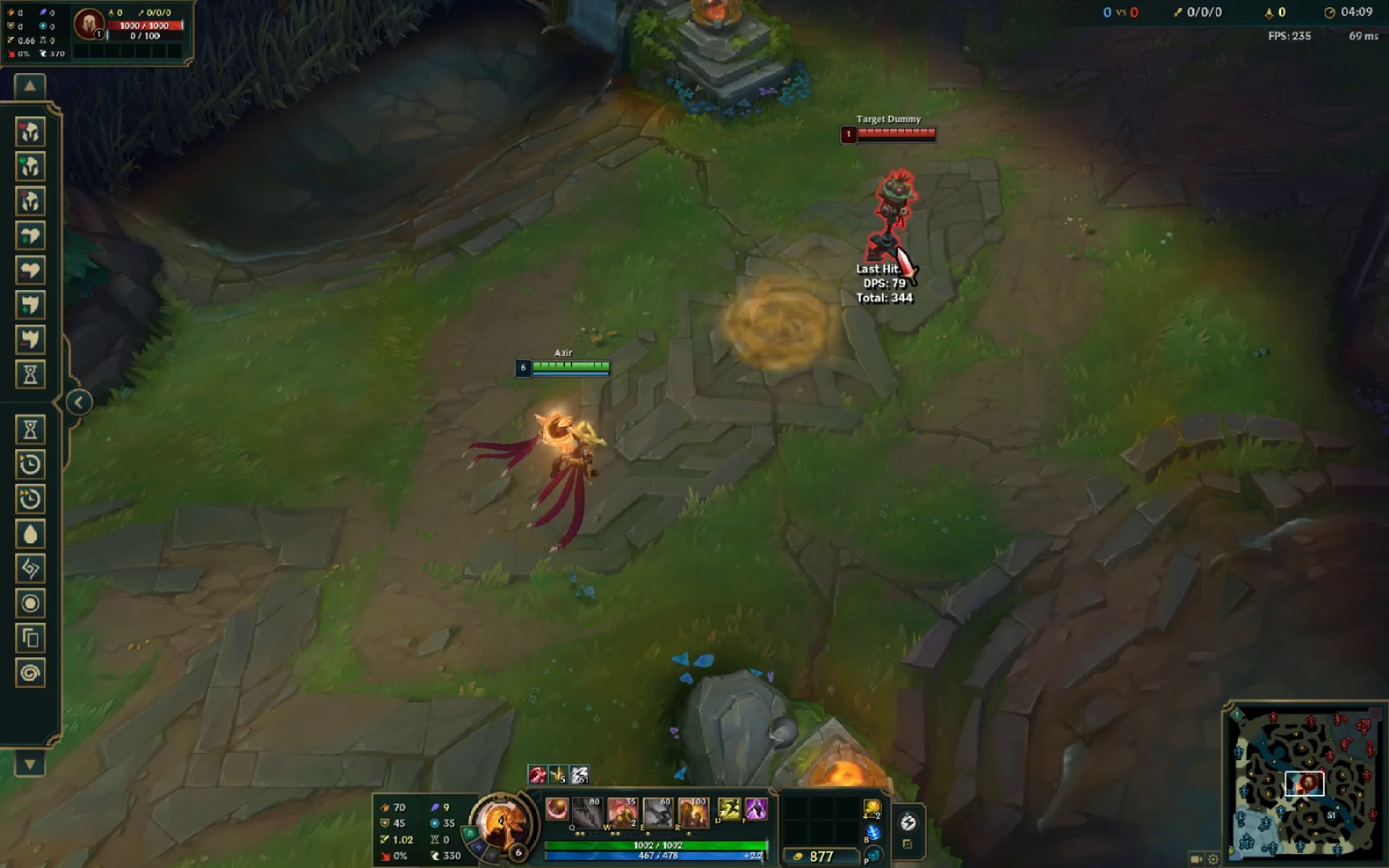 
wait(9.83)
 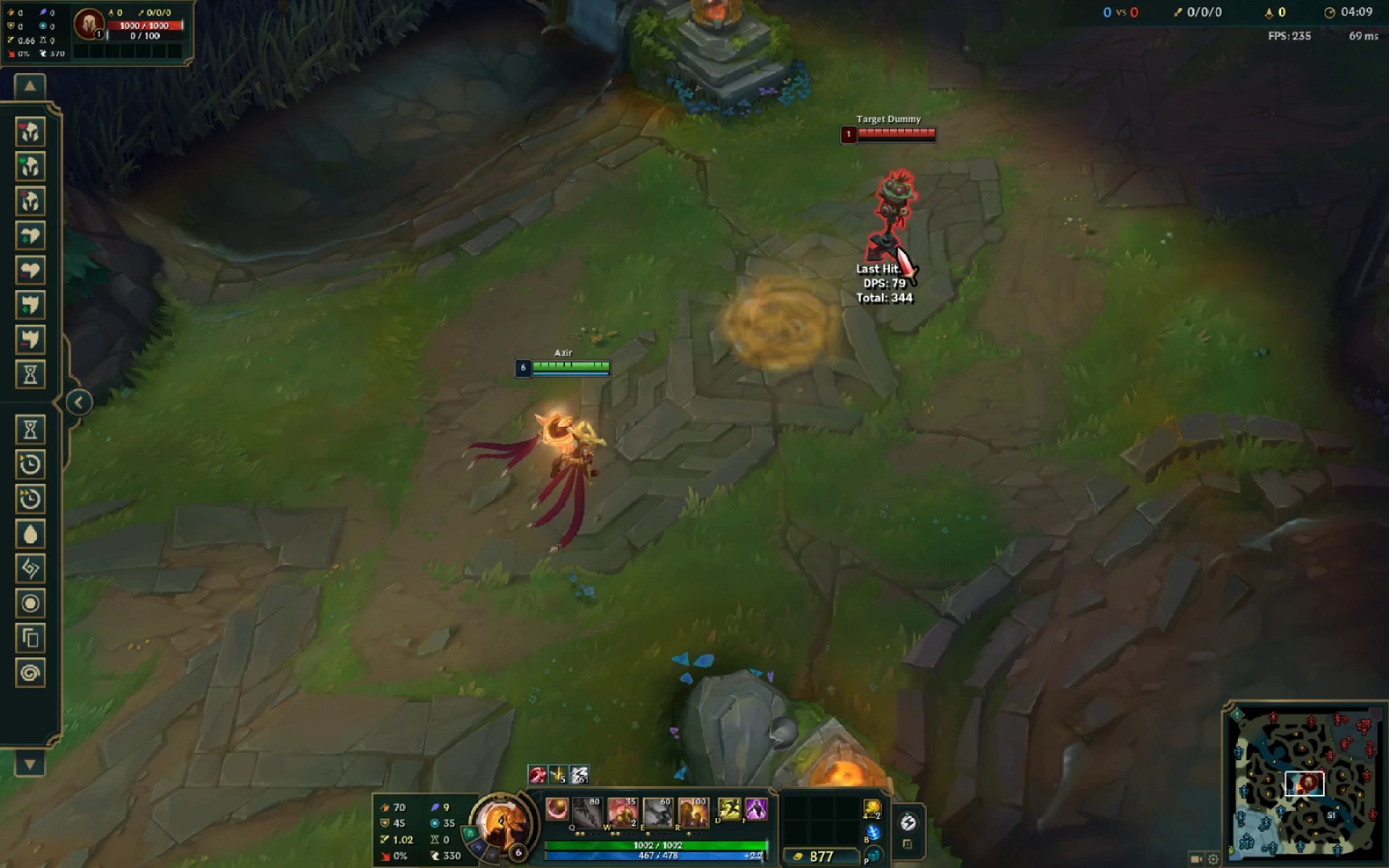 
key(W)
 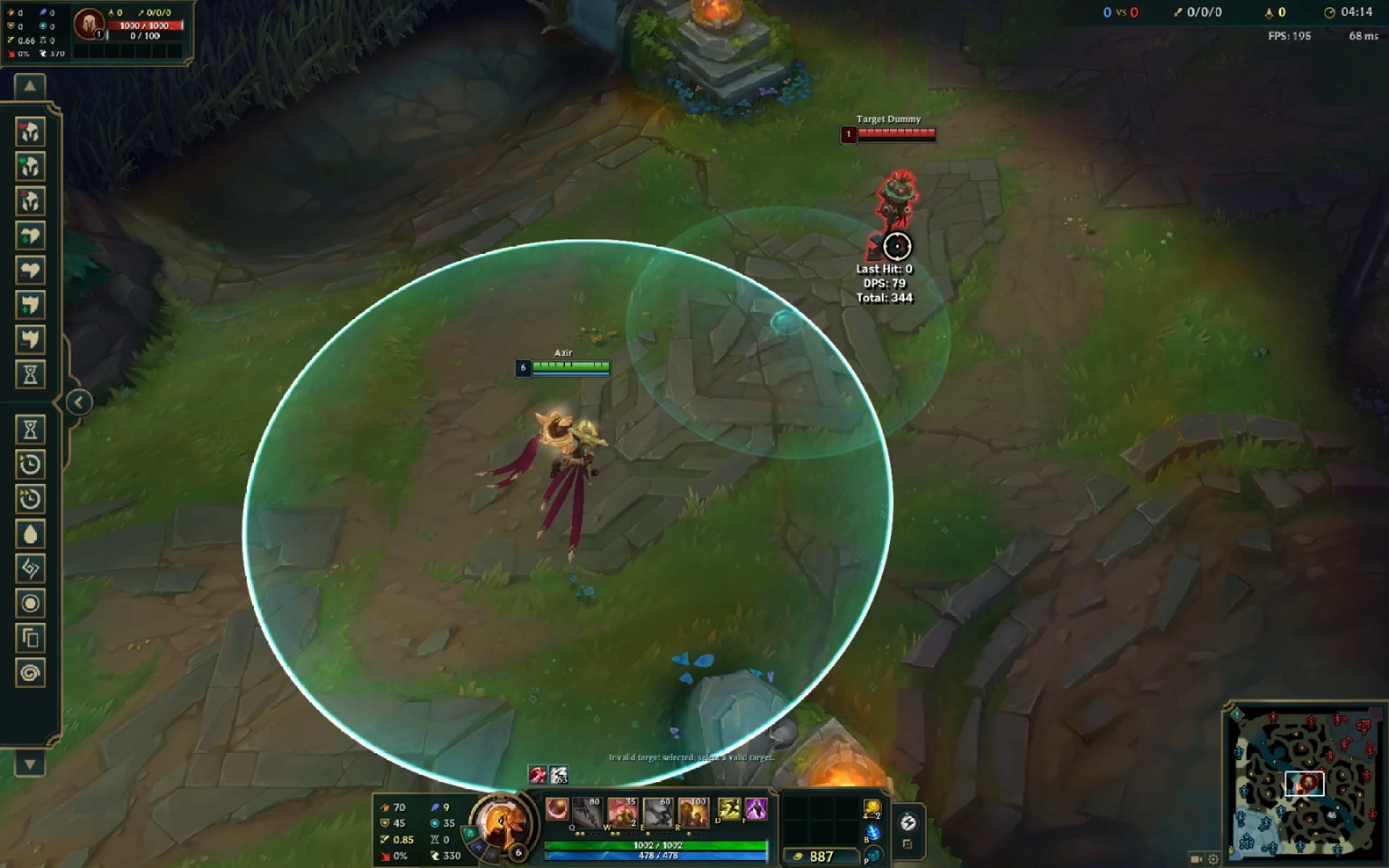 
left_click([897, 246])
 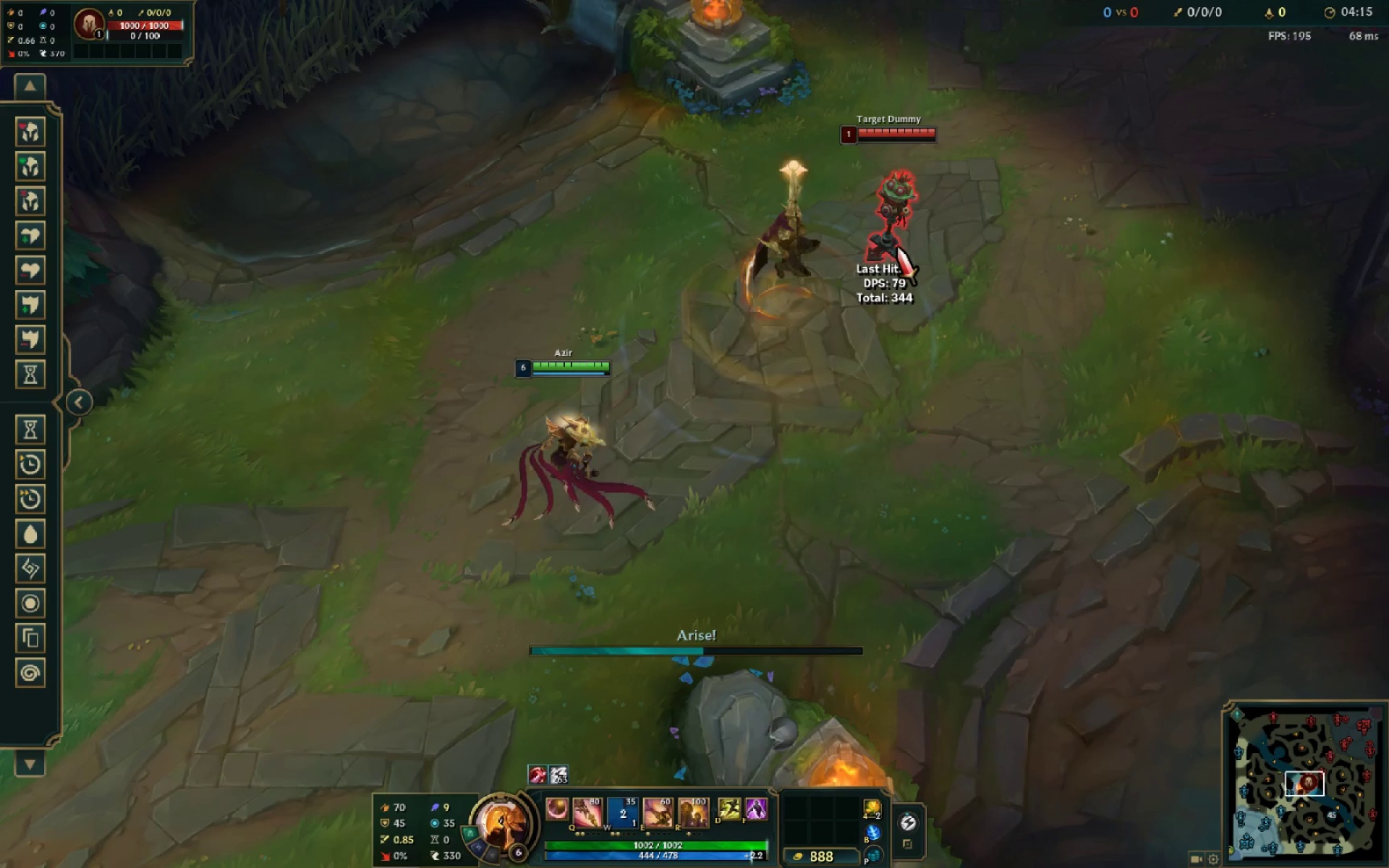 
key(Q)
 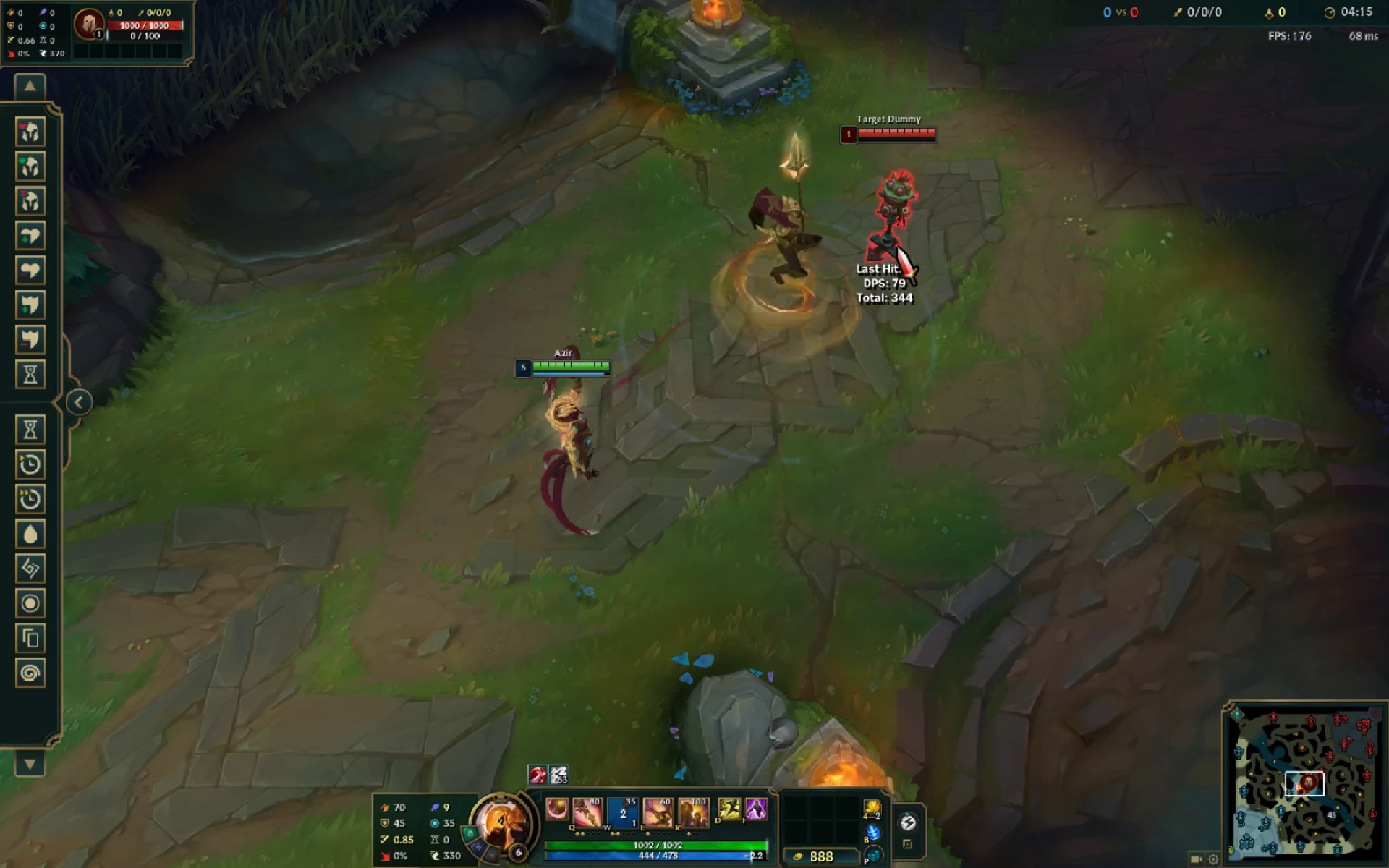 
left_click([897, 246])
 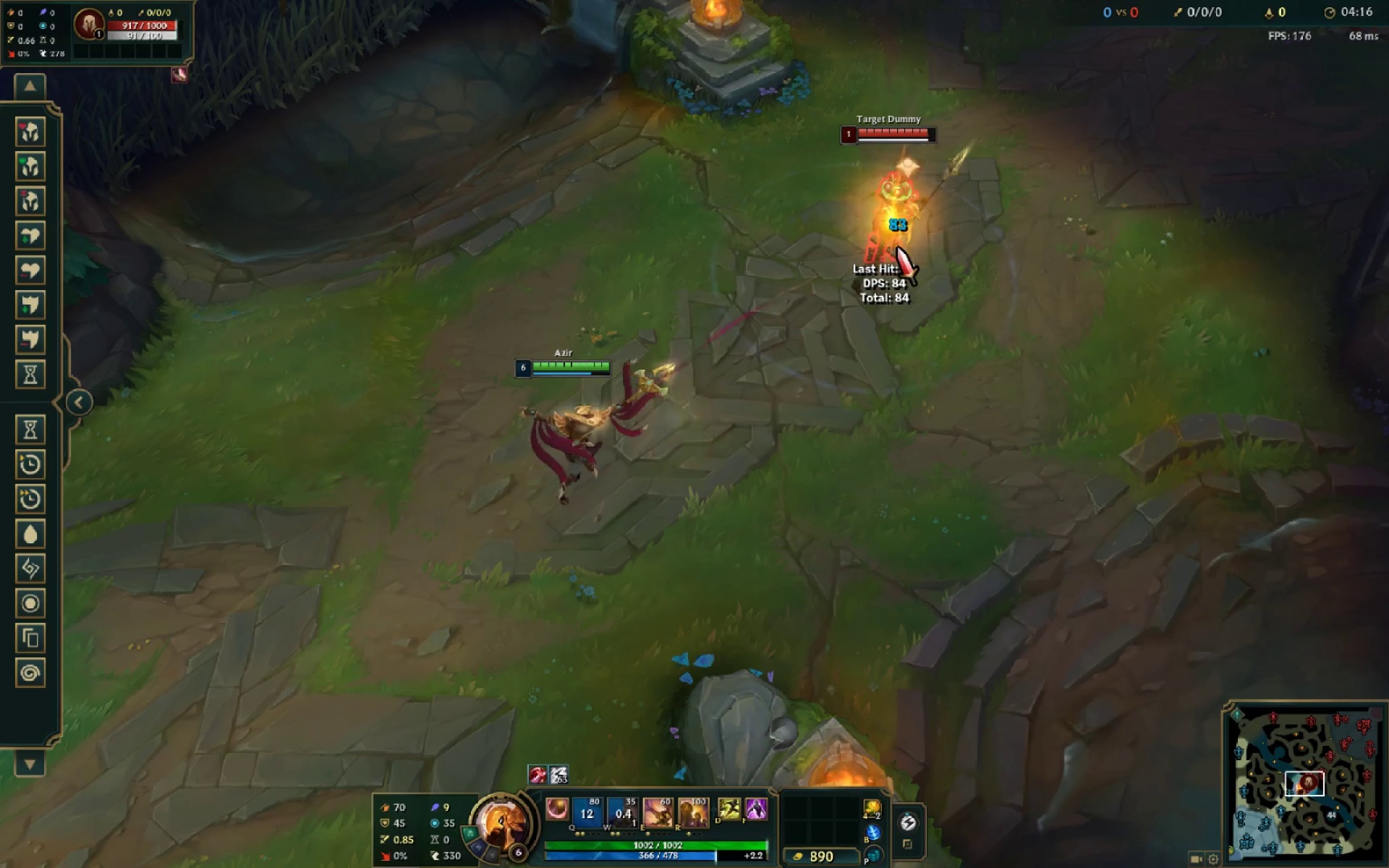 
right_click([897, 246])
 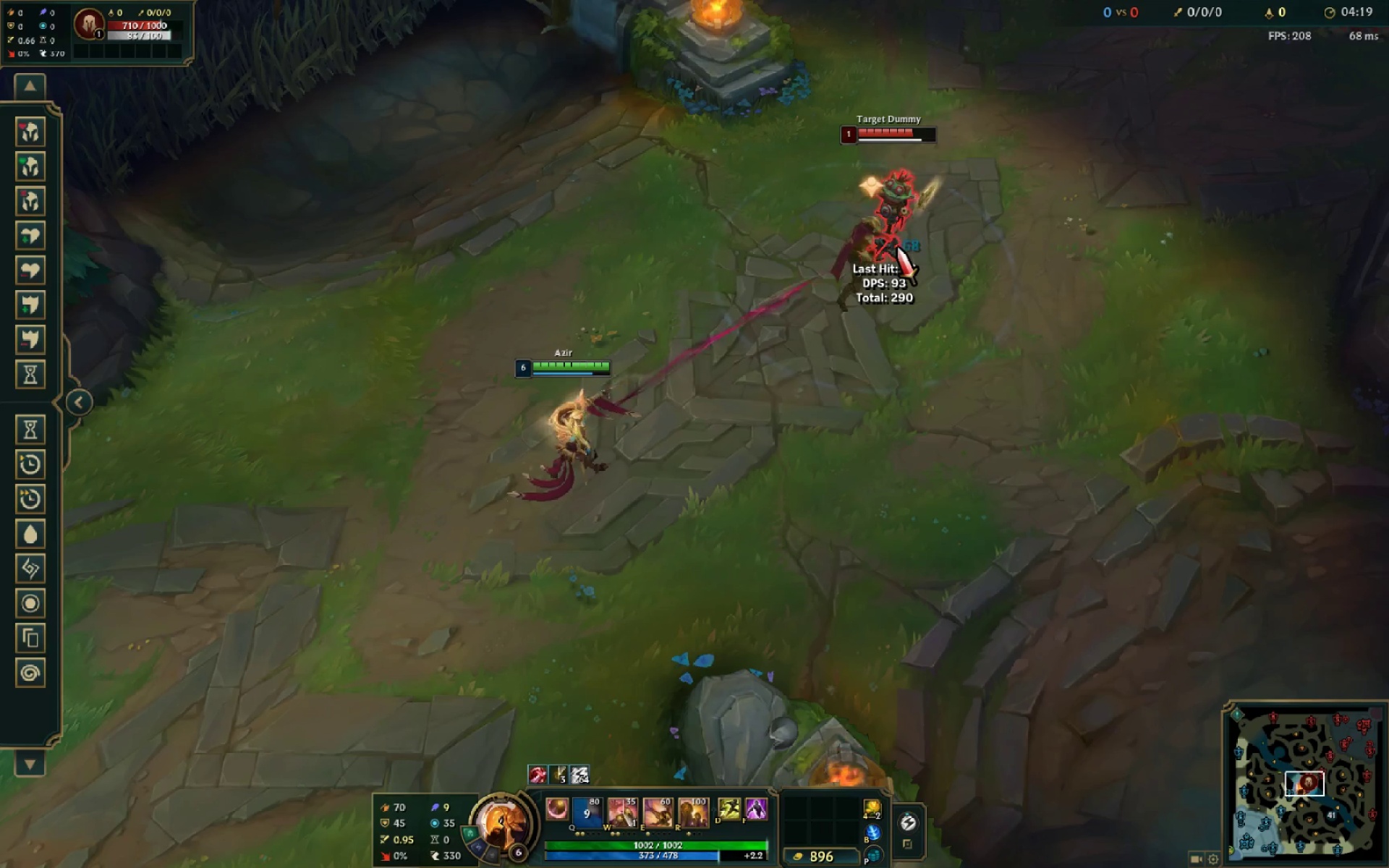 
key(S)
 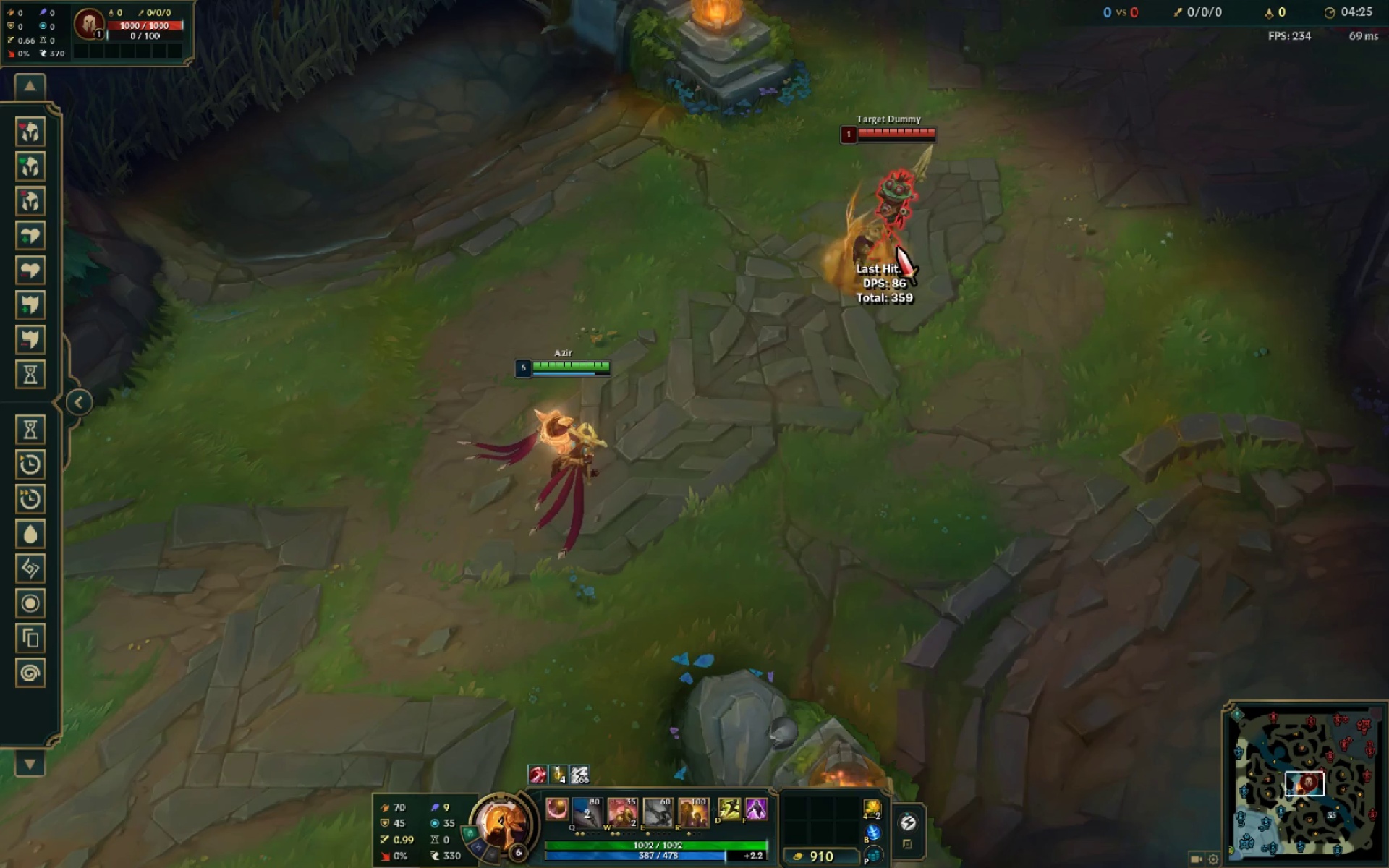 
wait(10.14)
 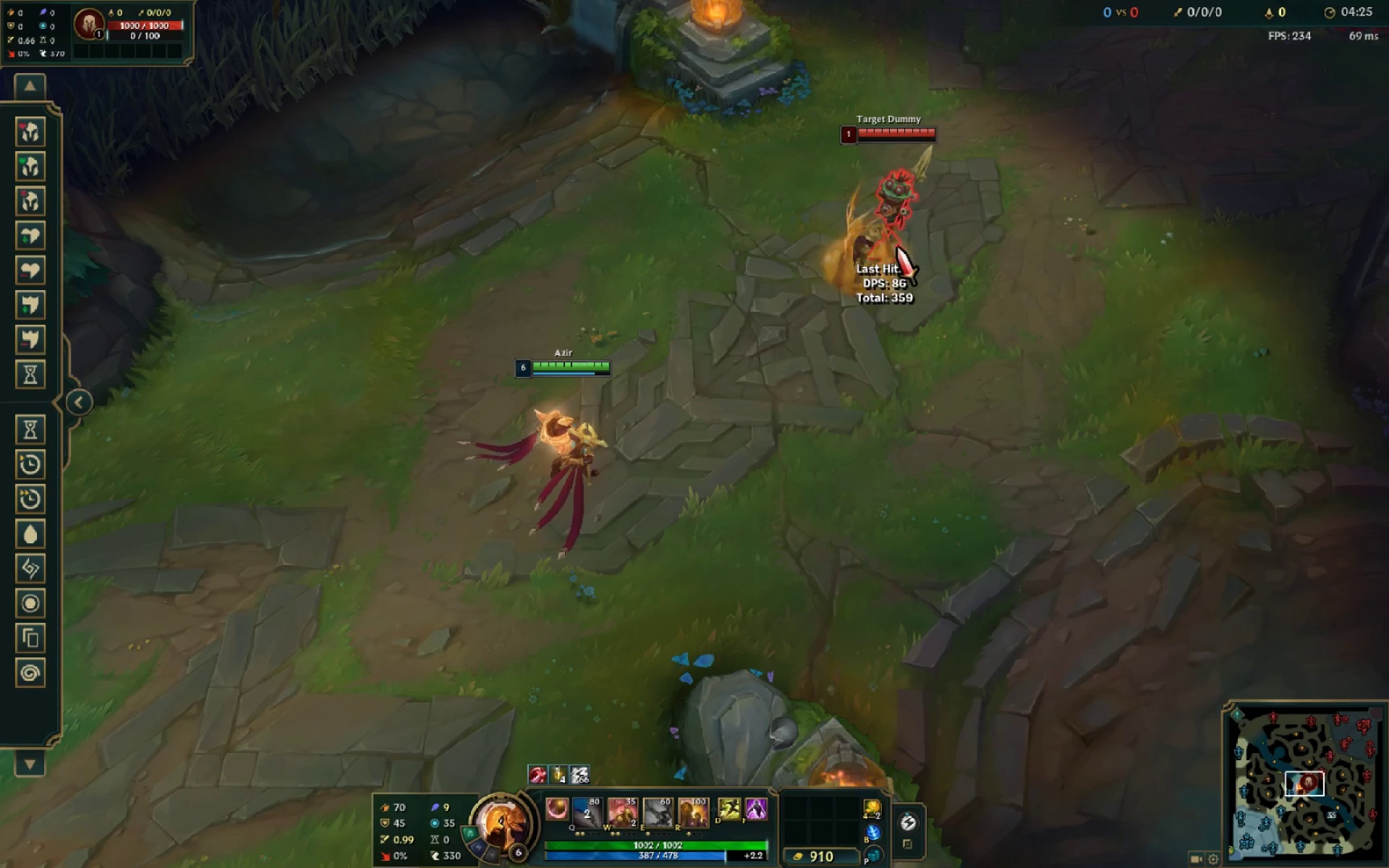 
left_click([897, 246])
 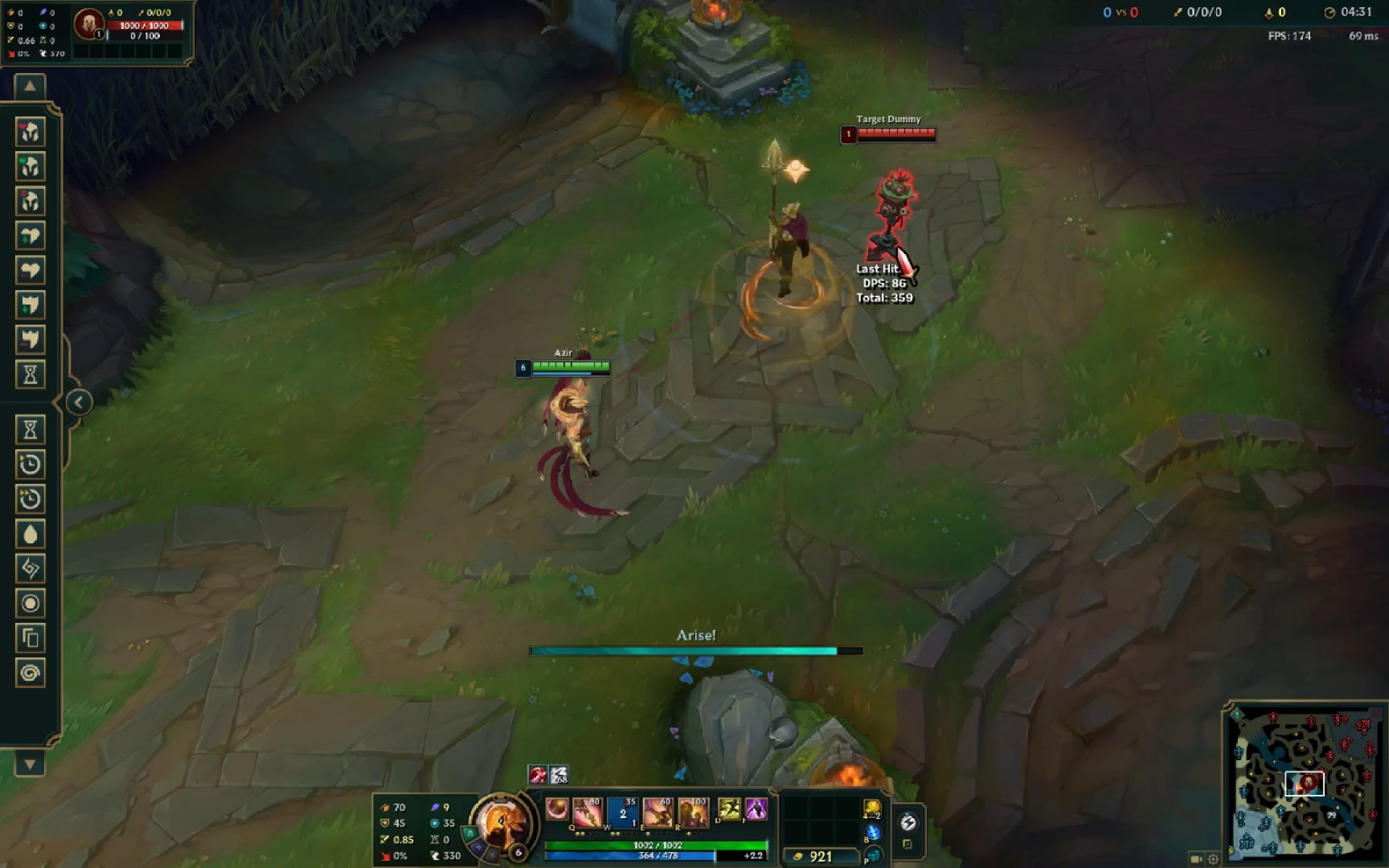 
key(W)
 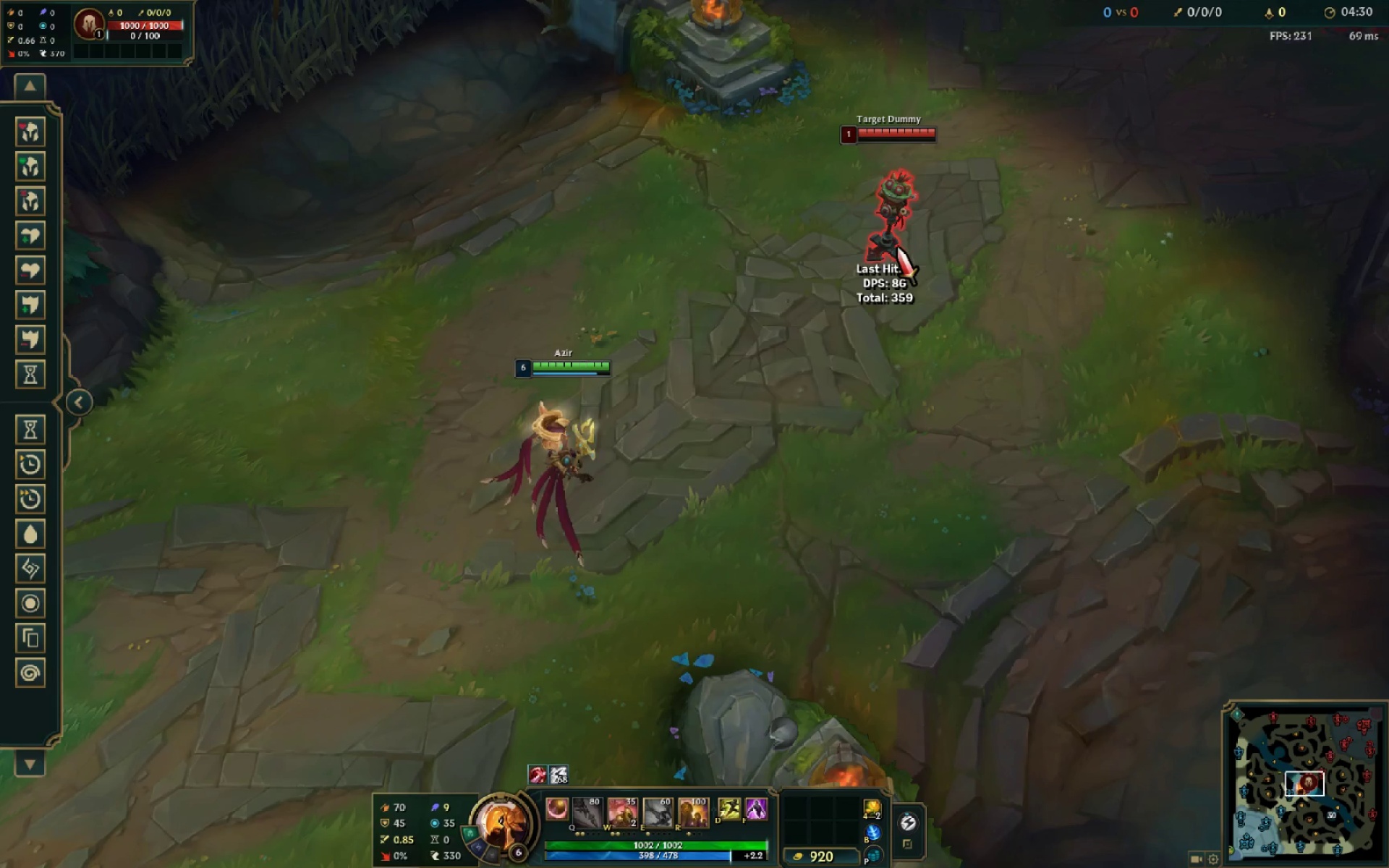 
double_click([897, 246])
 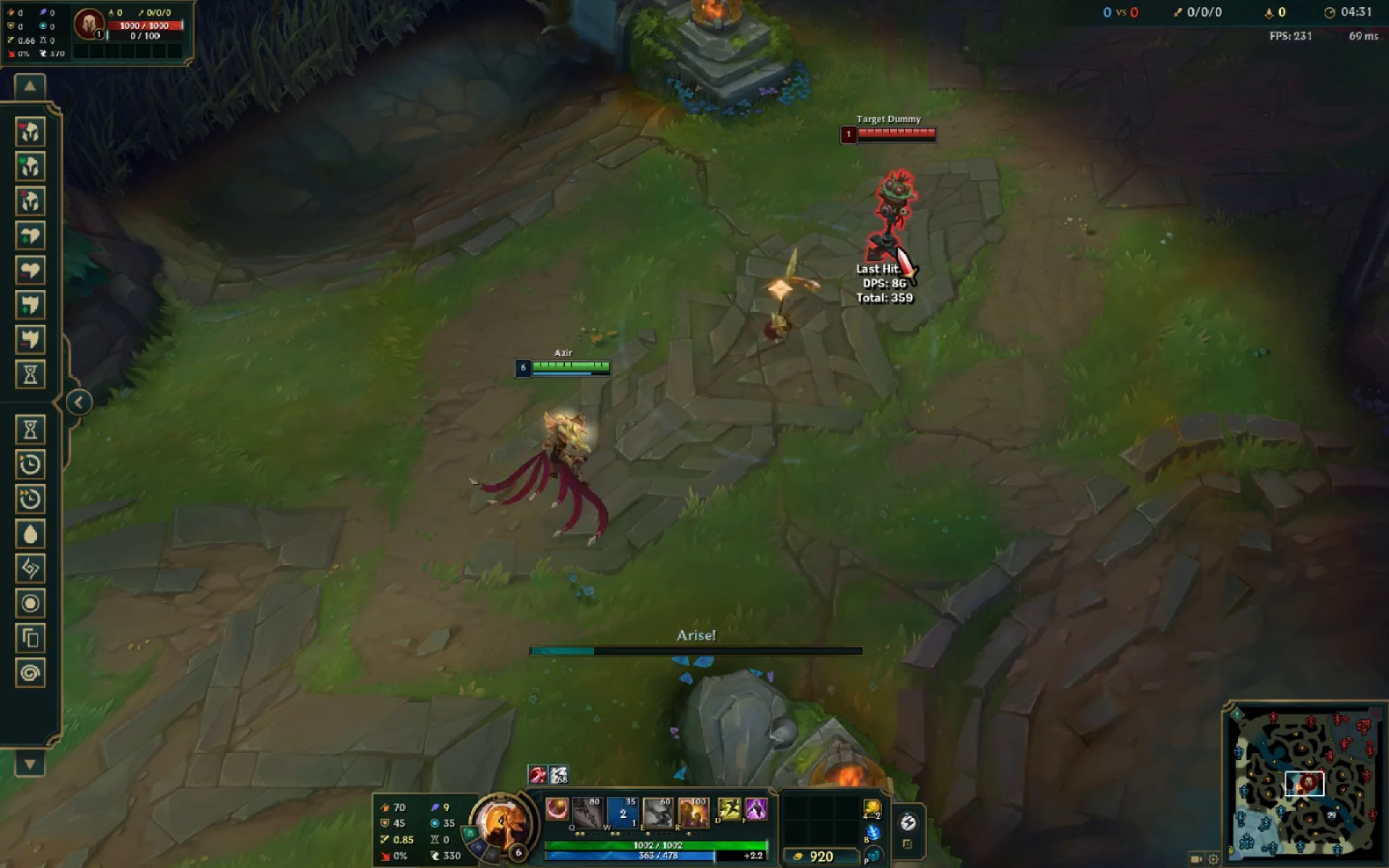 
key(E)
 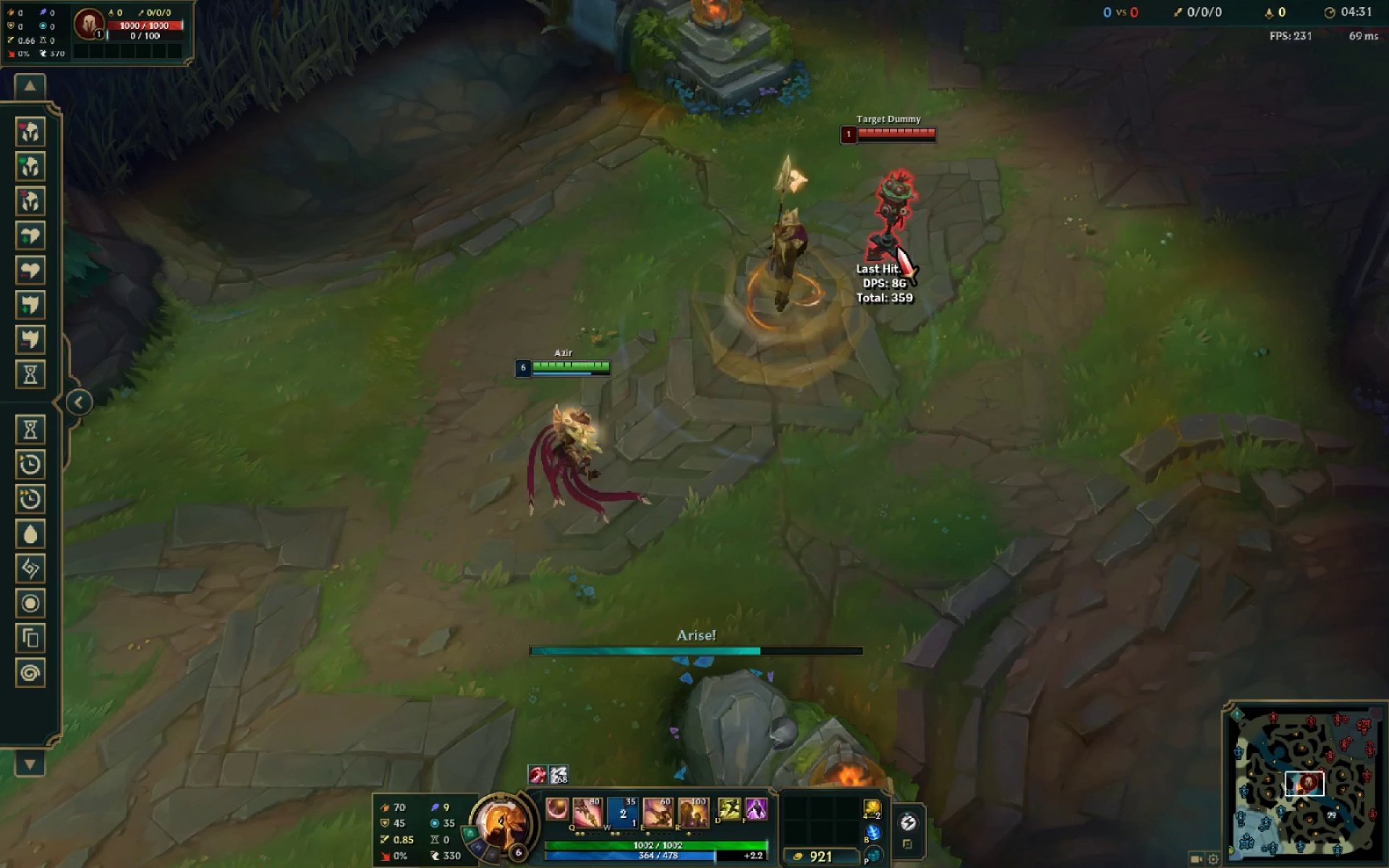 
triple_click([897, 246])
 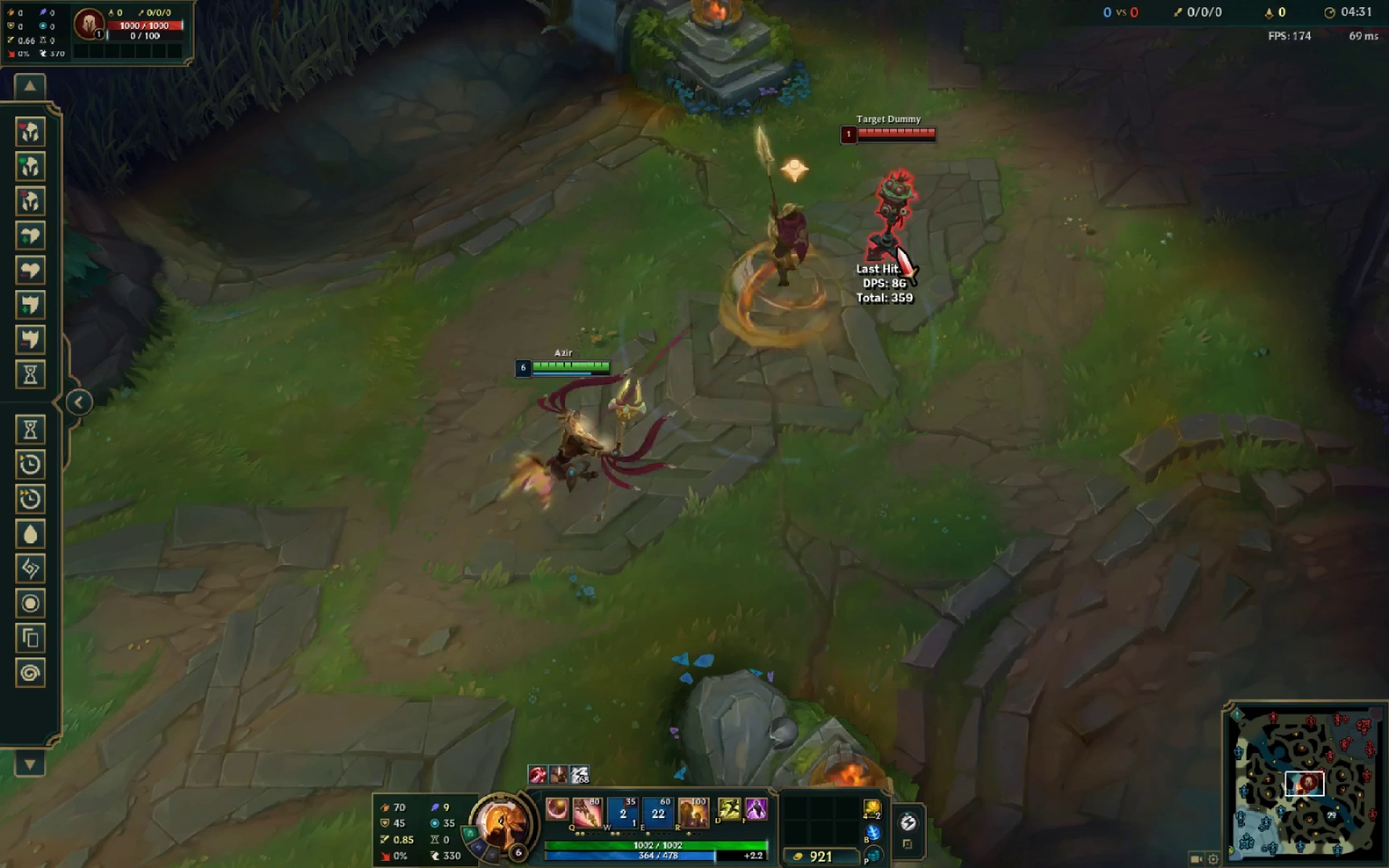 
key(E)
 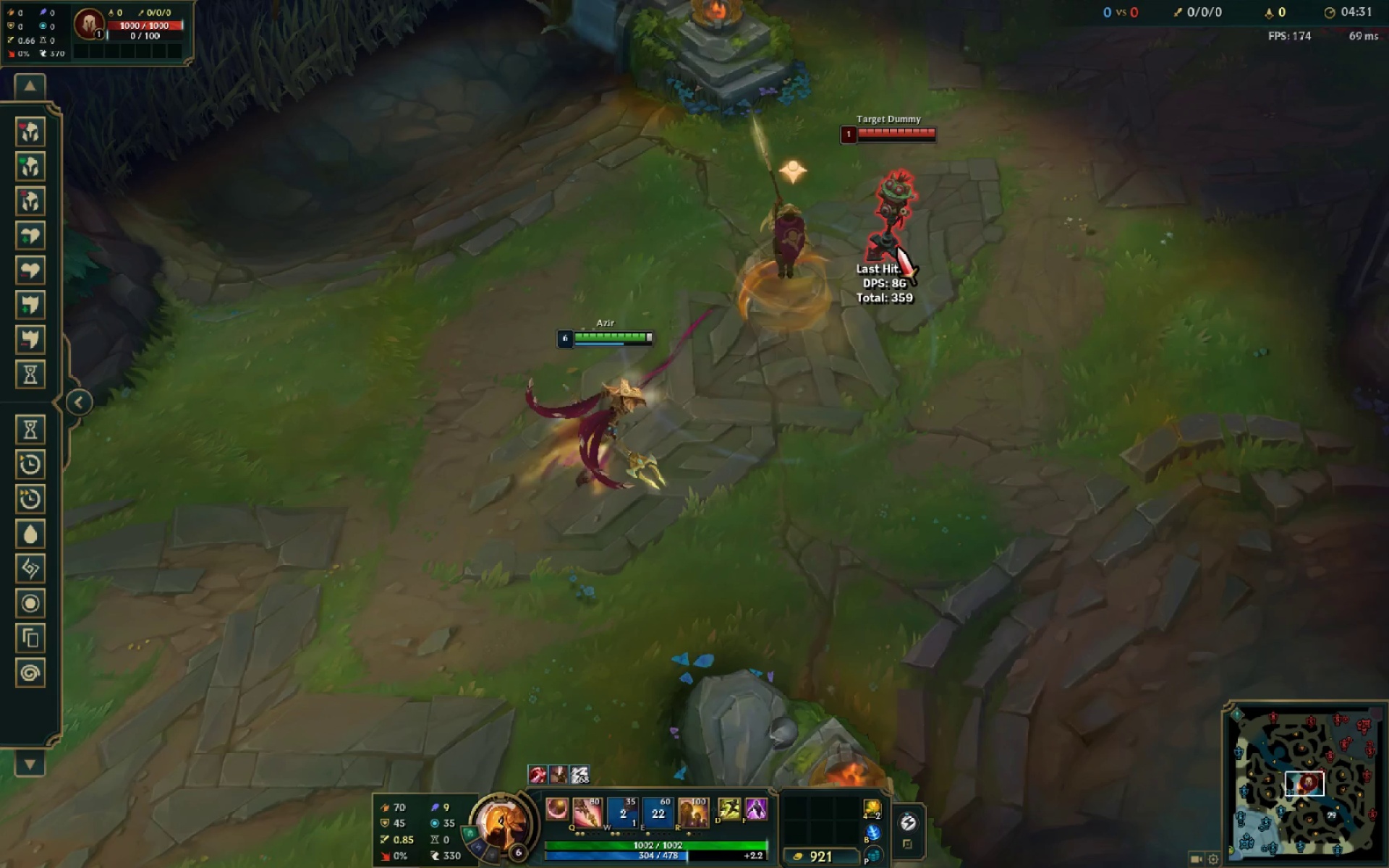 
triple_click([897, 246])
 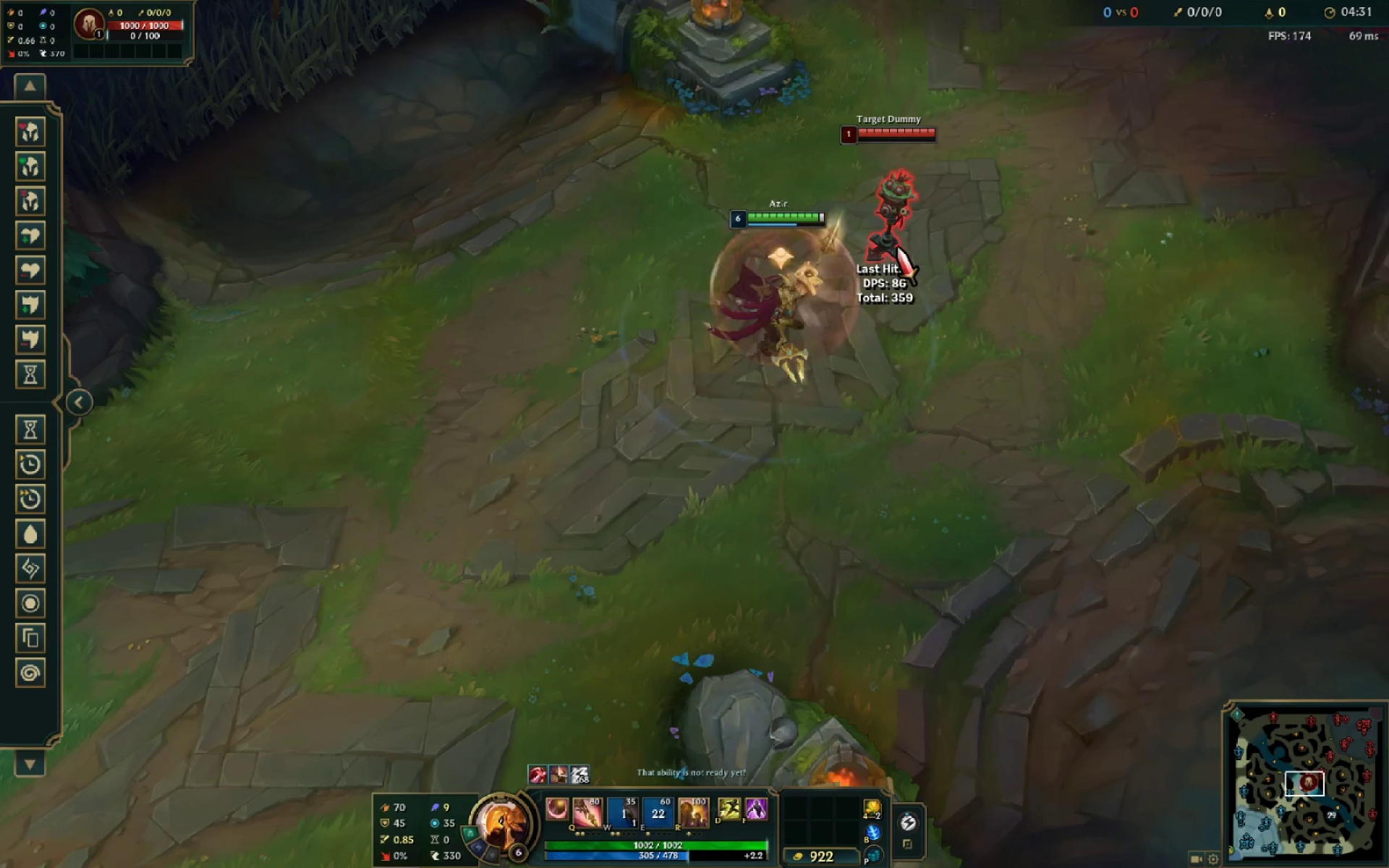 
right_click([897, 246])
 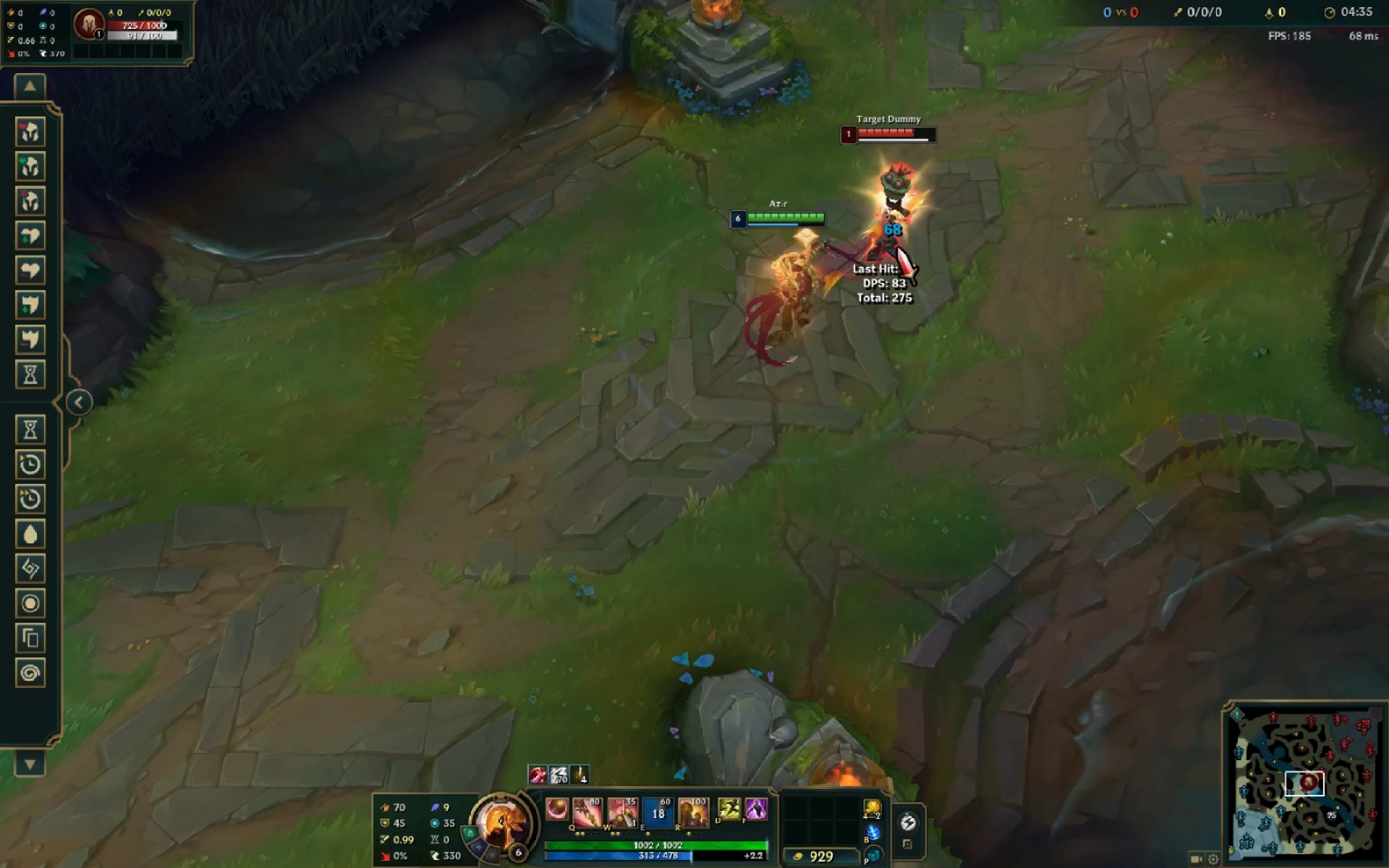 
wait(5.11)
 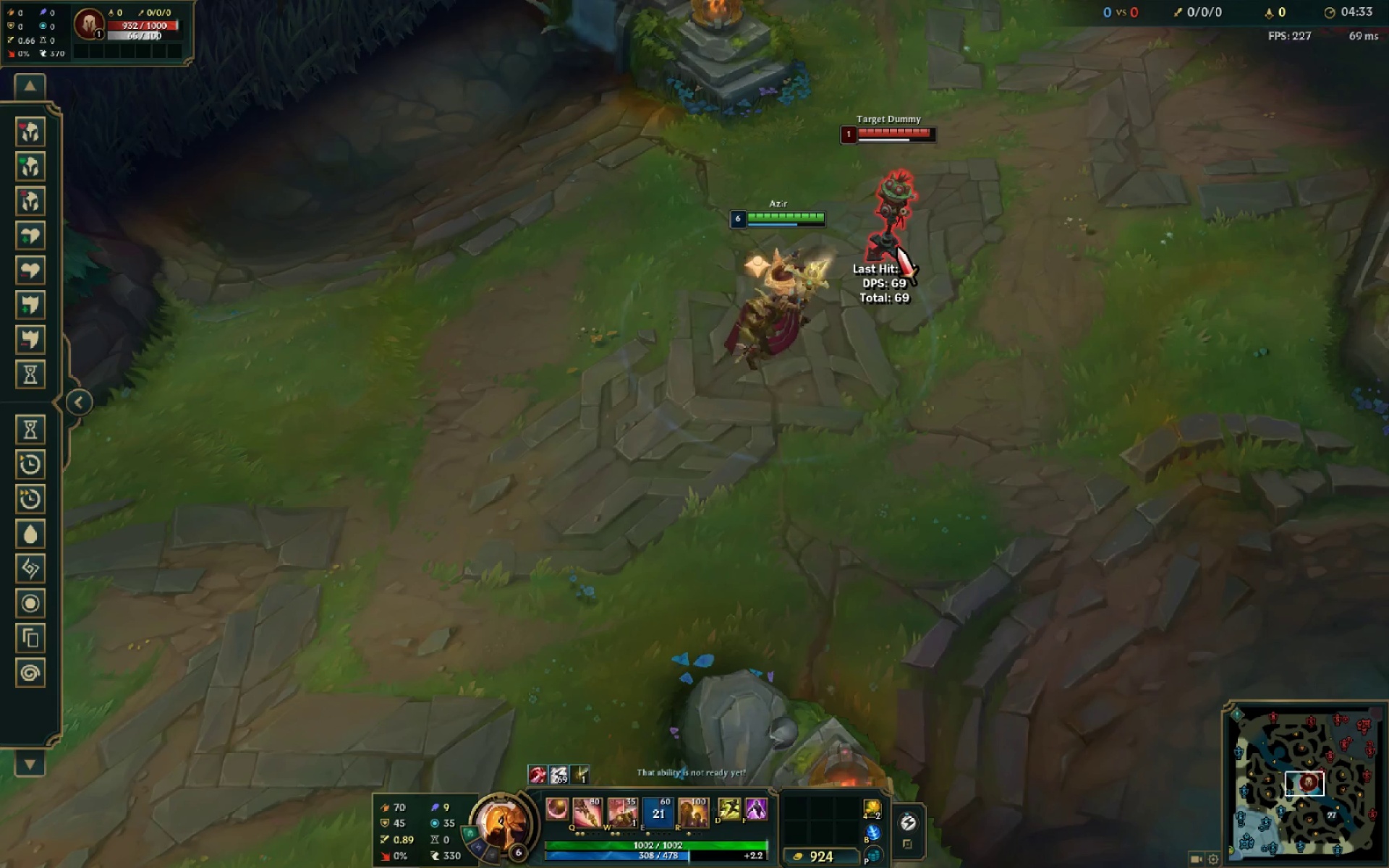 
key(S)
 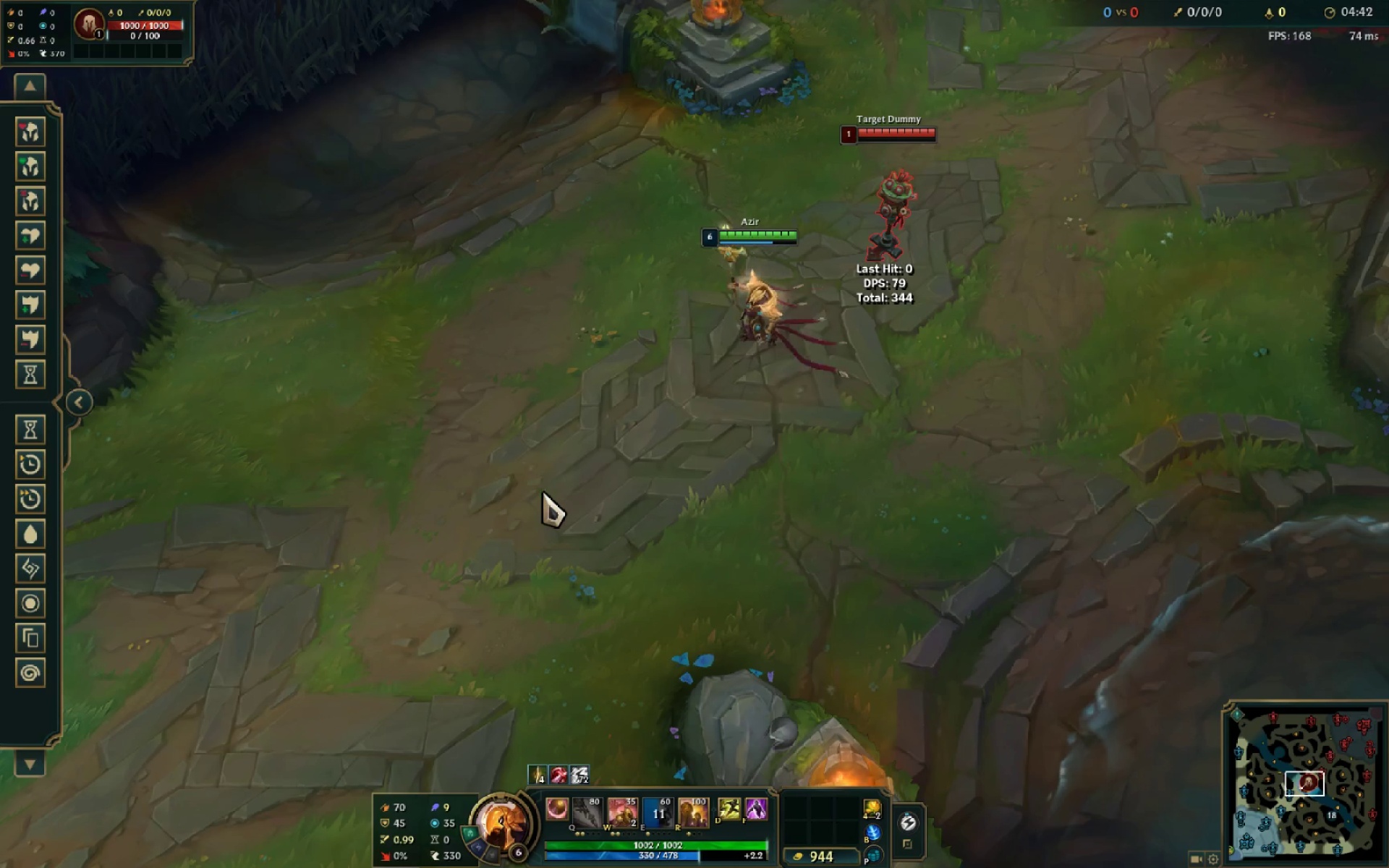 
wait(7.67)
 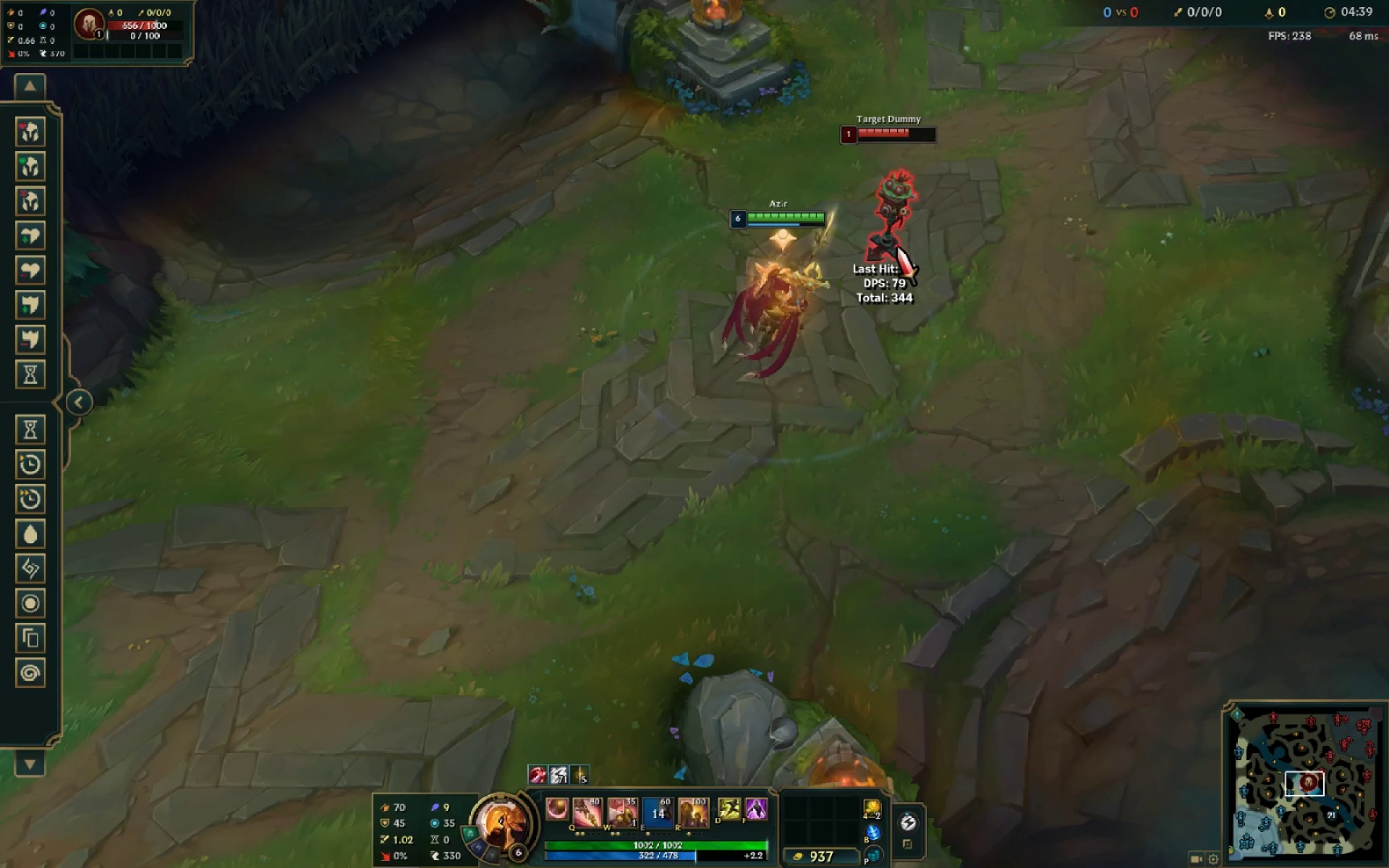 
right_click([564, 477])
 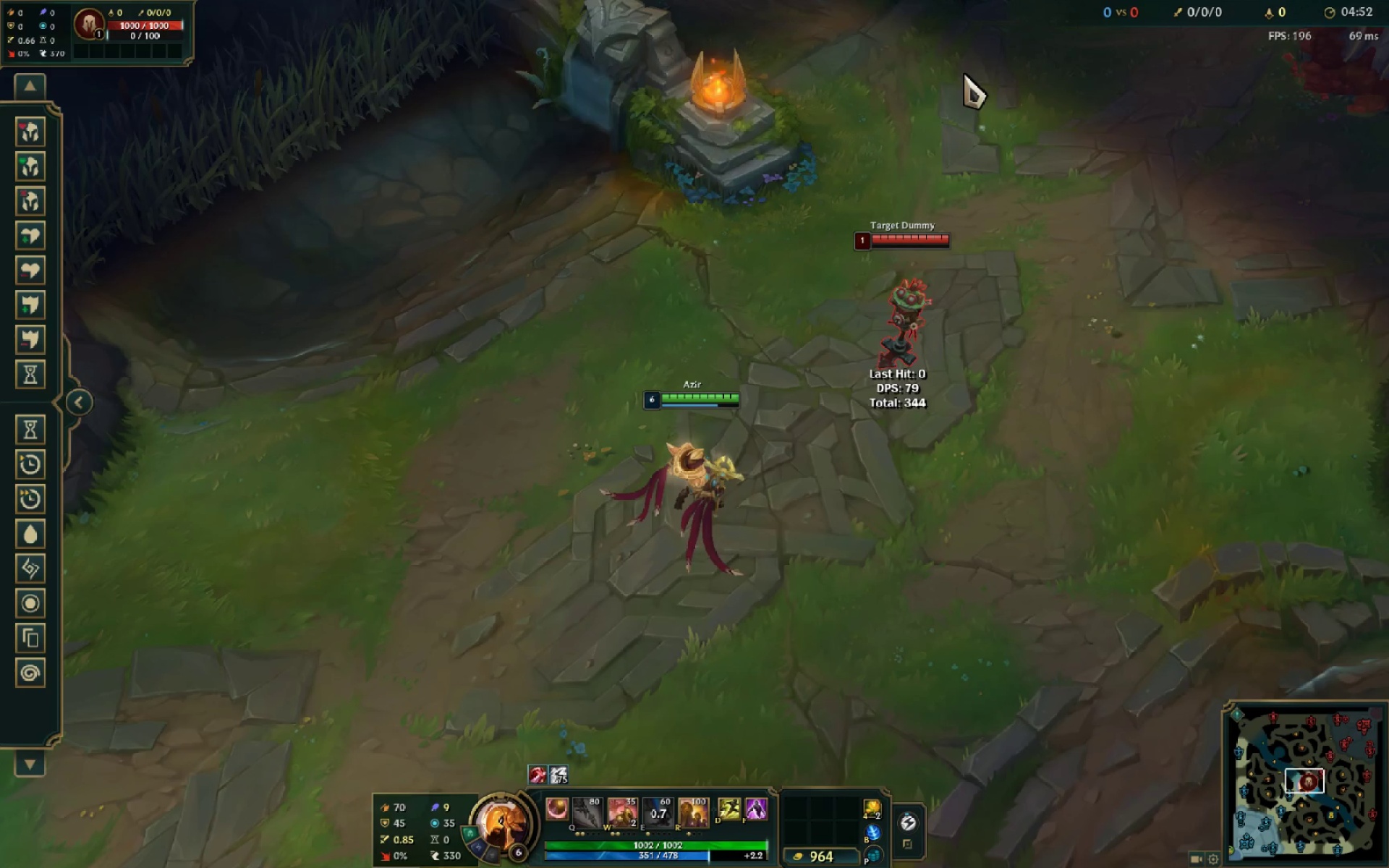 
wait(13.02)
 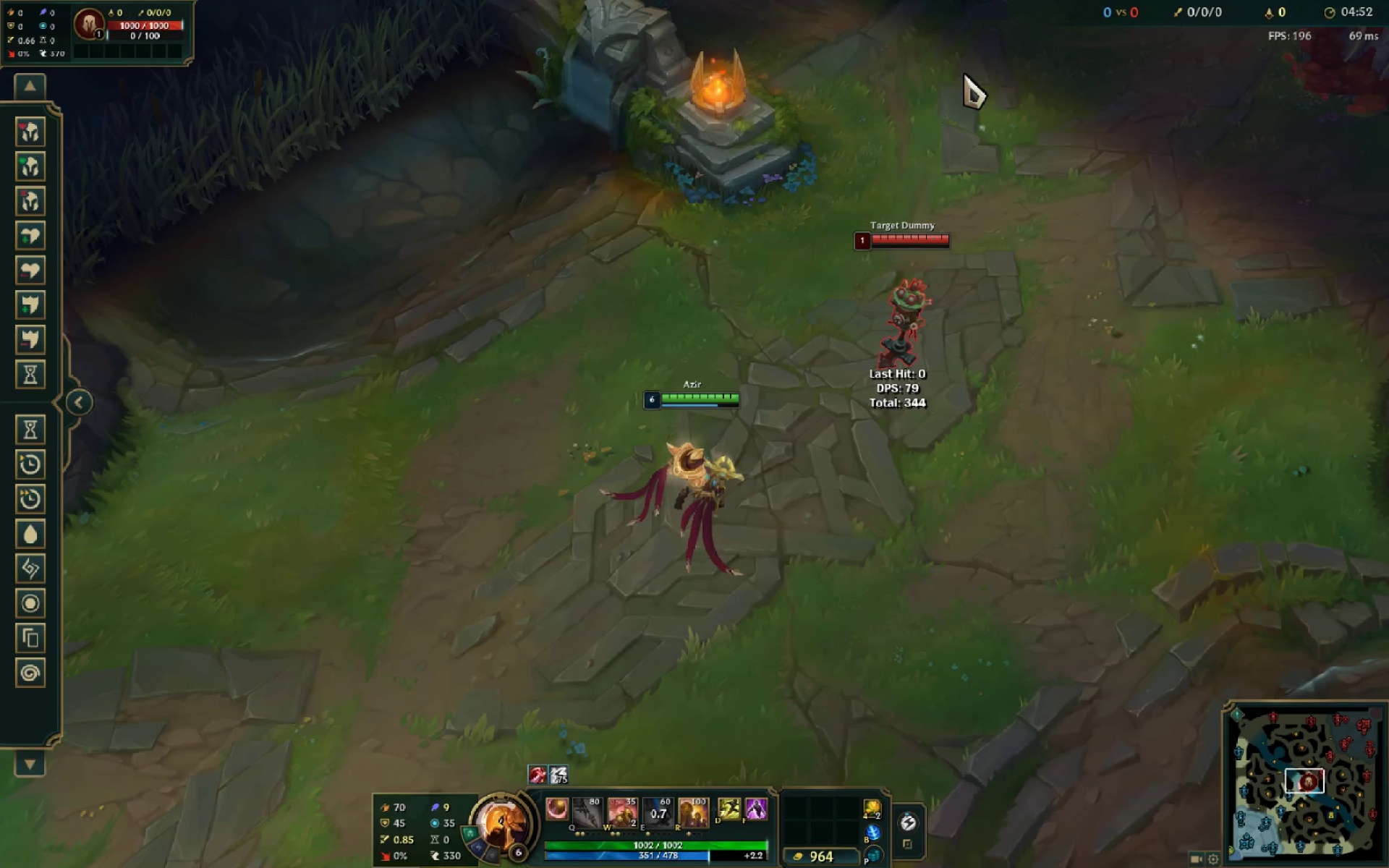 
hold_key(key=R, duration=0.72)
 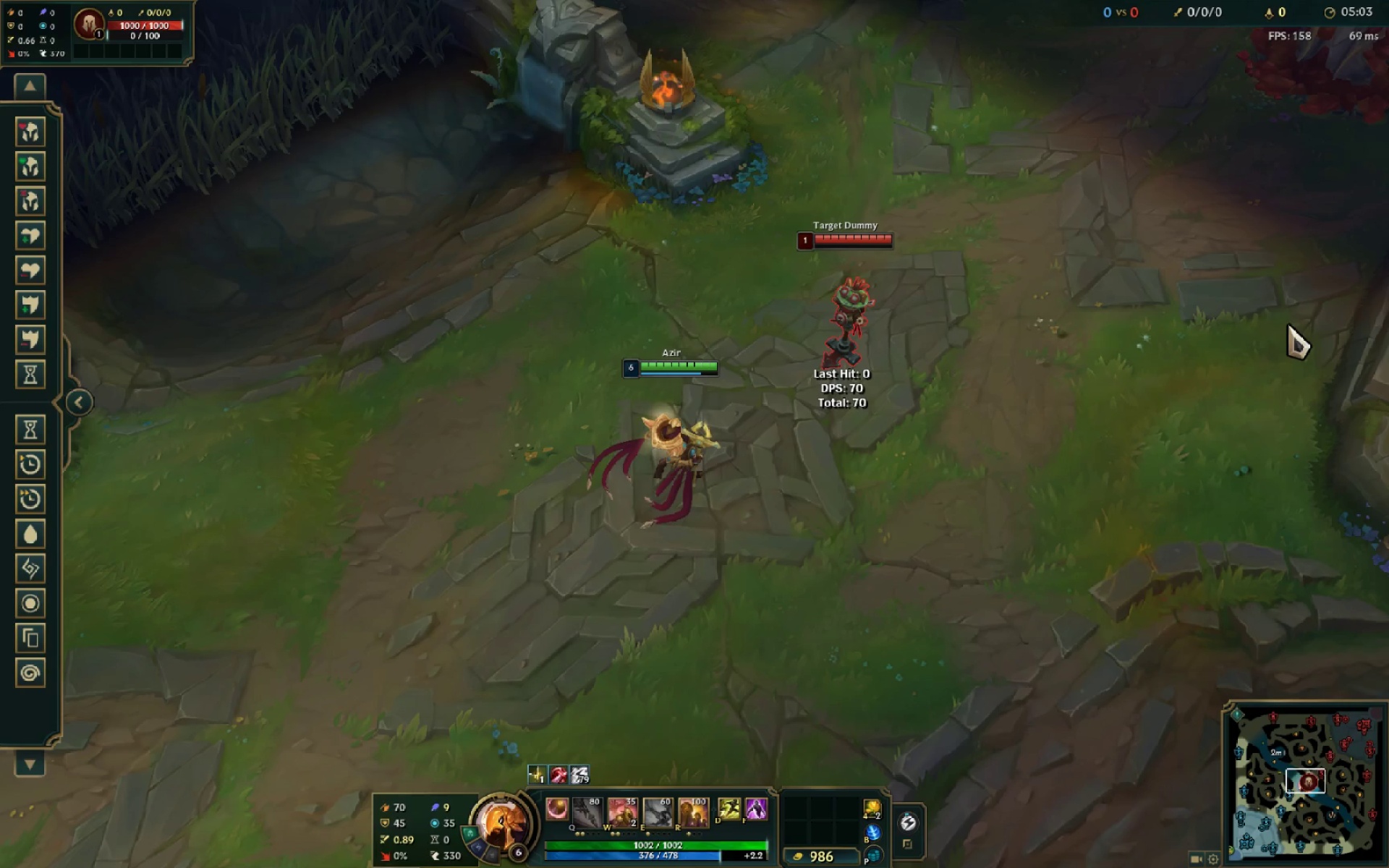 
wait(6.92)
 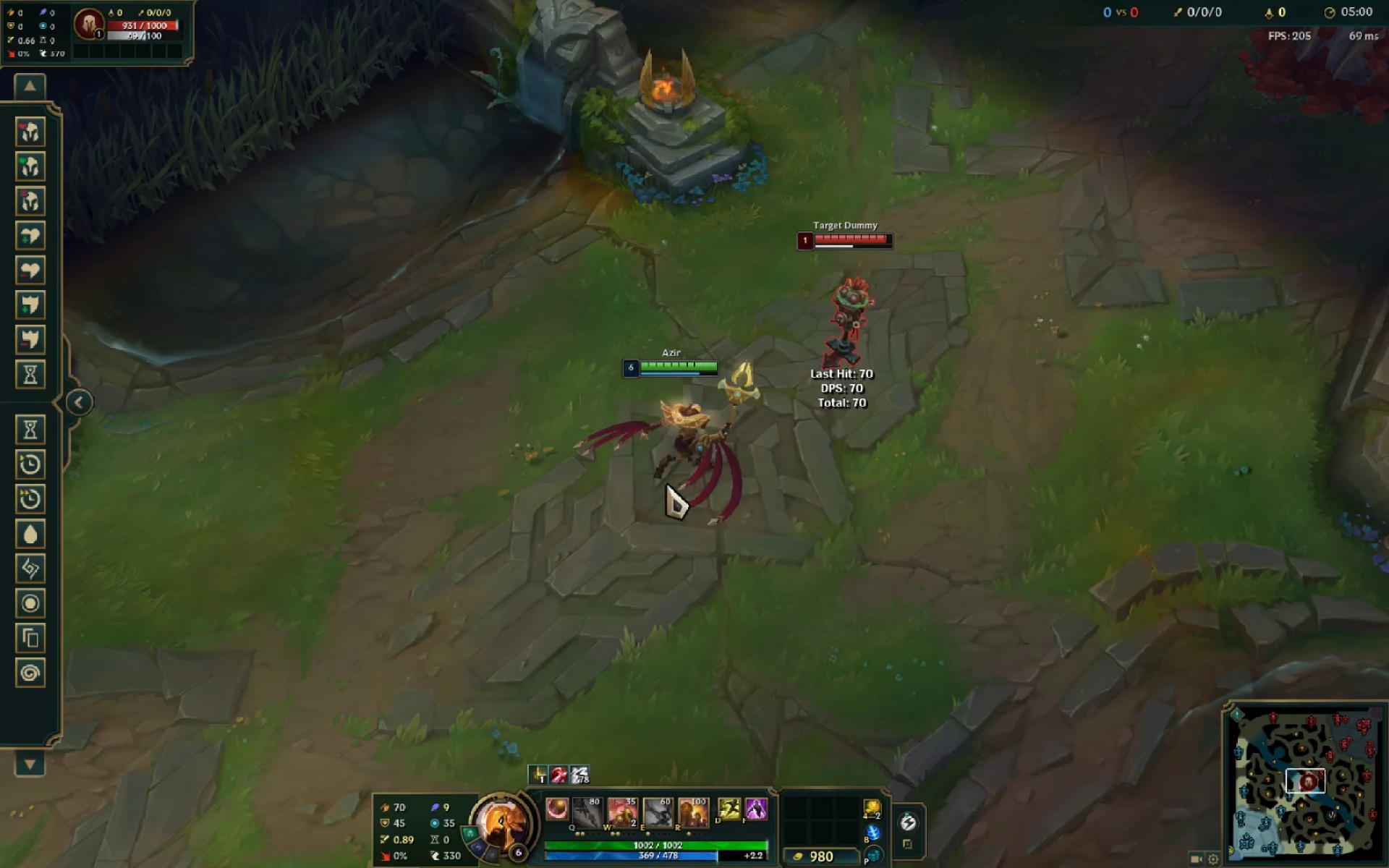 
left_click([859, 350])
 